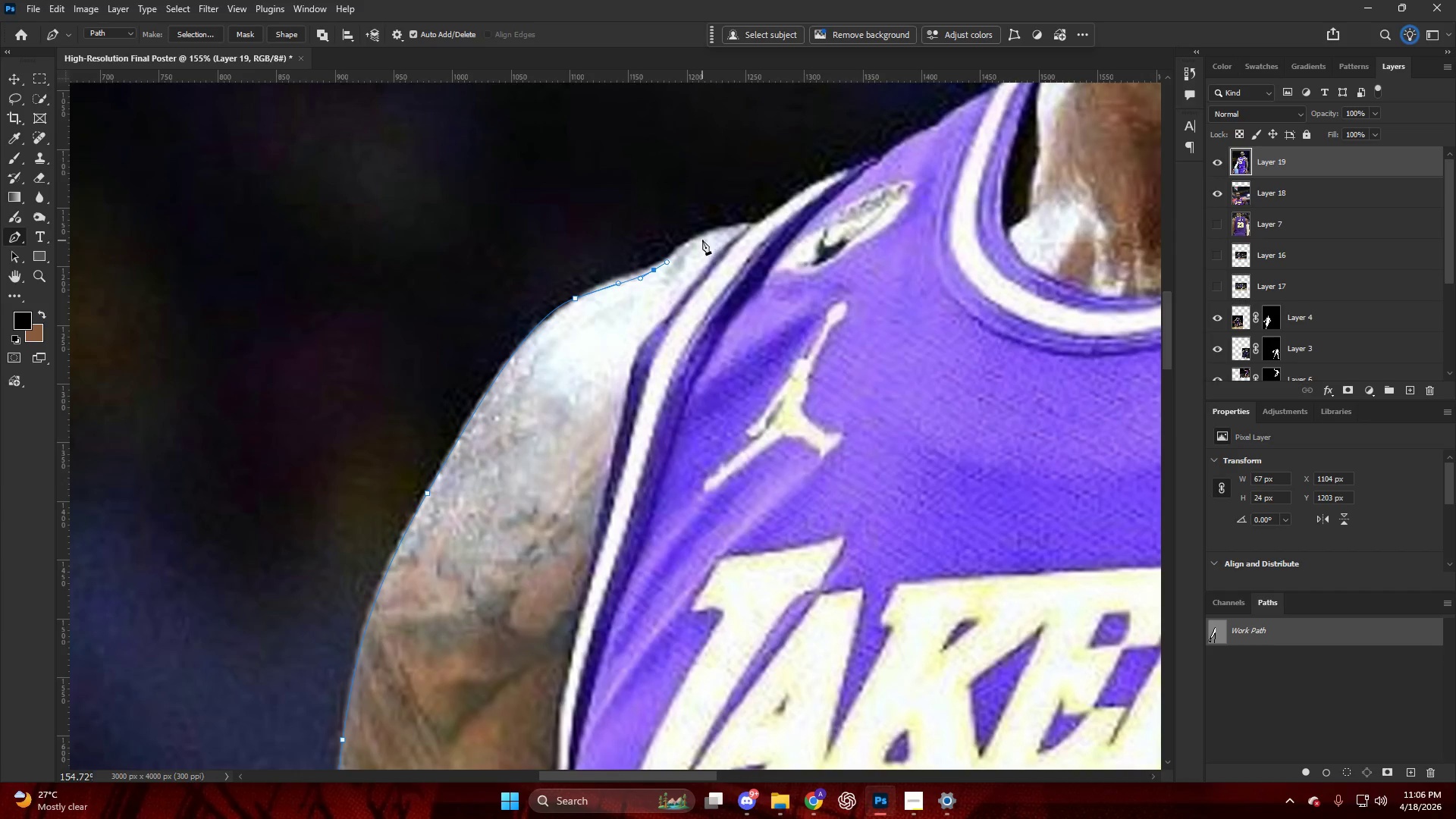 
left_click_drag(start_coordinate=[705, 237], to_coordinate=[726, 231])
 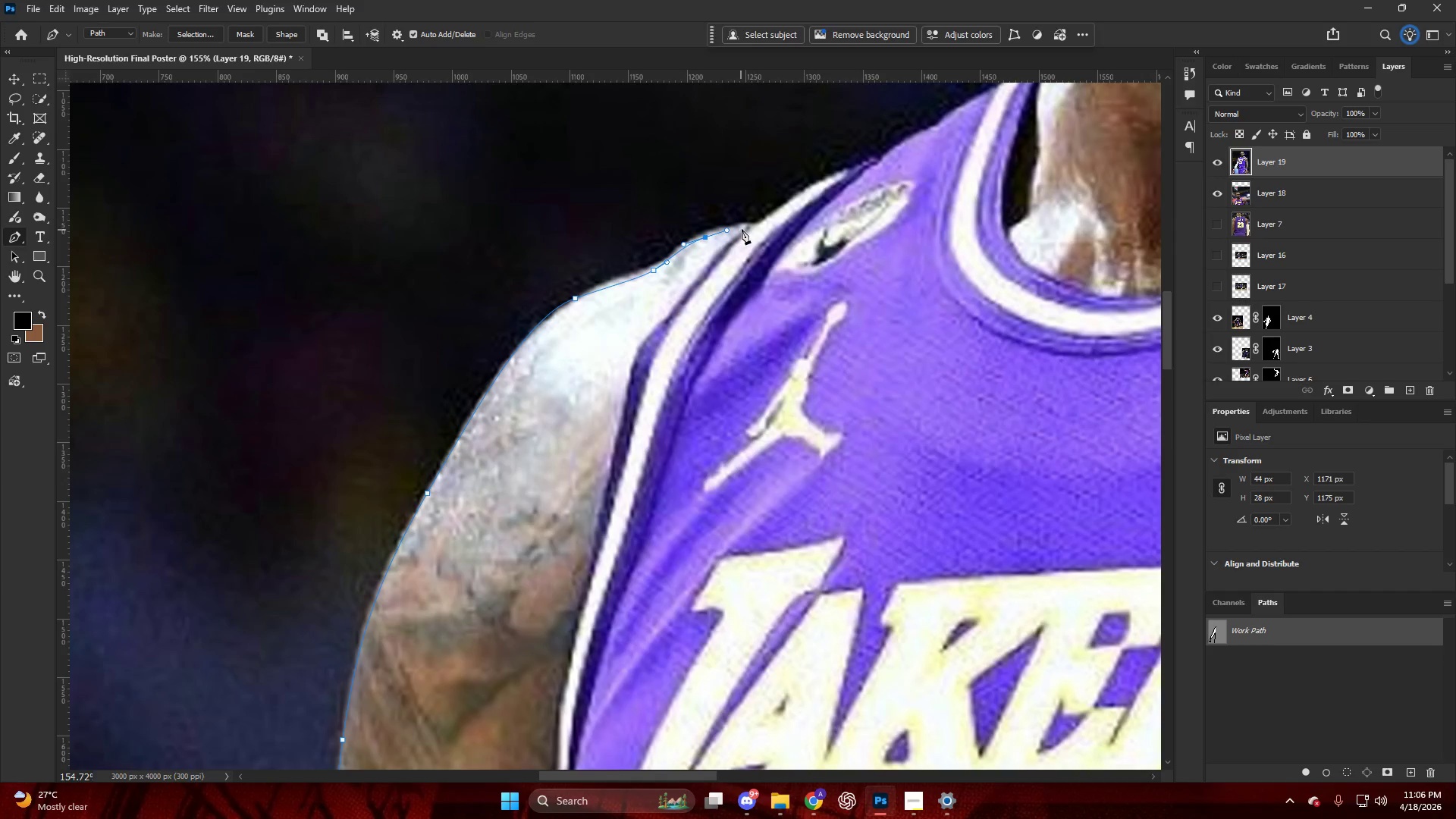 
left_click_drag(start_coordinate=[743, 228], to_coordinate=[753, 225])
 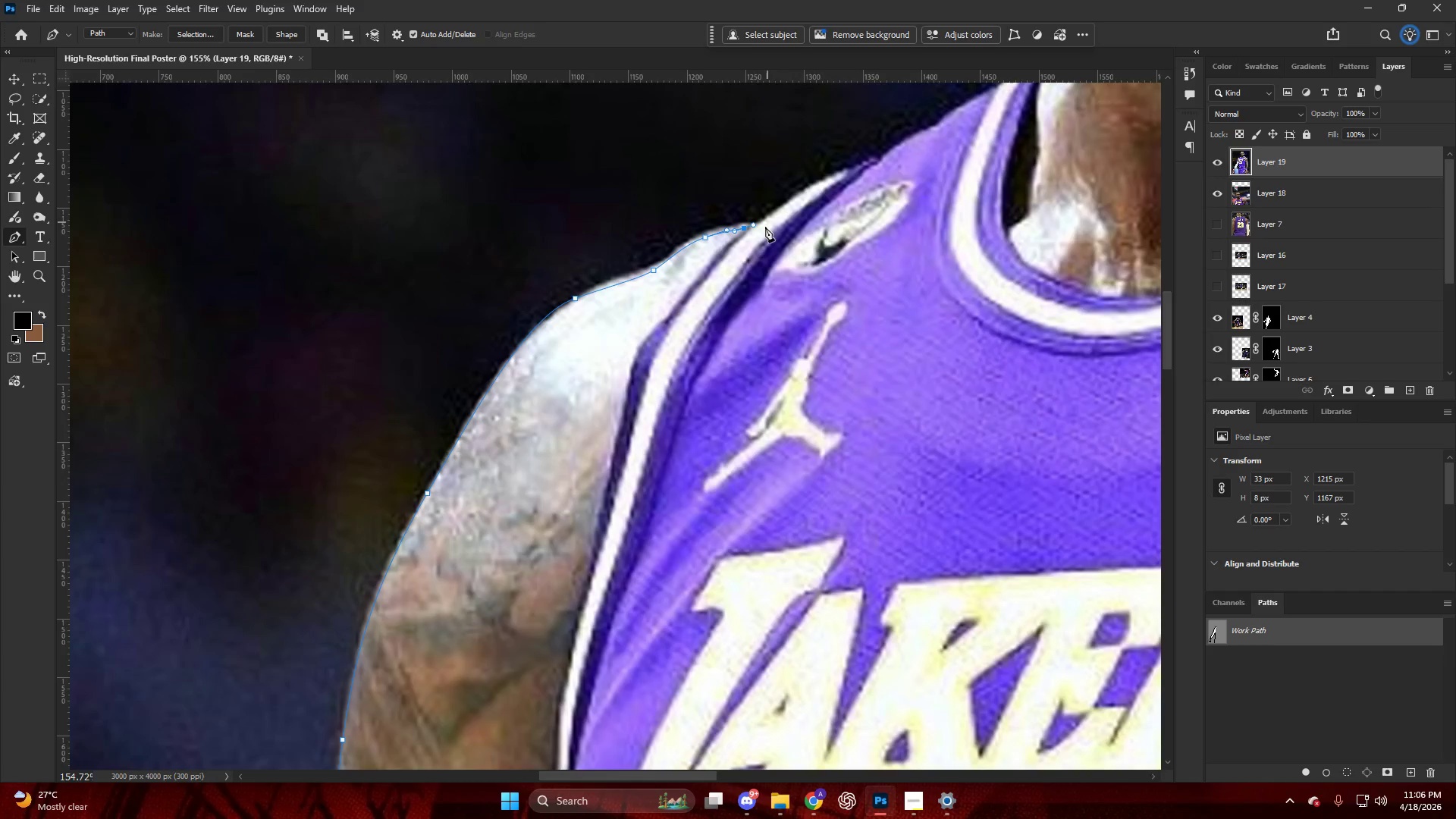 
hold_key(key=AltLeft, duration=0.69)
 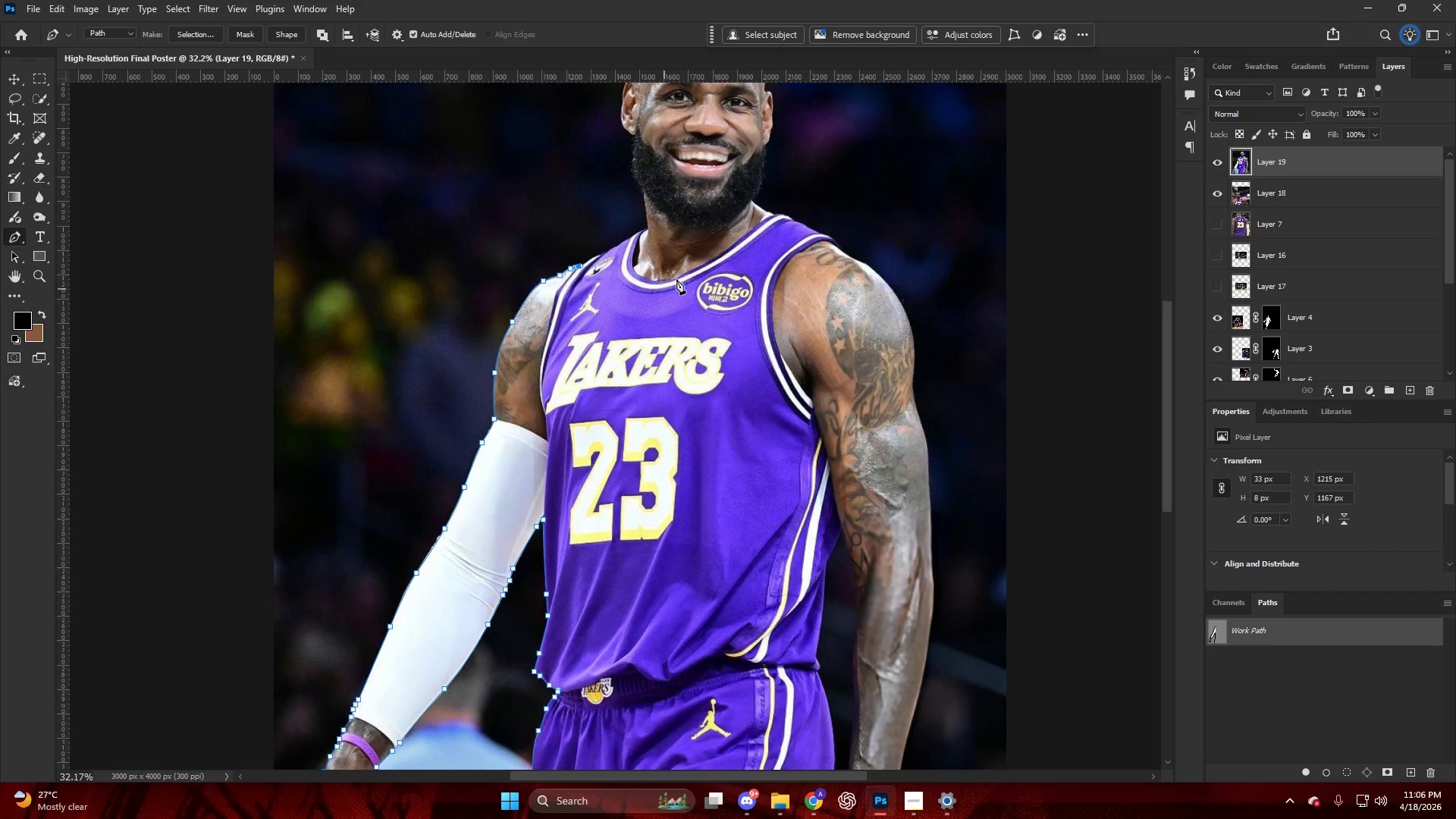 
key(Control+ControlLeft)
 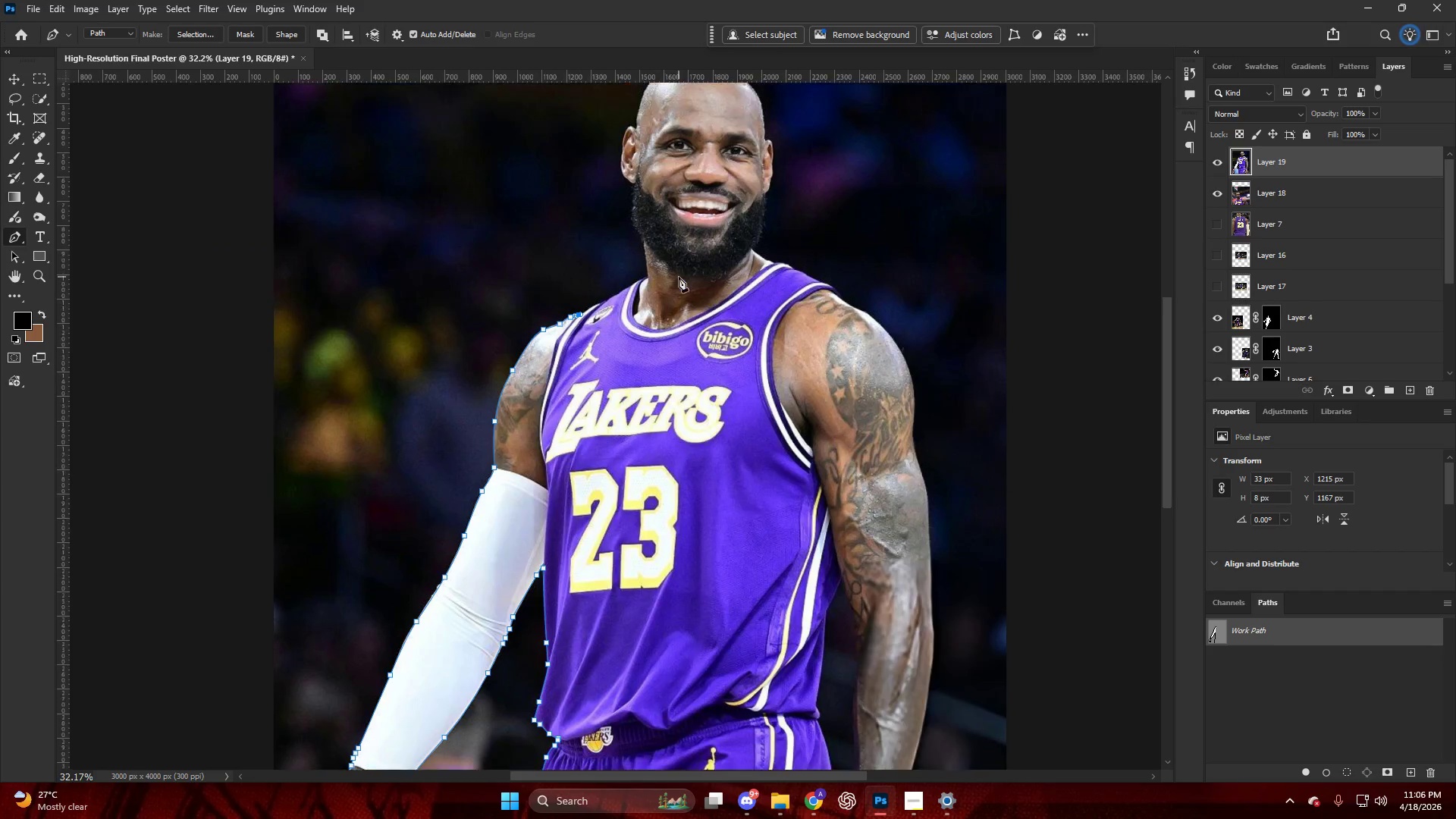 
hold_key(key=AltLeft, duration=1.0)
 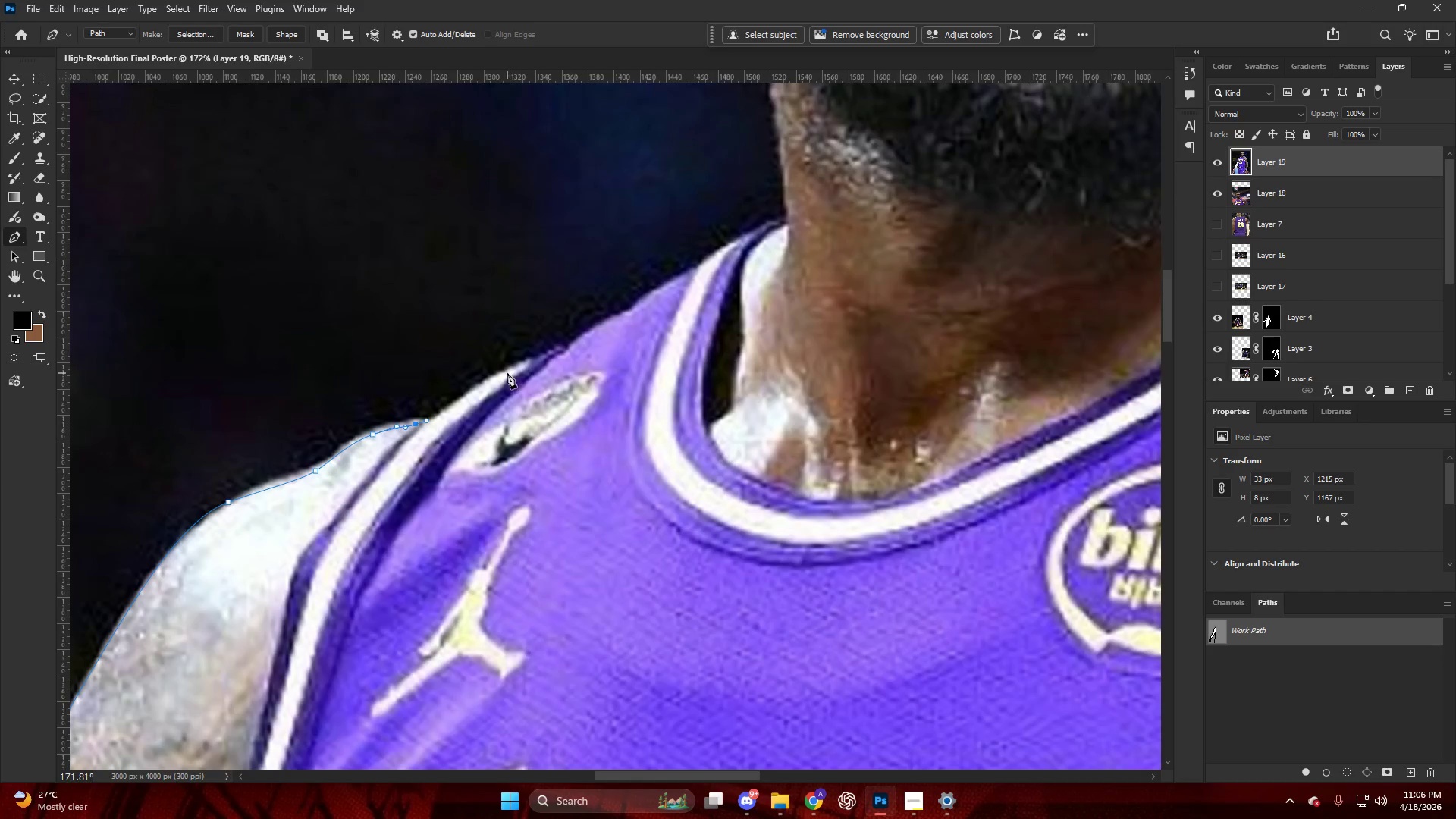 
left_click_drag(start_coordinate=[507, 372], to_coordinate=[552, 354])
 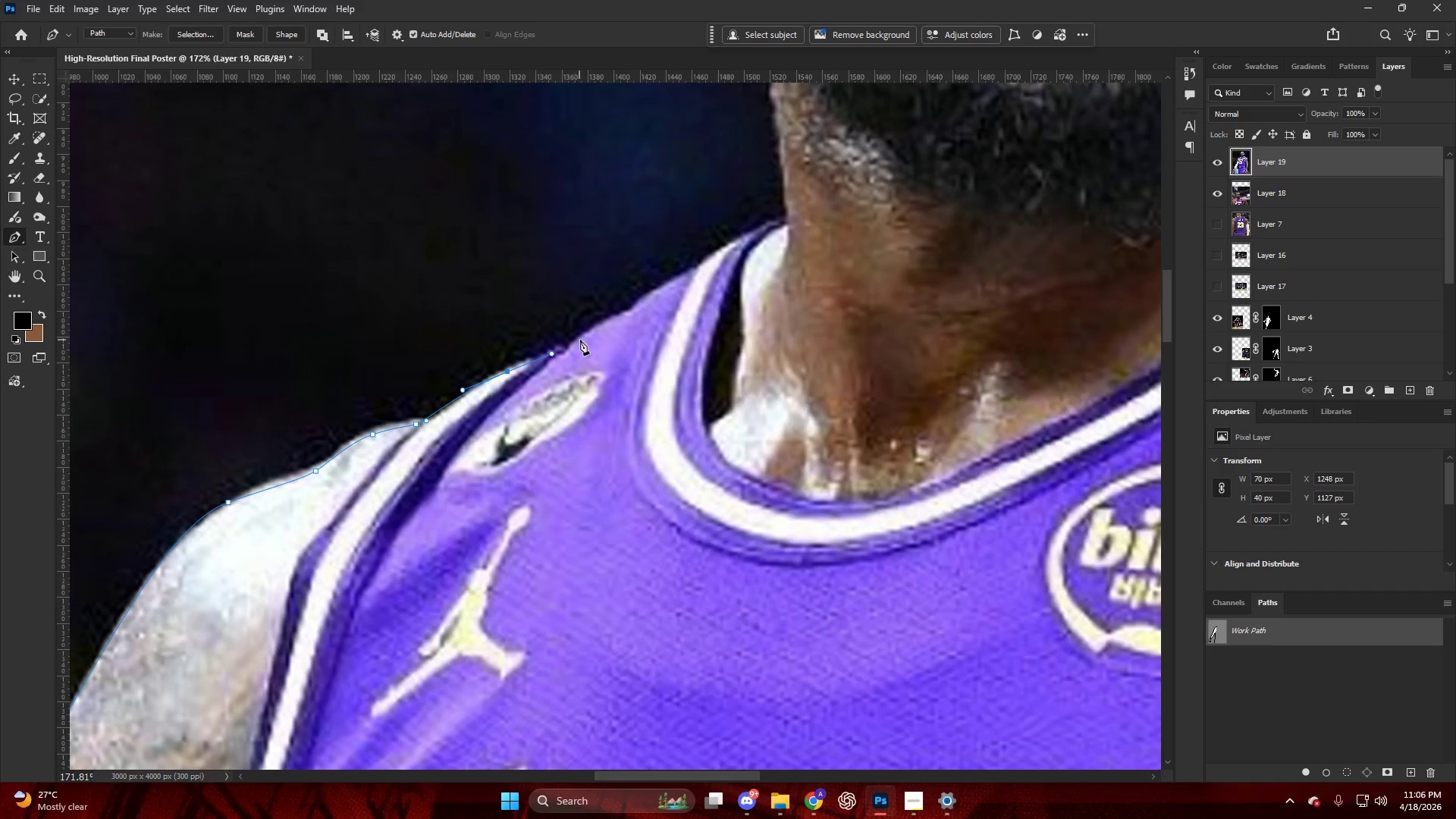 
scroll: coordinate [526, 370], scroll_direction: down, amount: 4.0
 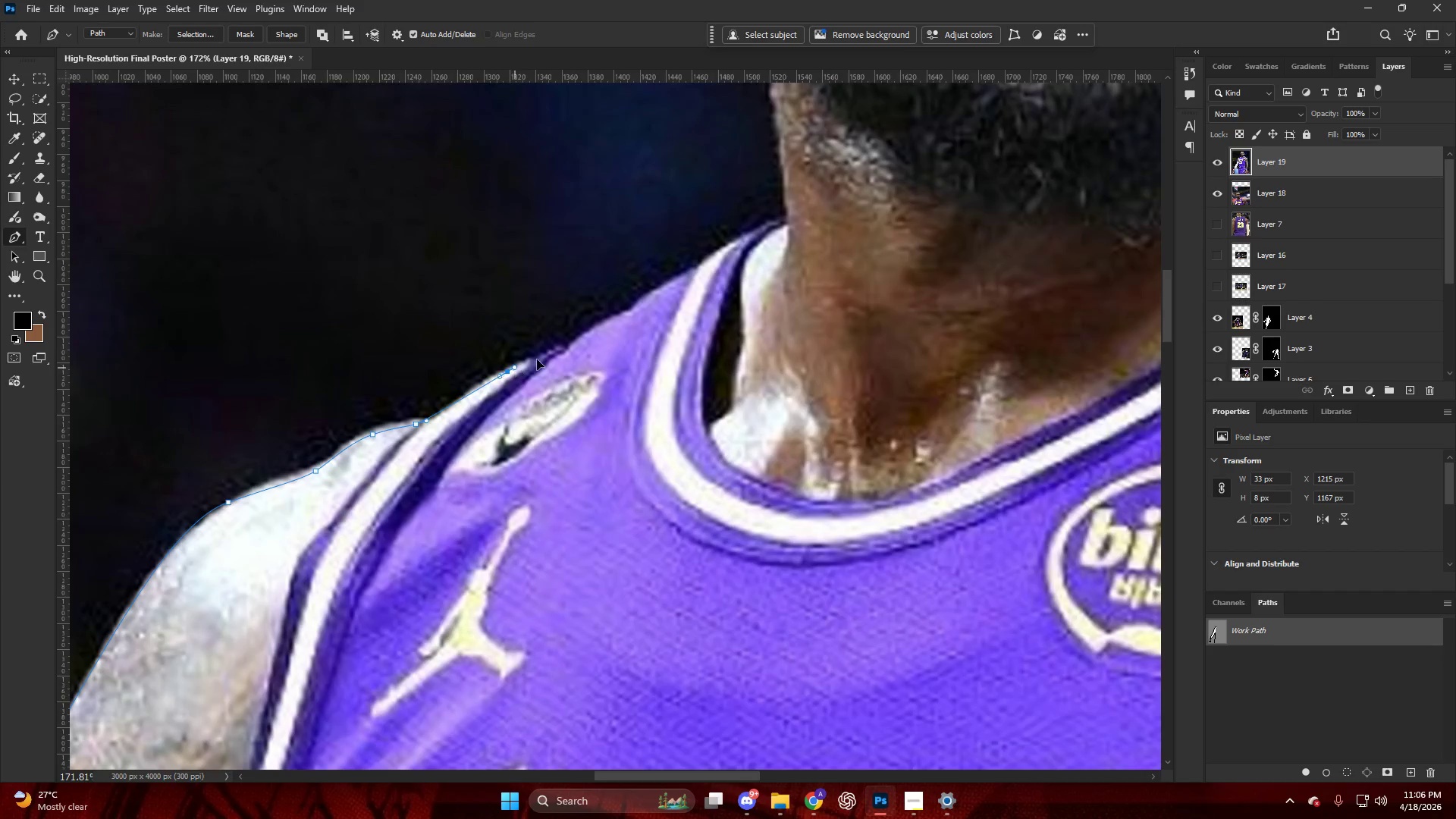 
left_click_drag(start_coordinate=[581, 337], to_coordinate=[601, 325])
 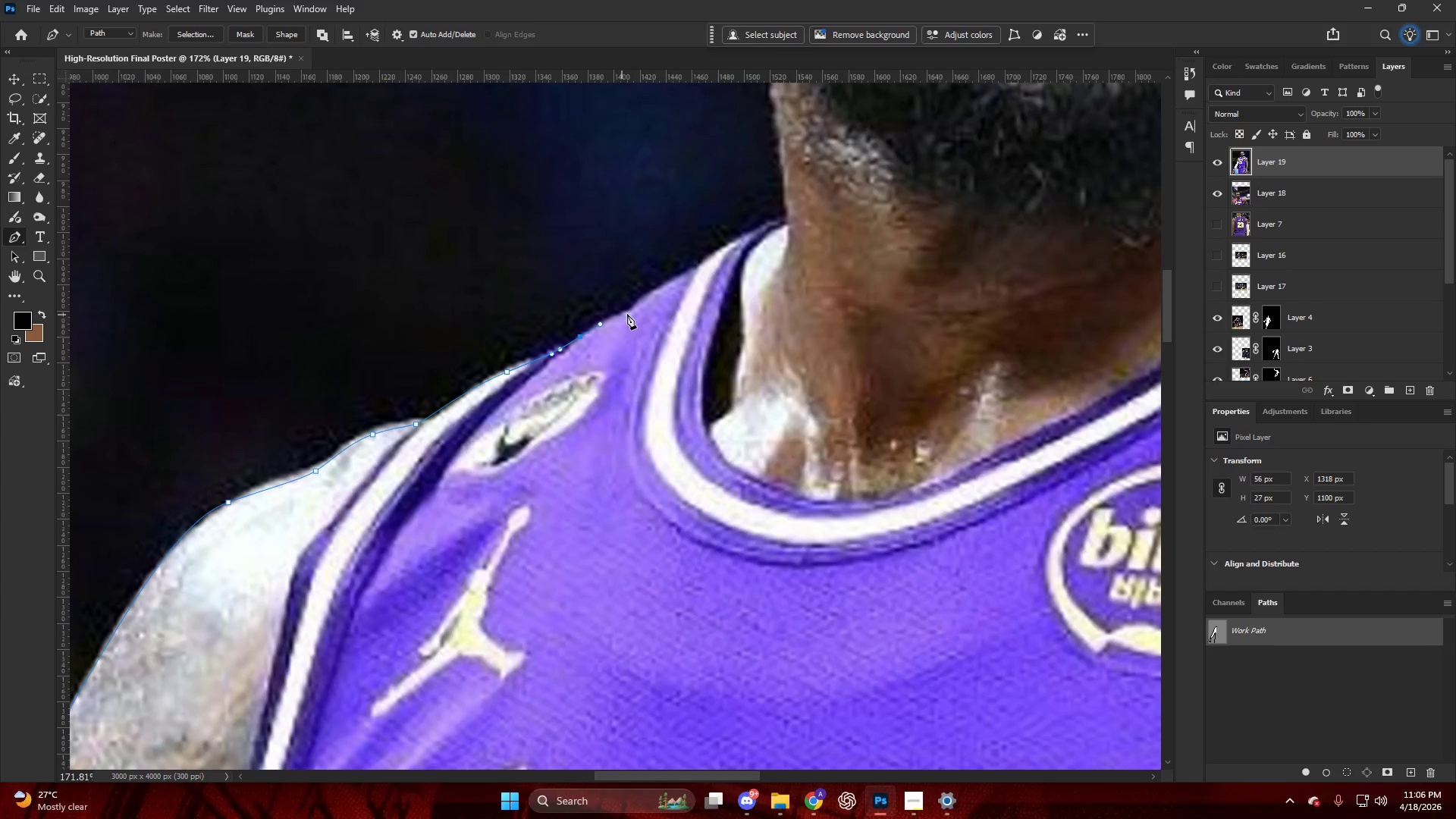 
left_click_drag(start_coordinate=[629, 313], to_coordinate=[639, 309])
 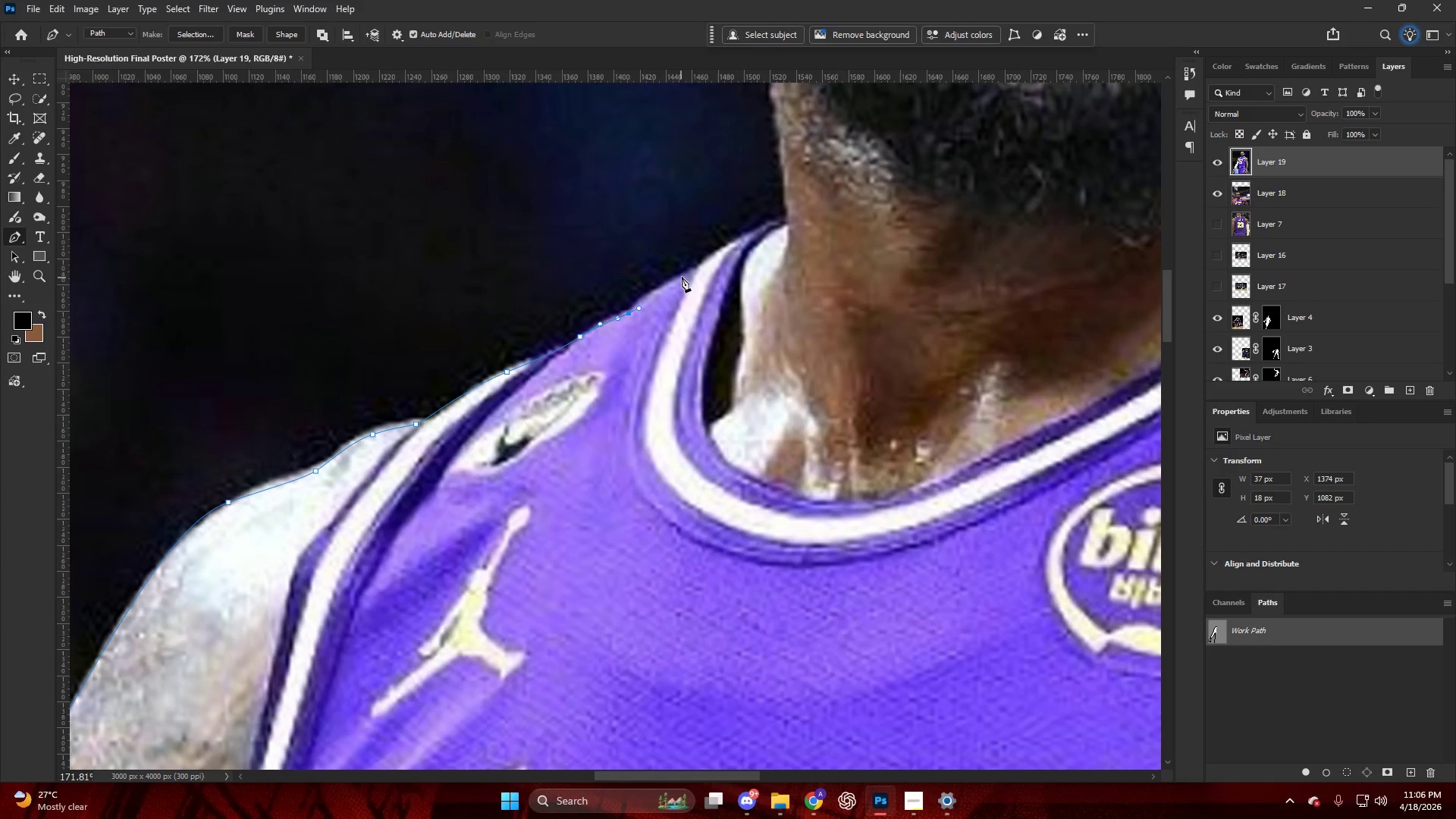 
left_click_drag(start_coordinate=[683, 275], to_coordinate=[701, 263])
 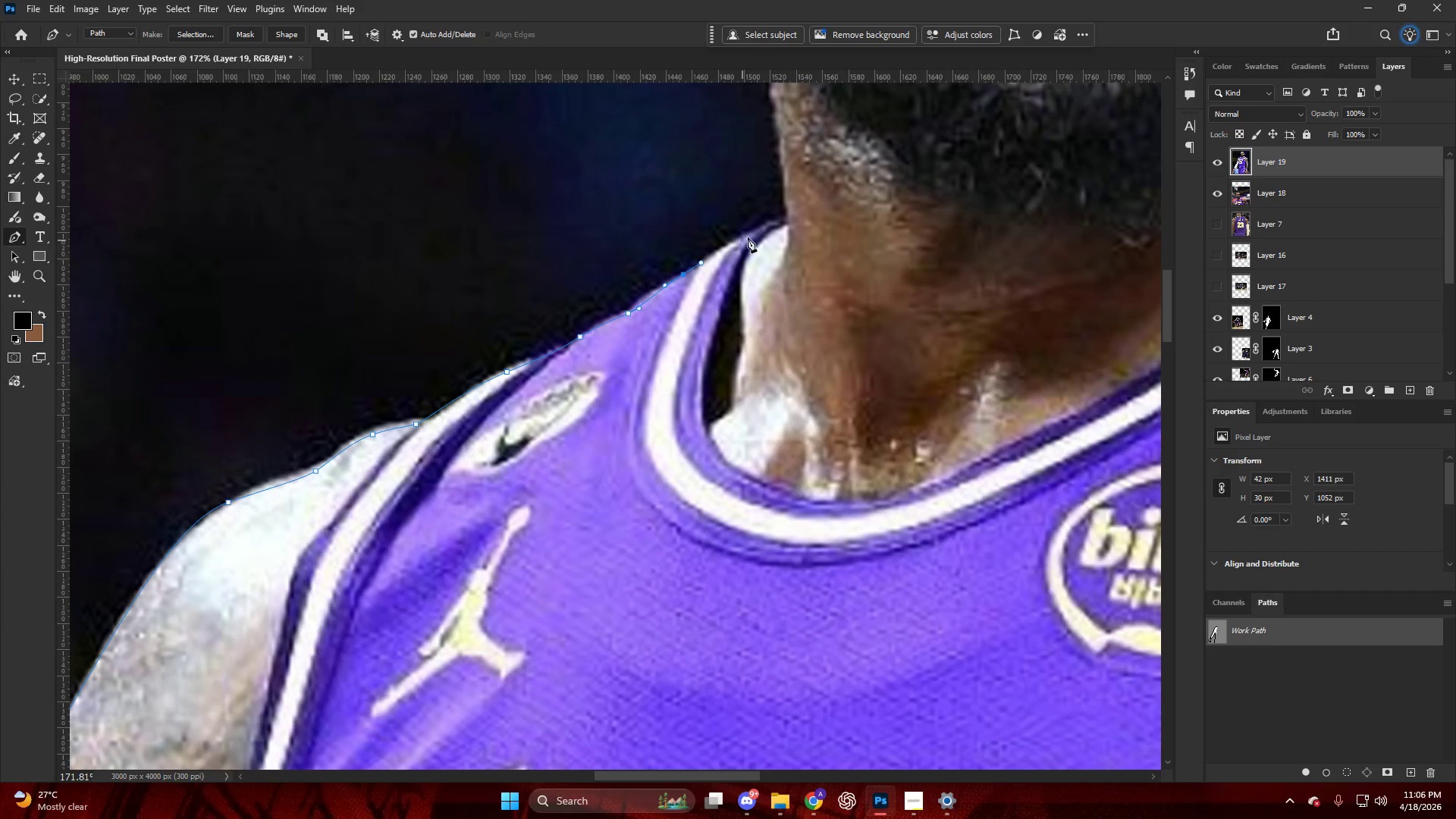 
left_click_drag(start_coordinate=[749, 237], to_coordinate=[757, 234])
 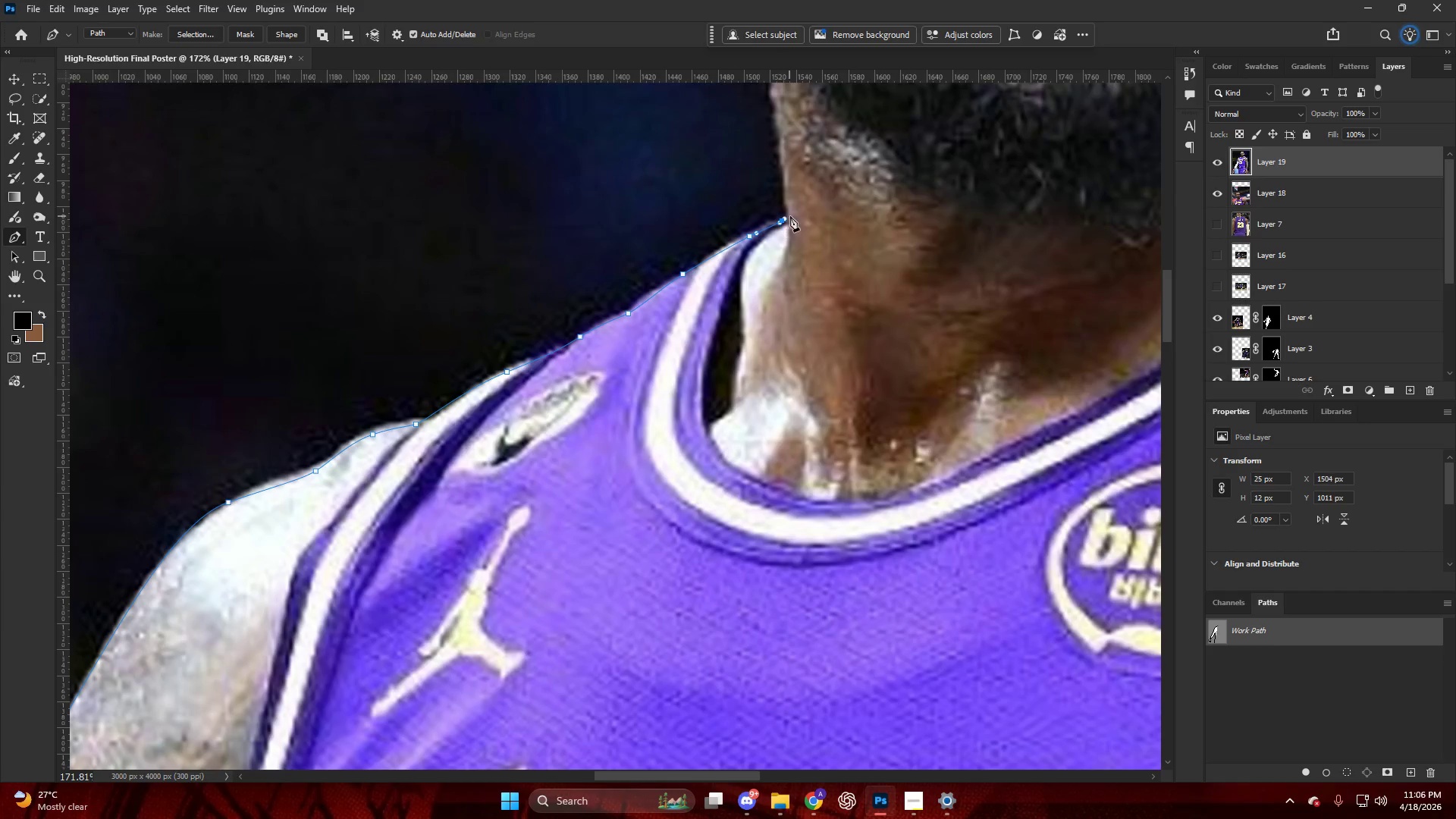 
hold_key(key=AltLeft, duration=0.92)
triple_click([792, 214])
 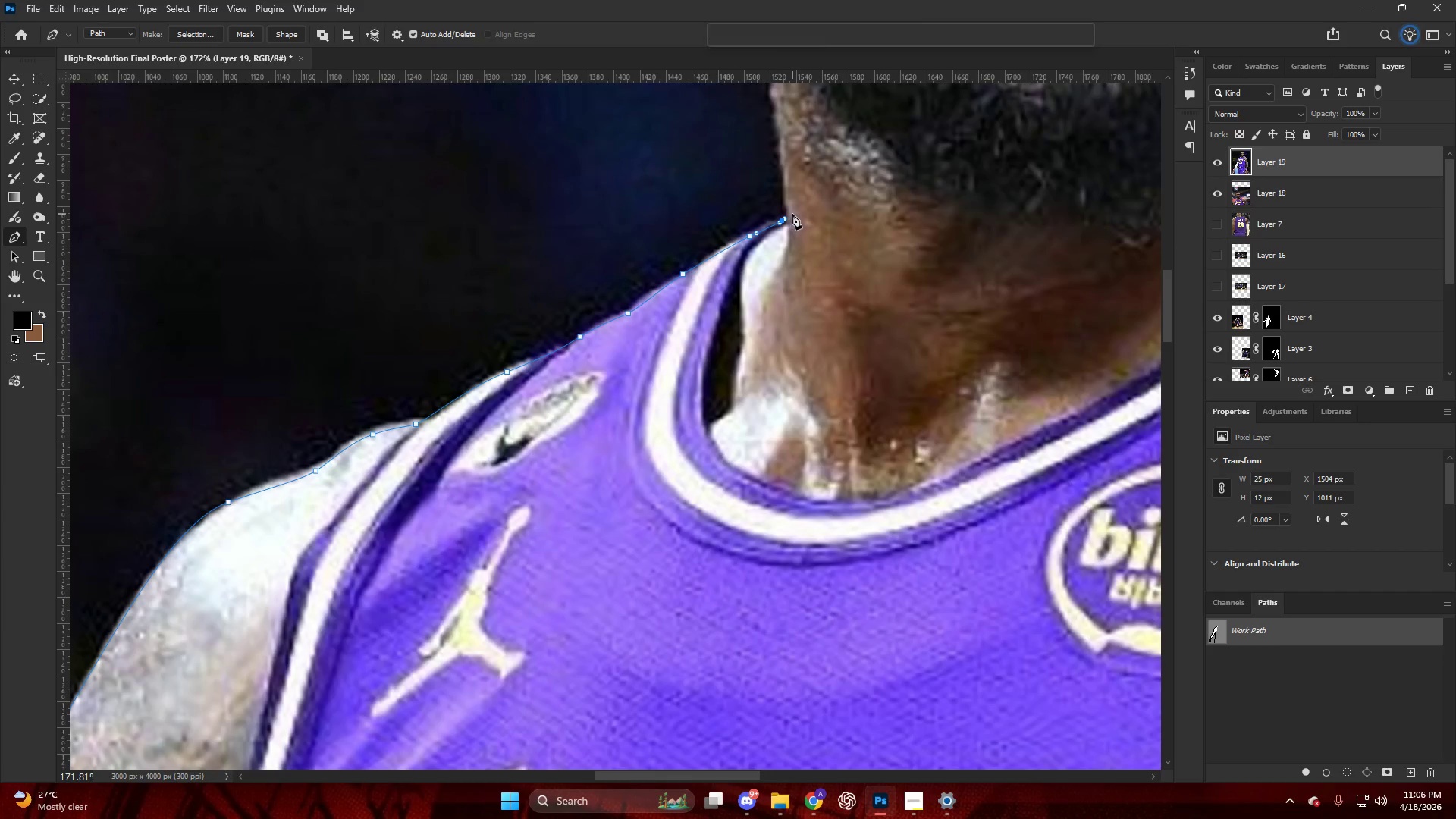 
hold_key(key=AltLeft, duration=1.2)
scroll: coordinate [750, 401], scroll_direction: up, amount: 13.0
 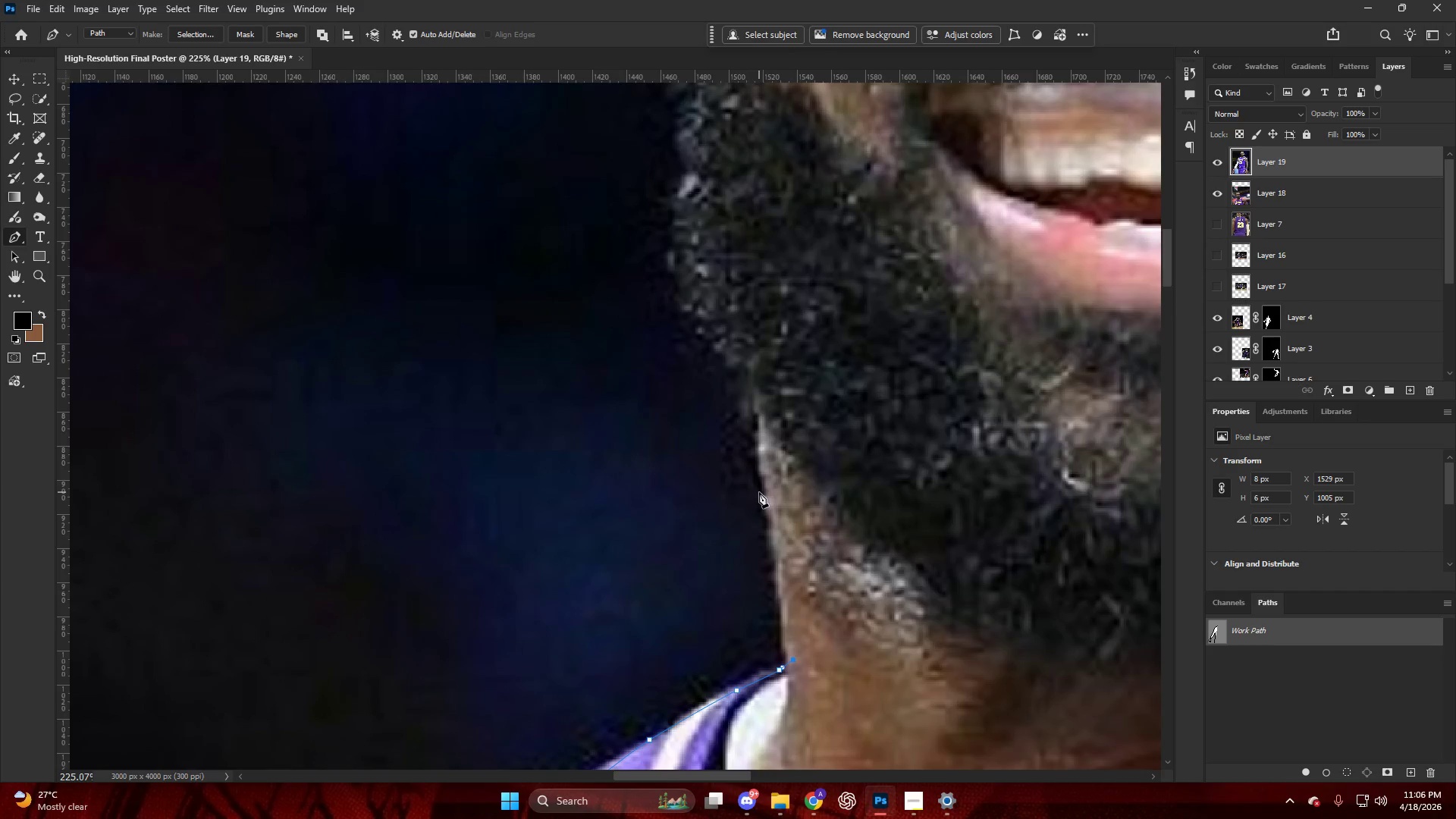 
left_click_drag(start_coordinate=[763, 489], to_coordinate=[756, 420])
 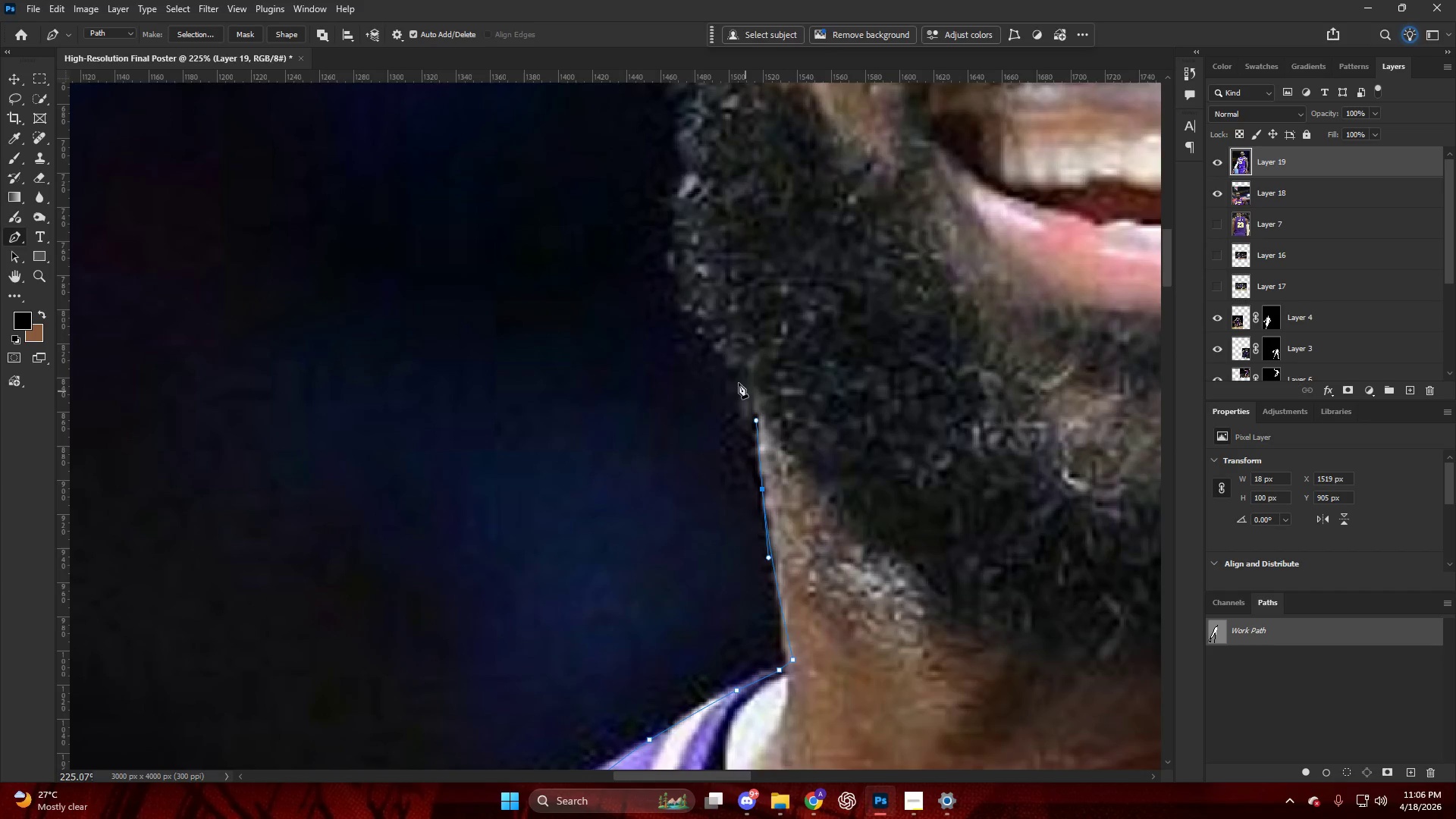 
left_click_drag(start_coordinate=[734, 376], to_coordinate=[725, 360])
 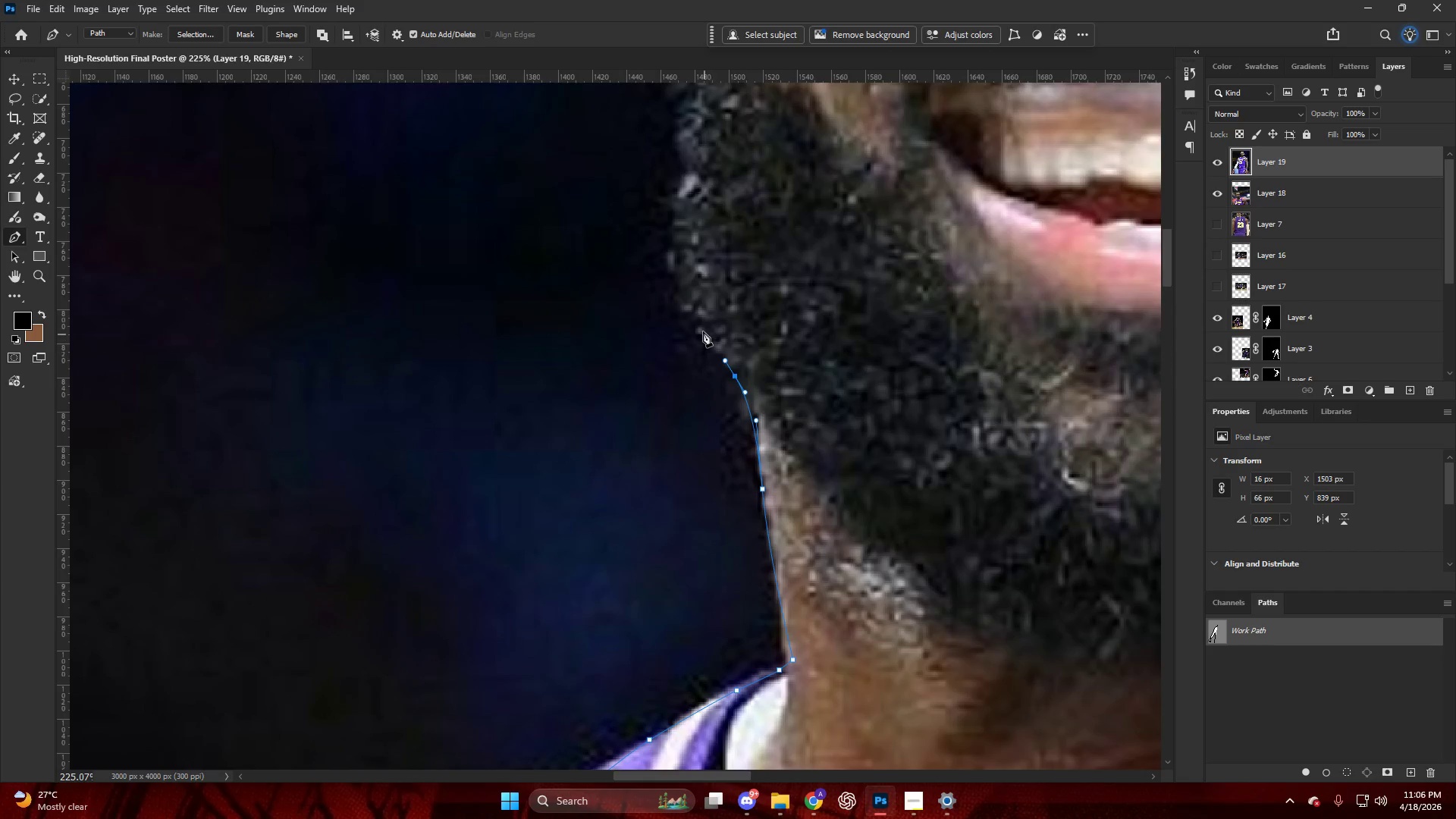 
left_click_drag(start_coordinate=[701, 329], to_coordinate=[682, 298])
 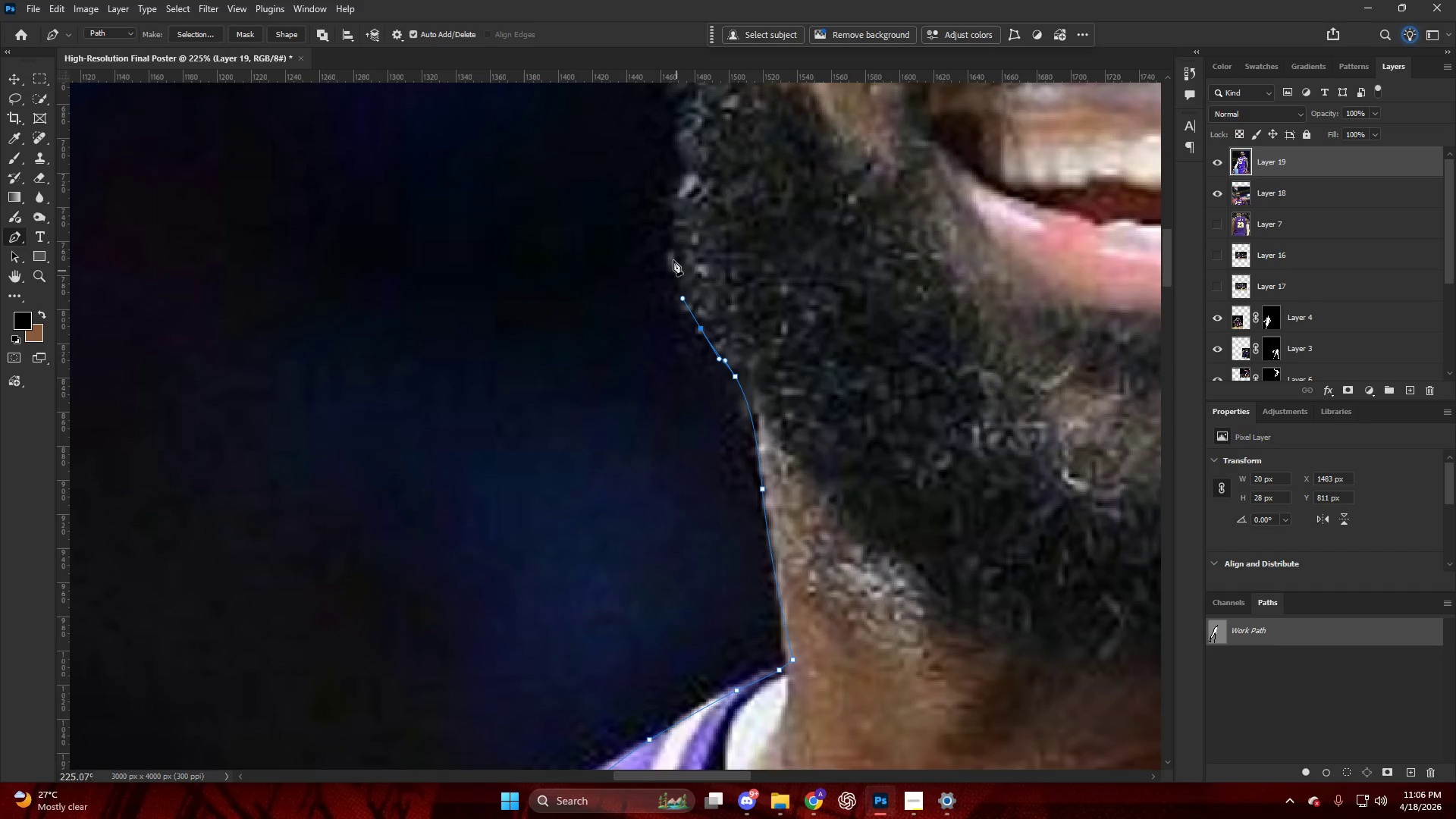 
left_click_drag(start_coordinate=[682, 237], to_coordinate=[689, 187])
 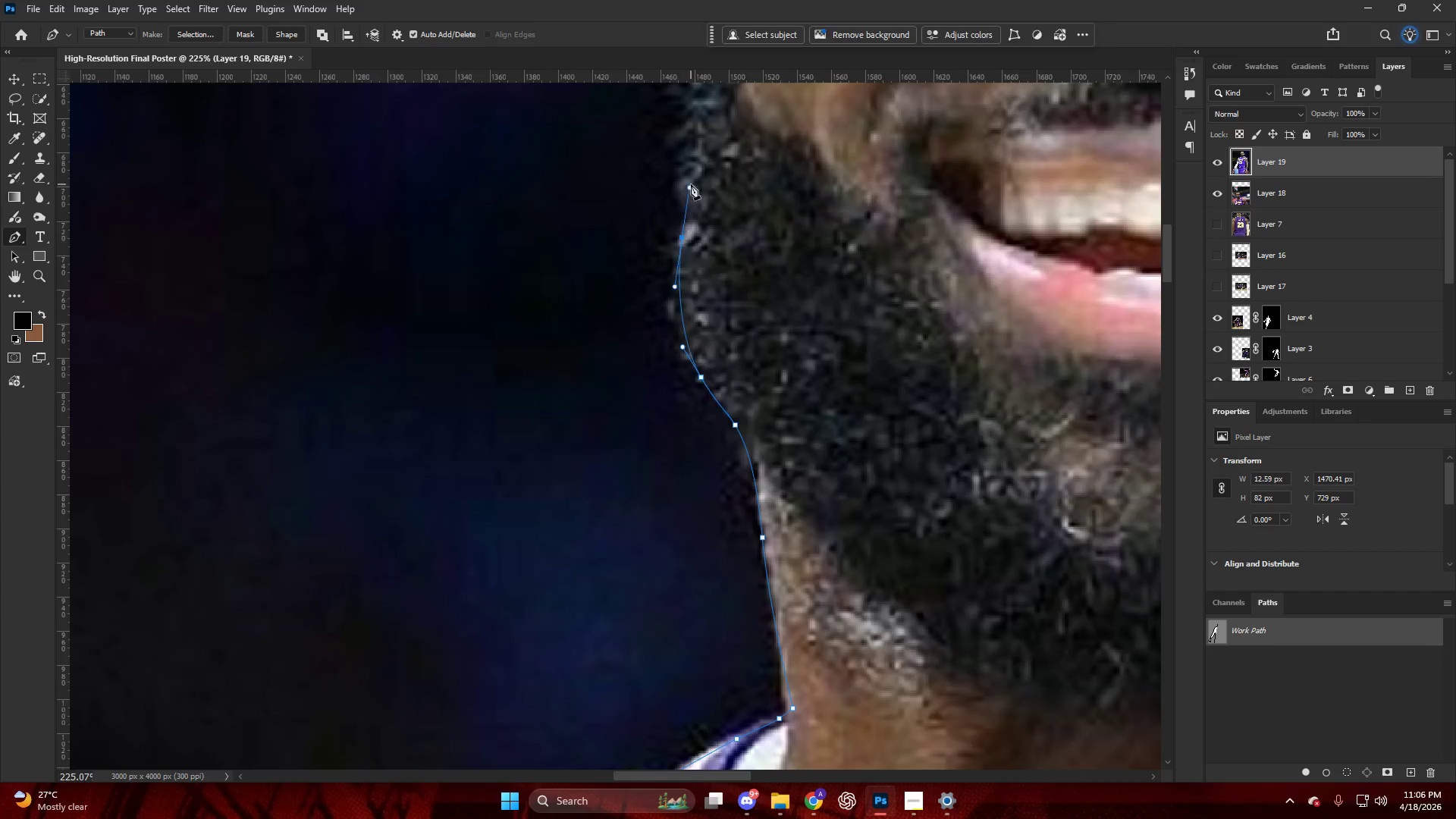 
key(Alt+AltLeft)
 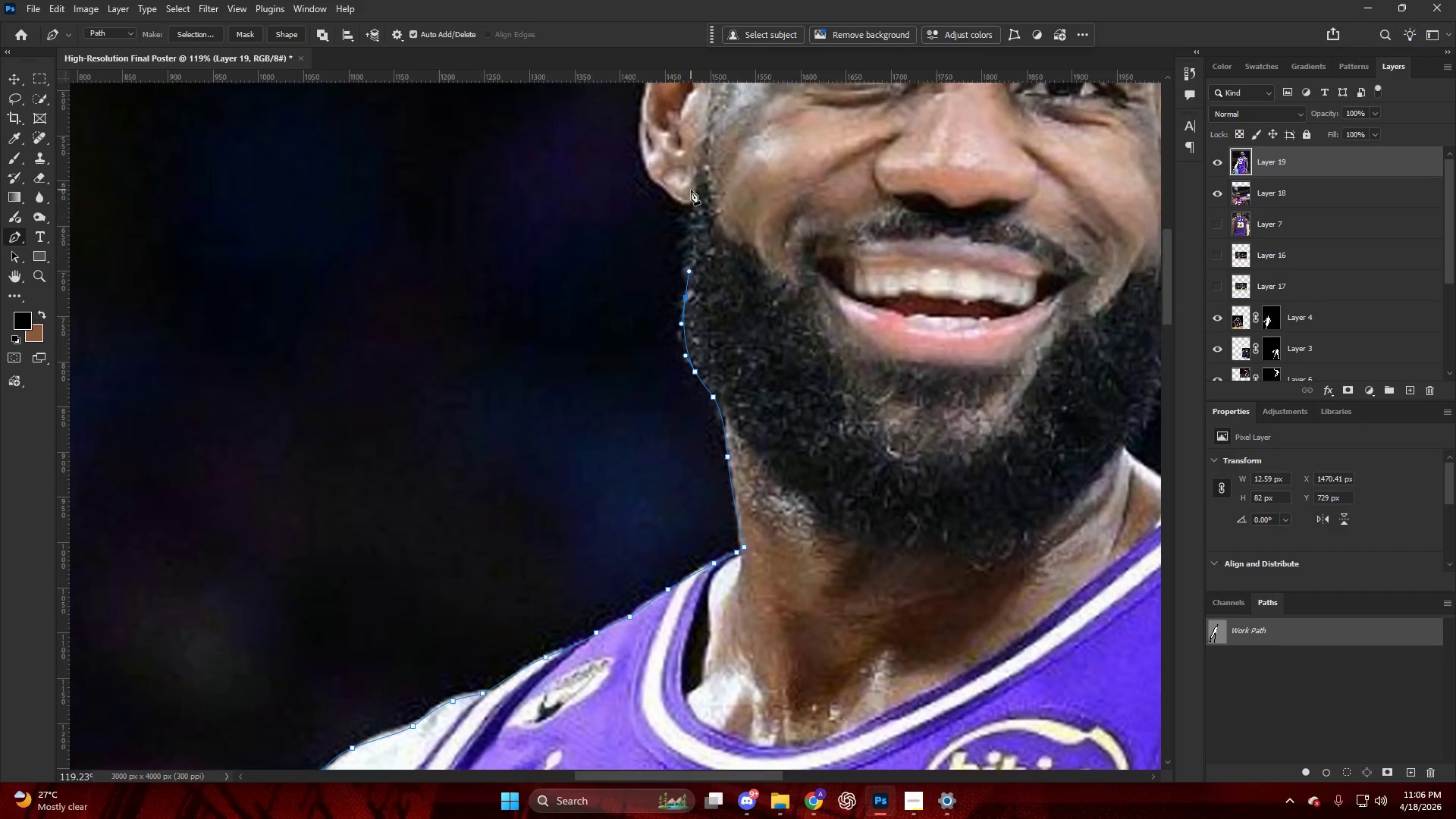 
hold_key(key=AltLeft, duration=0.34)
 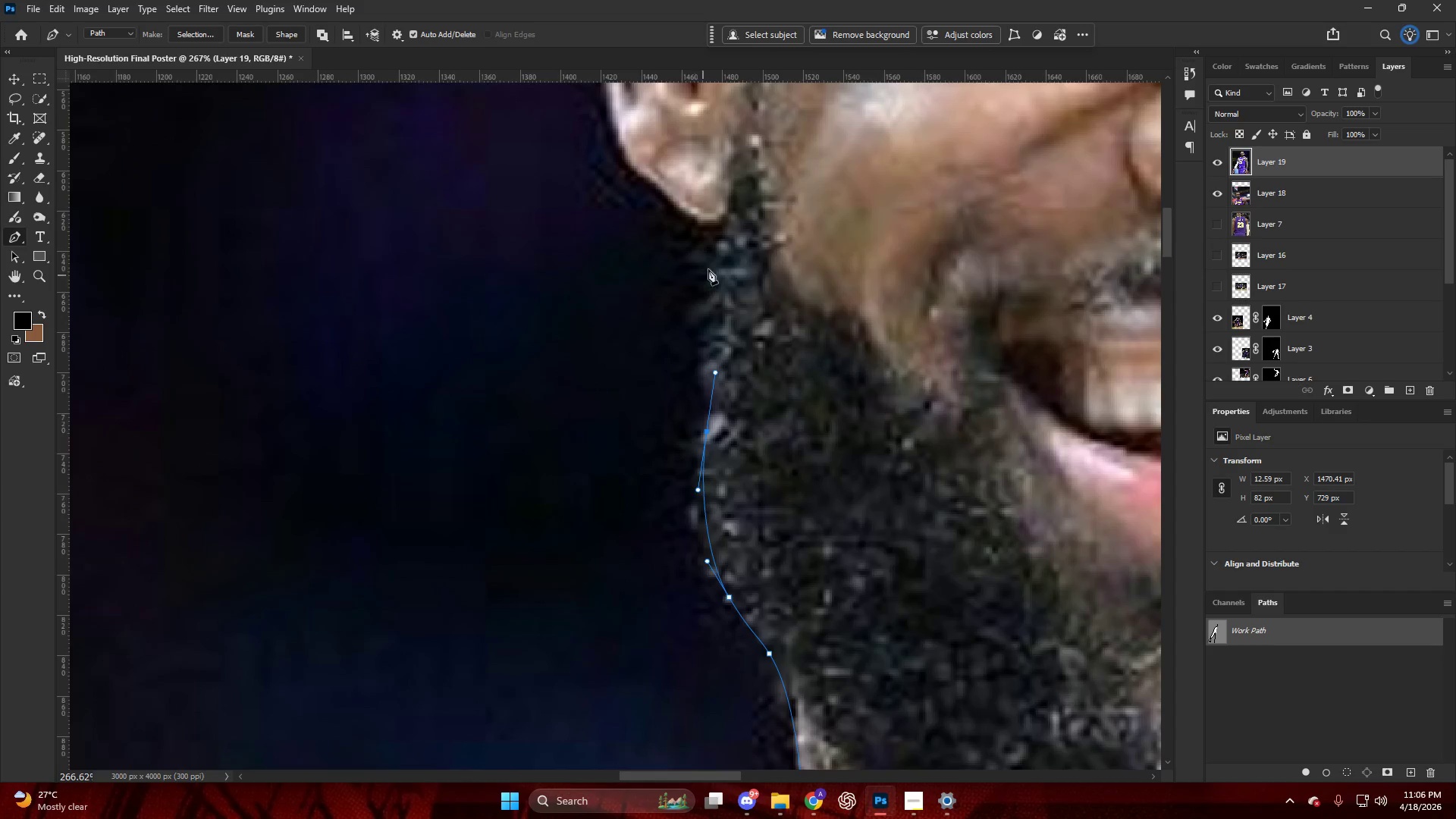 
left_click_drag(start_coordinate=[710, 260], to_coordinate=[711, 230])
 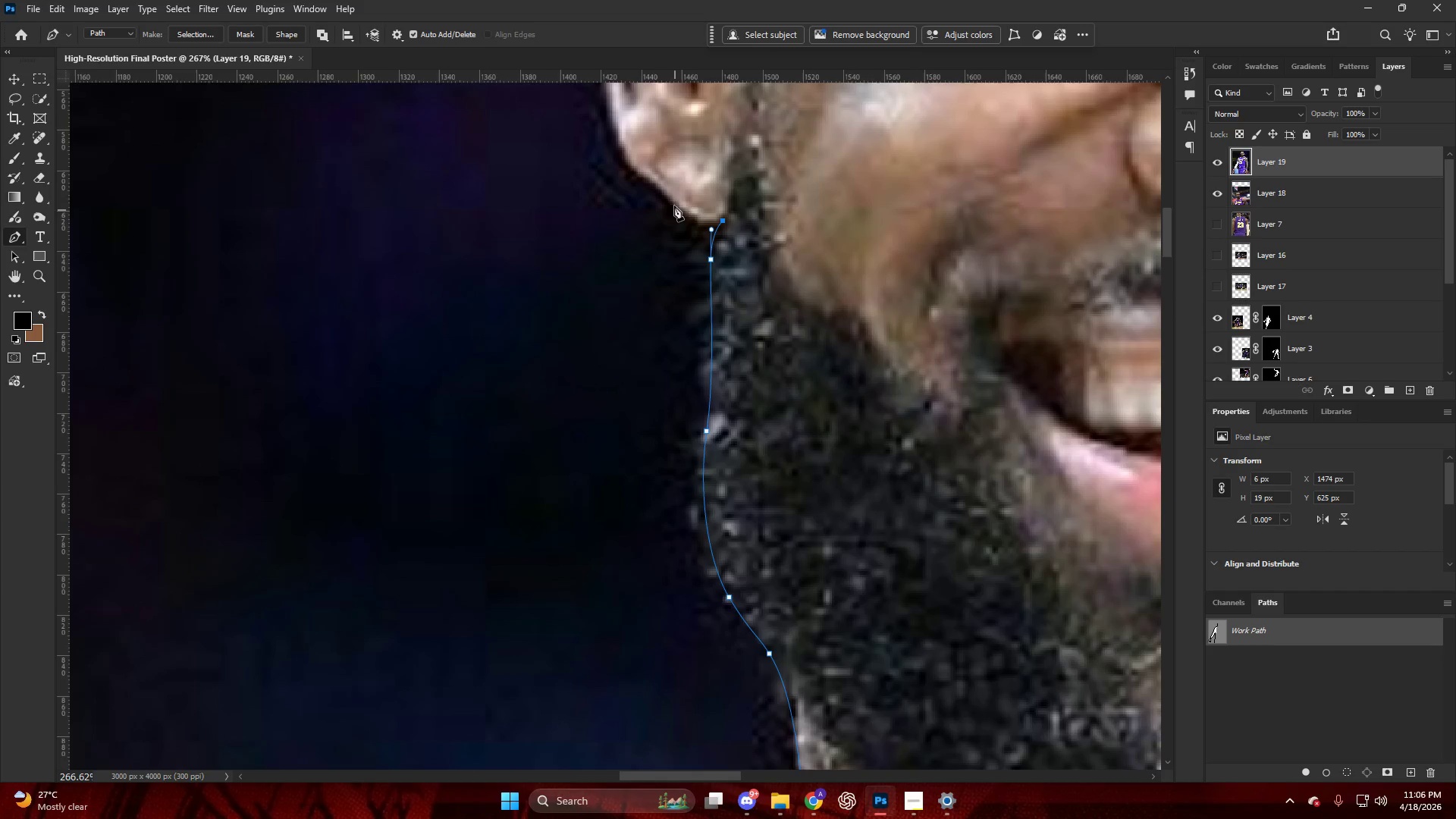 
scroll: coordinate [688, 291], scroll_direction: up, amount: 16.0
 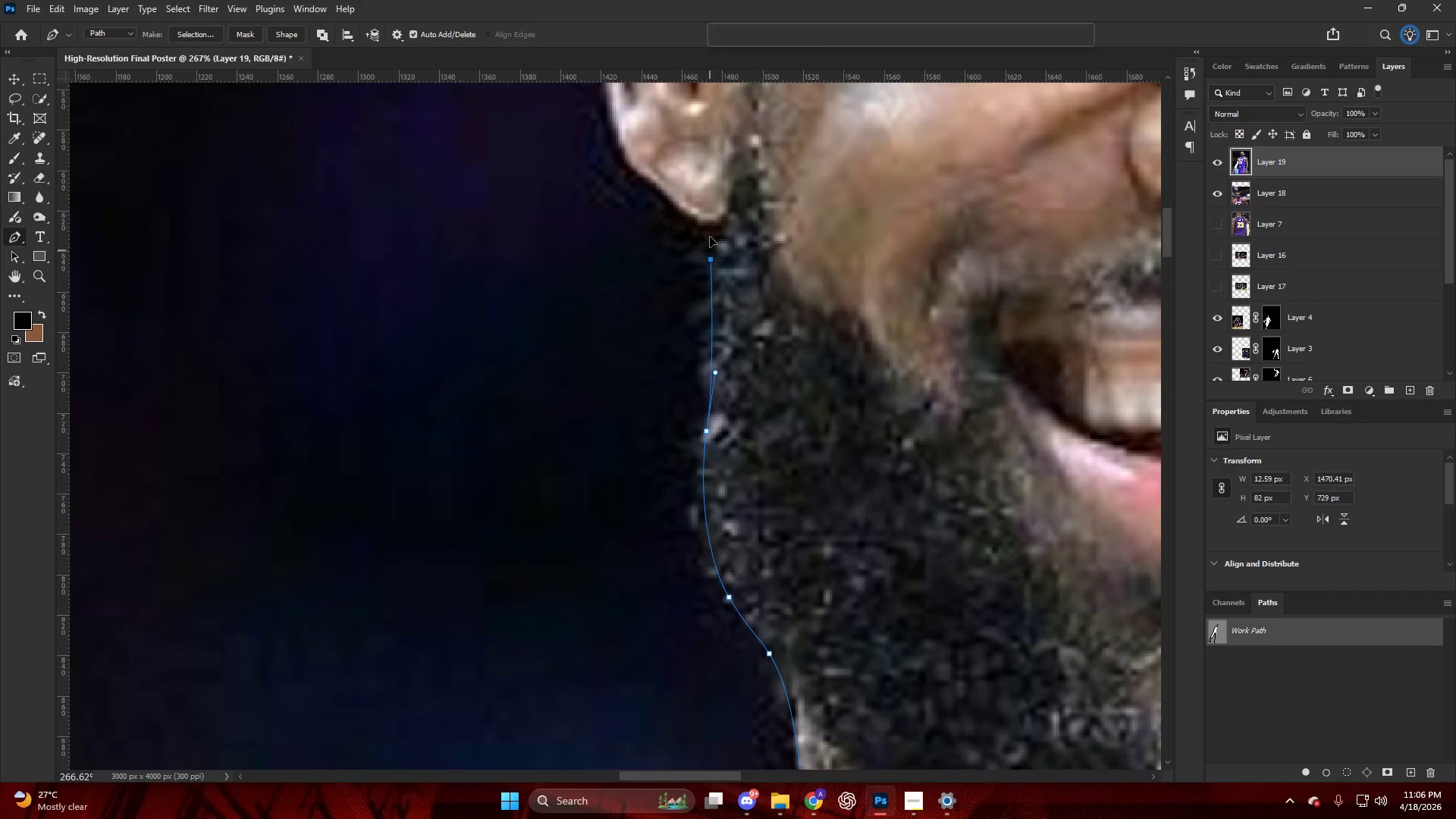 
left_click_drag(start_coordinate=[676, 196], to_coordinate=[652, 176])
 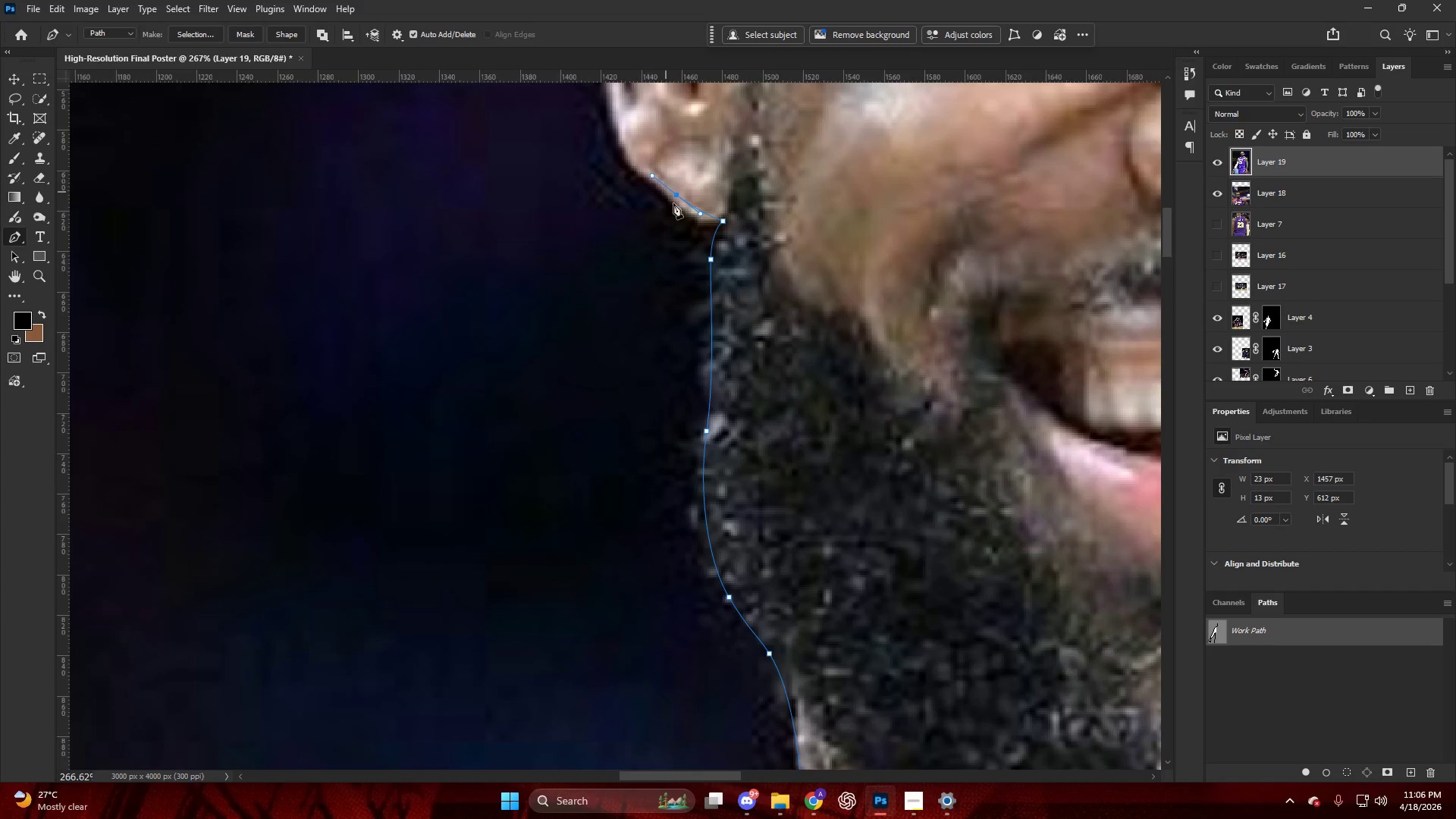 
key(Control+ControlLeft)
 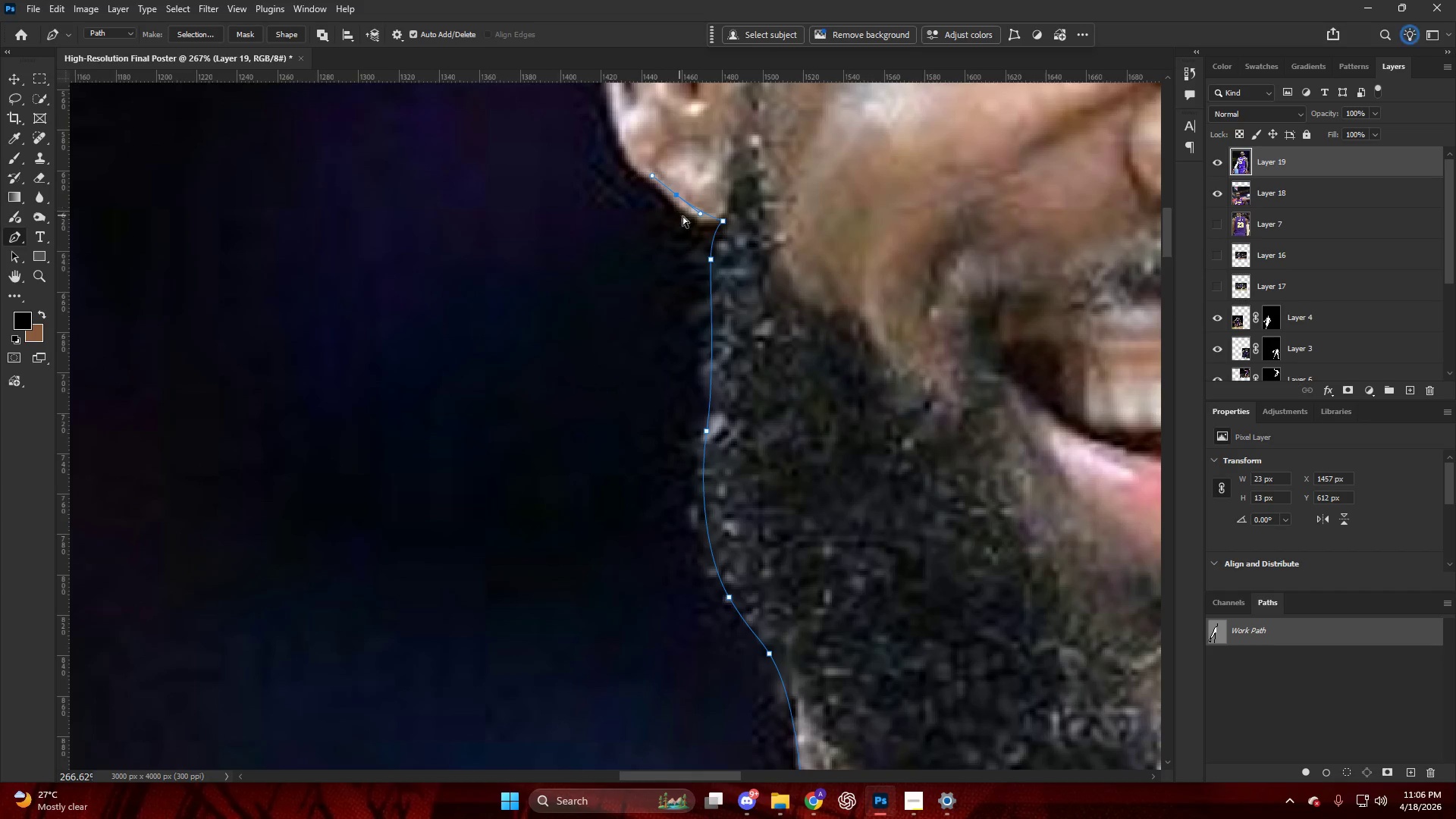 
key(Control+Z)
 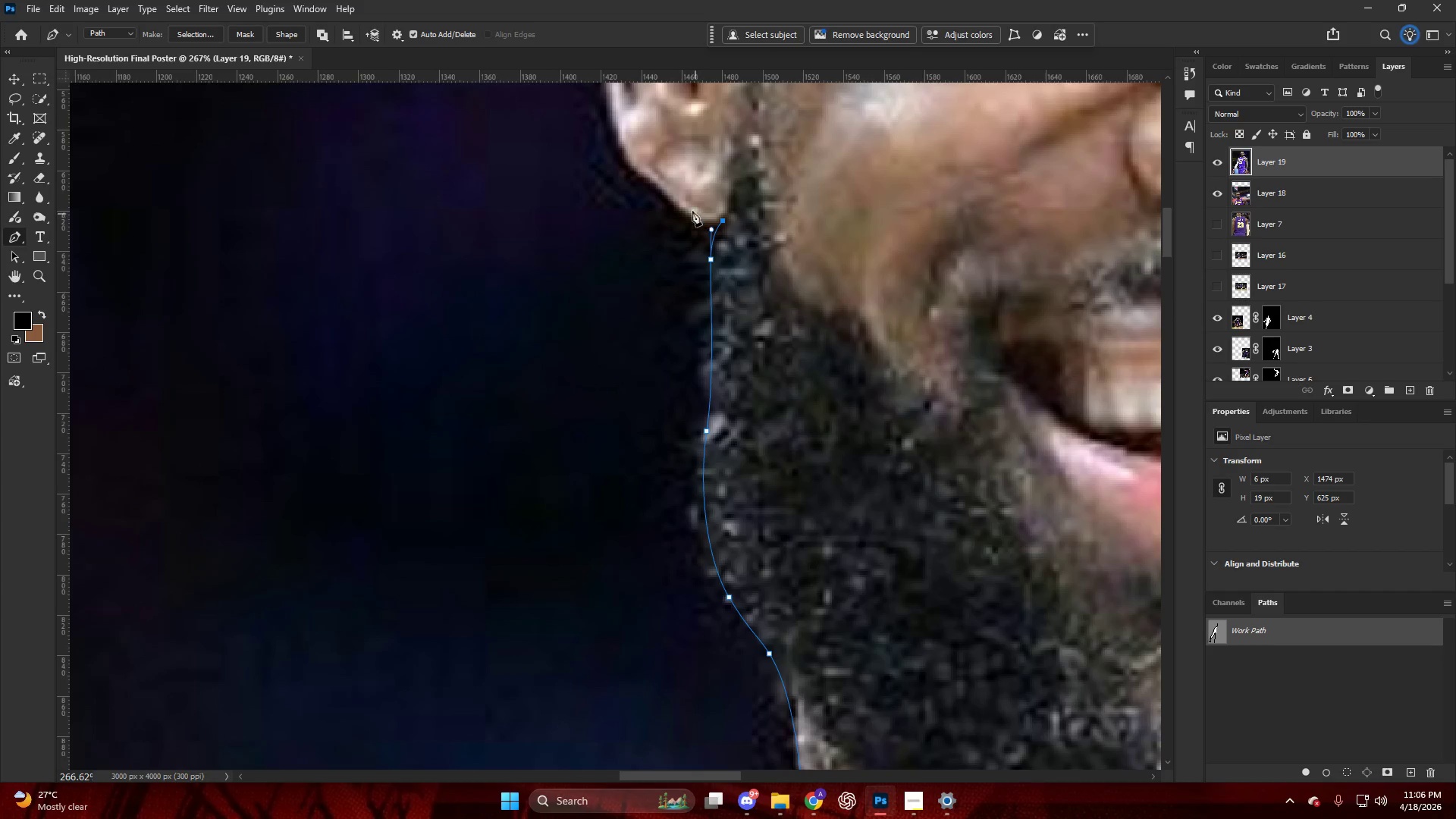 
left_click_drag(start_coordinate=[688, 207], to_coordinate=[673, 198])
 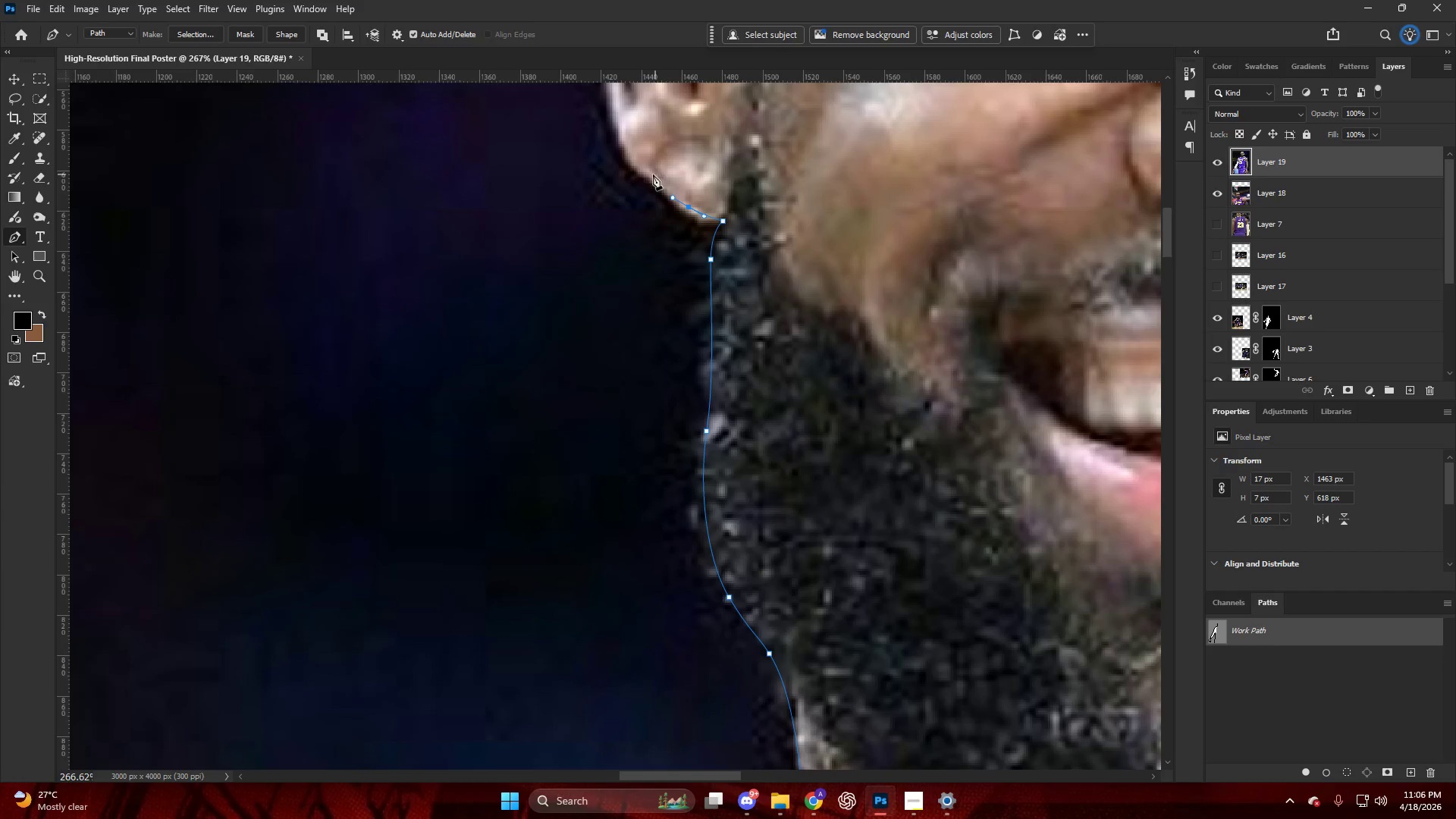 
left_click_drag(start_coordinate=[647, 171], to_coordinate=[639, 165])
 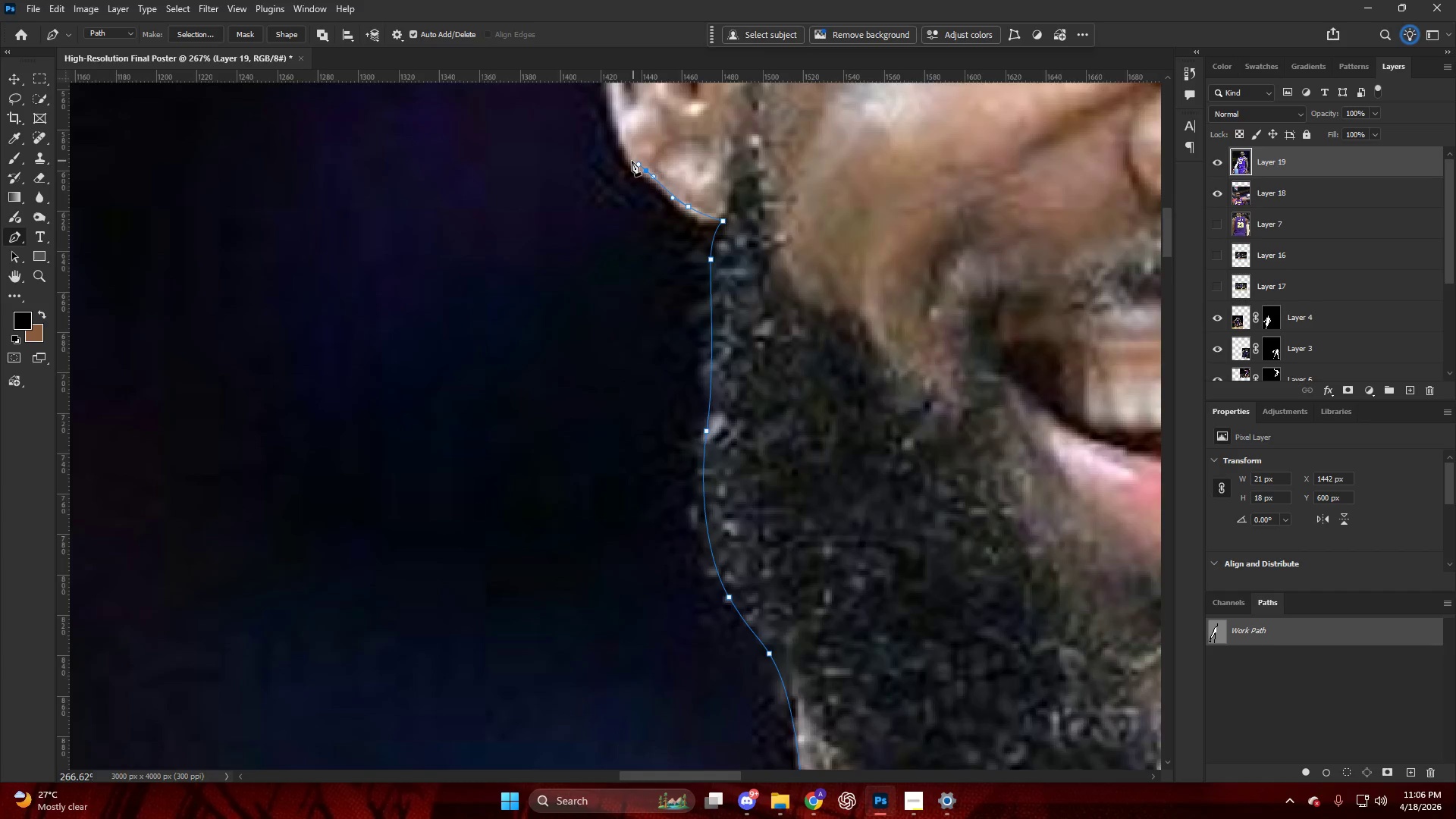 
hold_key(key=AltLeft, duration=0.52)
hold_key(key=AltLeft, duration=0.62)
scroll: coordinate [603, 321], scroll_direction: up, amount: 7.0
 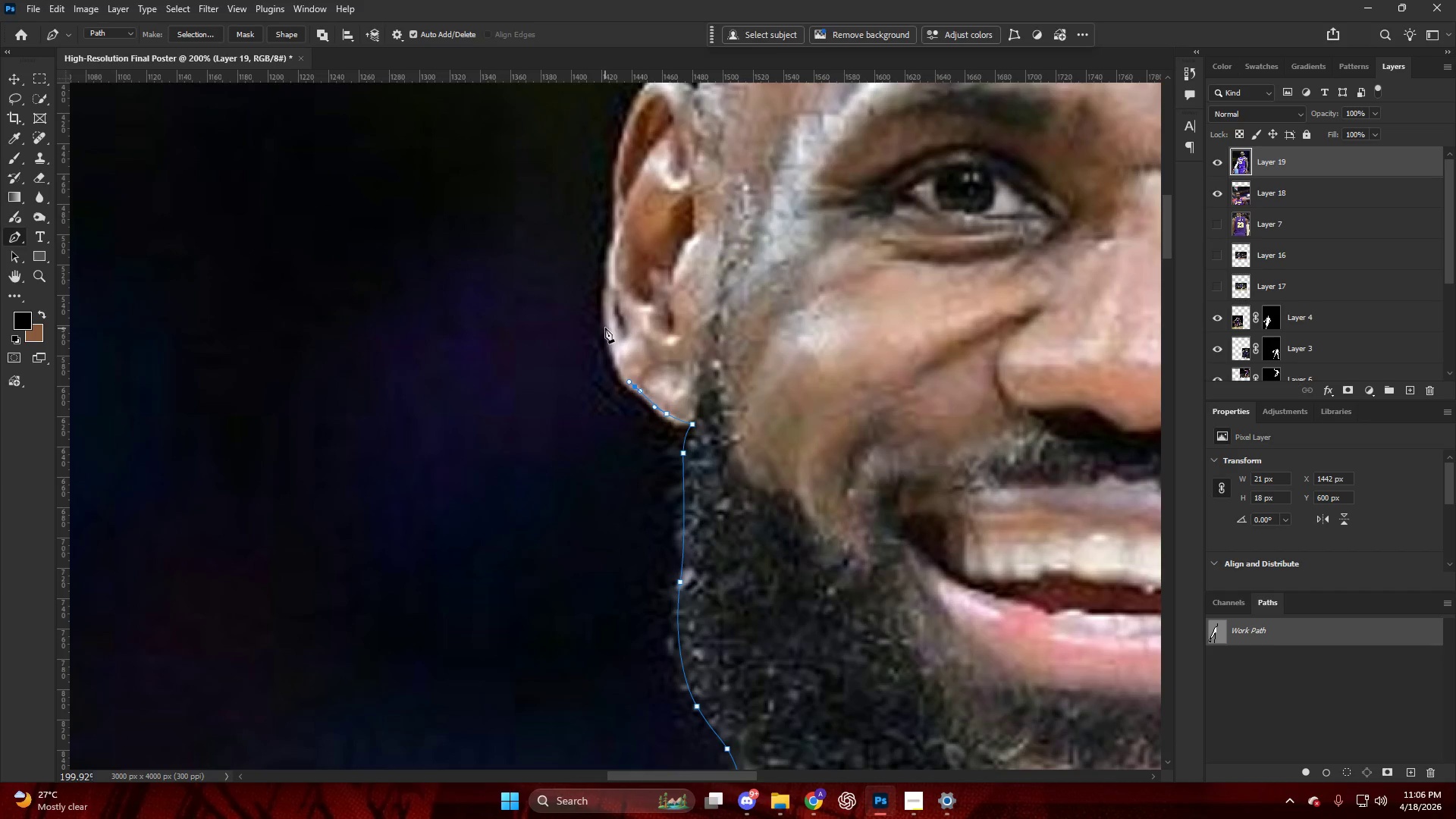 
left_click_drag(start_coordinate=[604, 325], to_coordinate=[603, 281])
 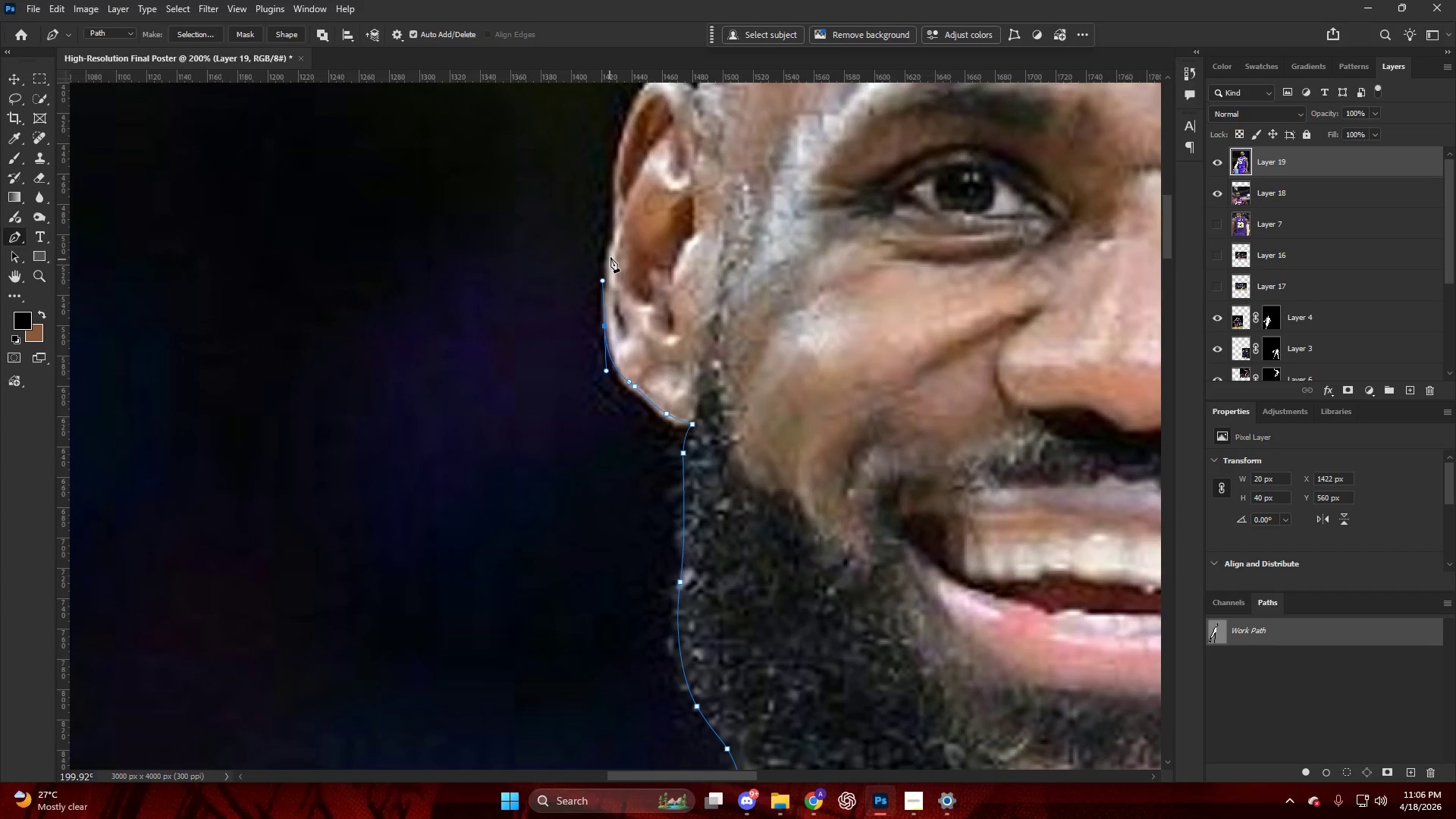 
left_click_drag(start_coordinate=[611, 249], to_coordinate=[615, 225])
 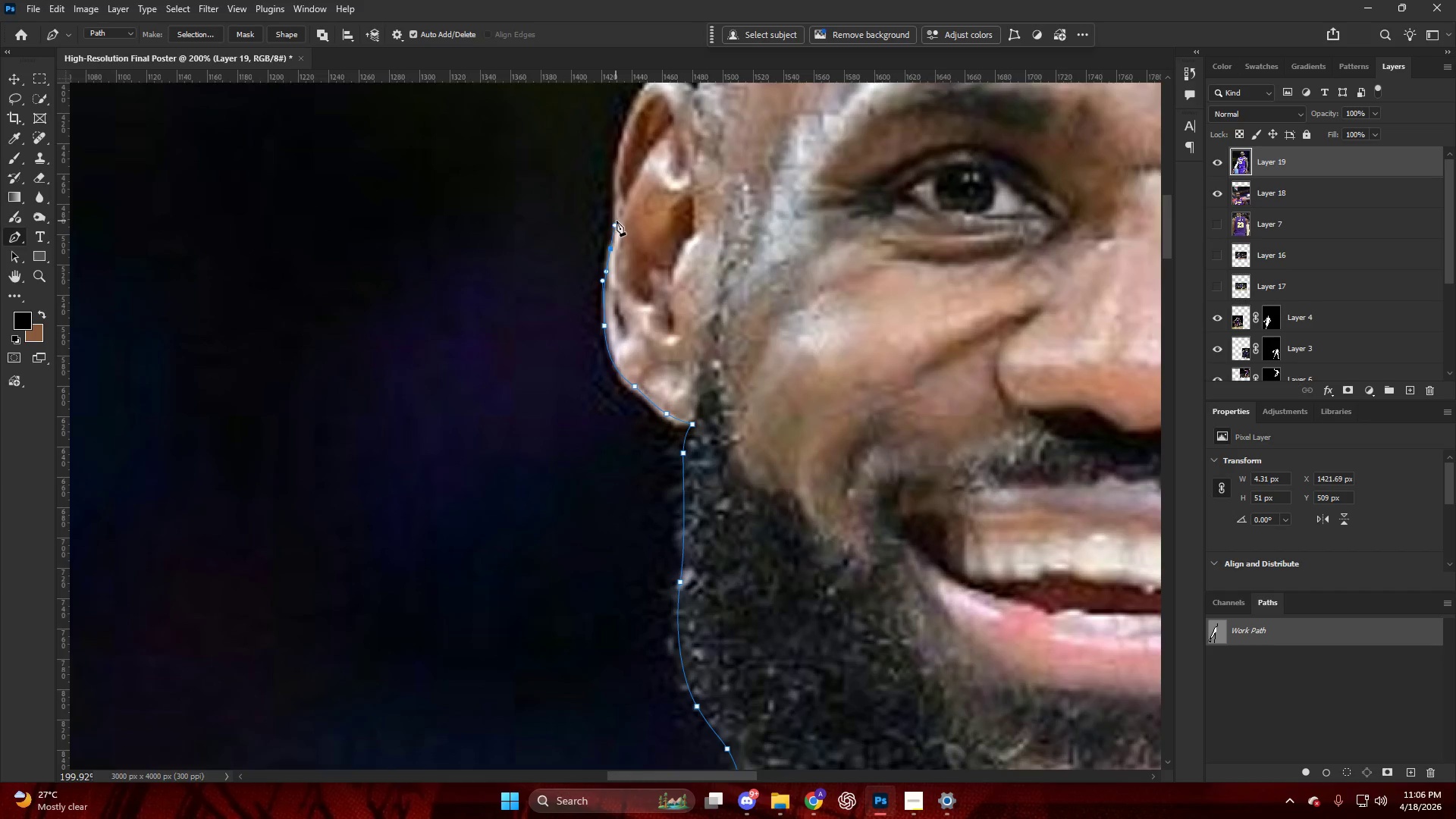 
key(Alt+AltLeft)
 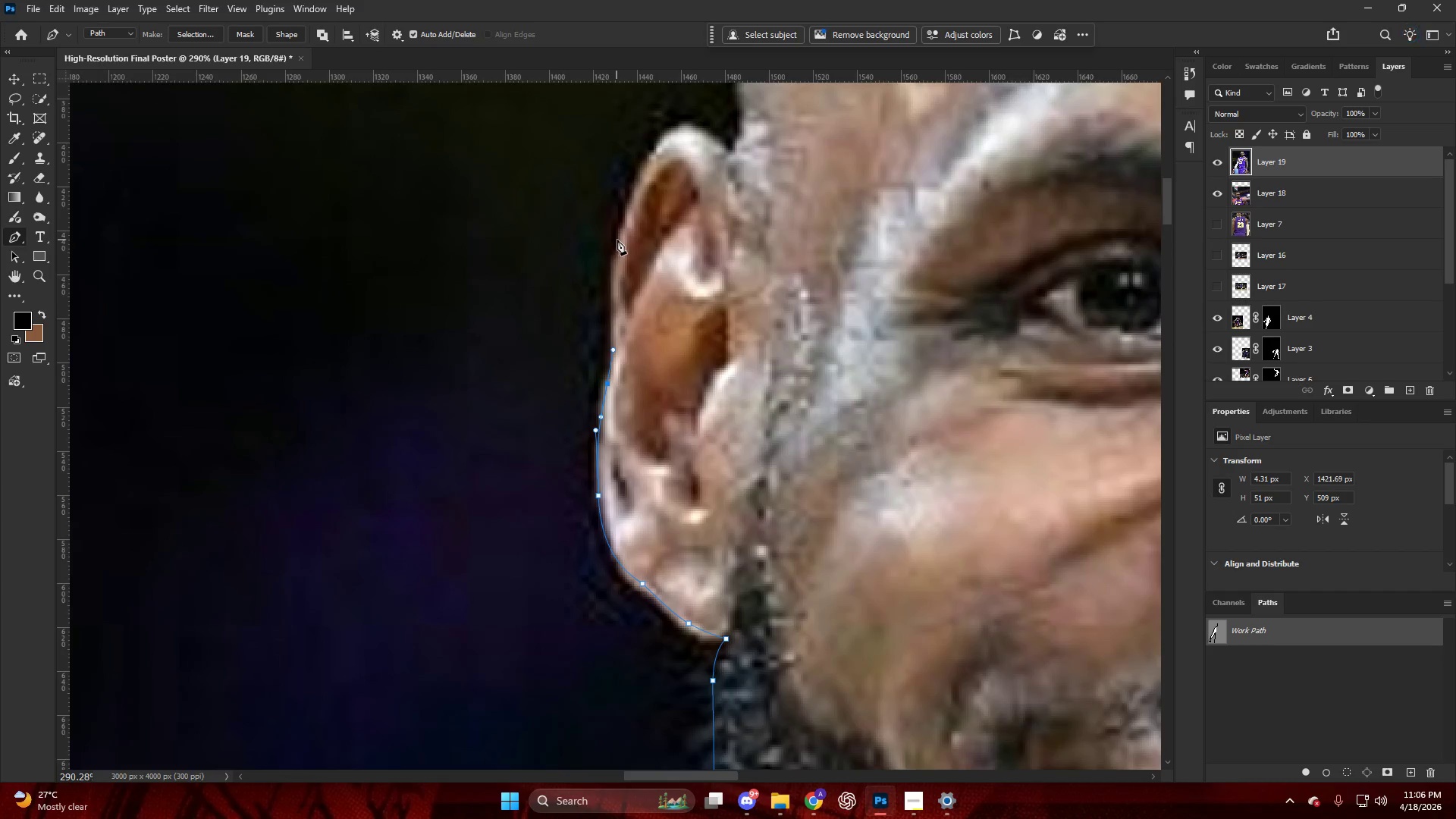 
left_click_drag(start_coordinate=[619, 240], to_coordinate=[626, 202])
 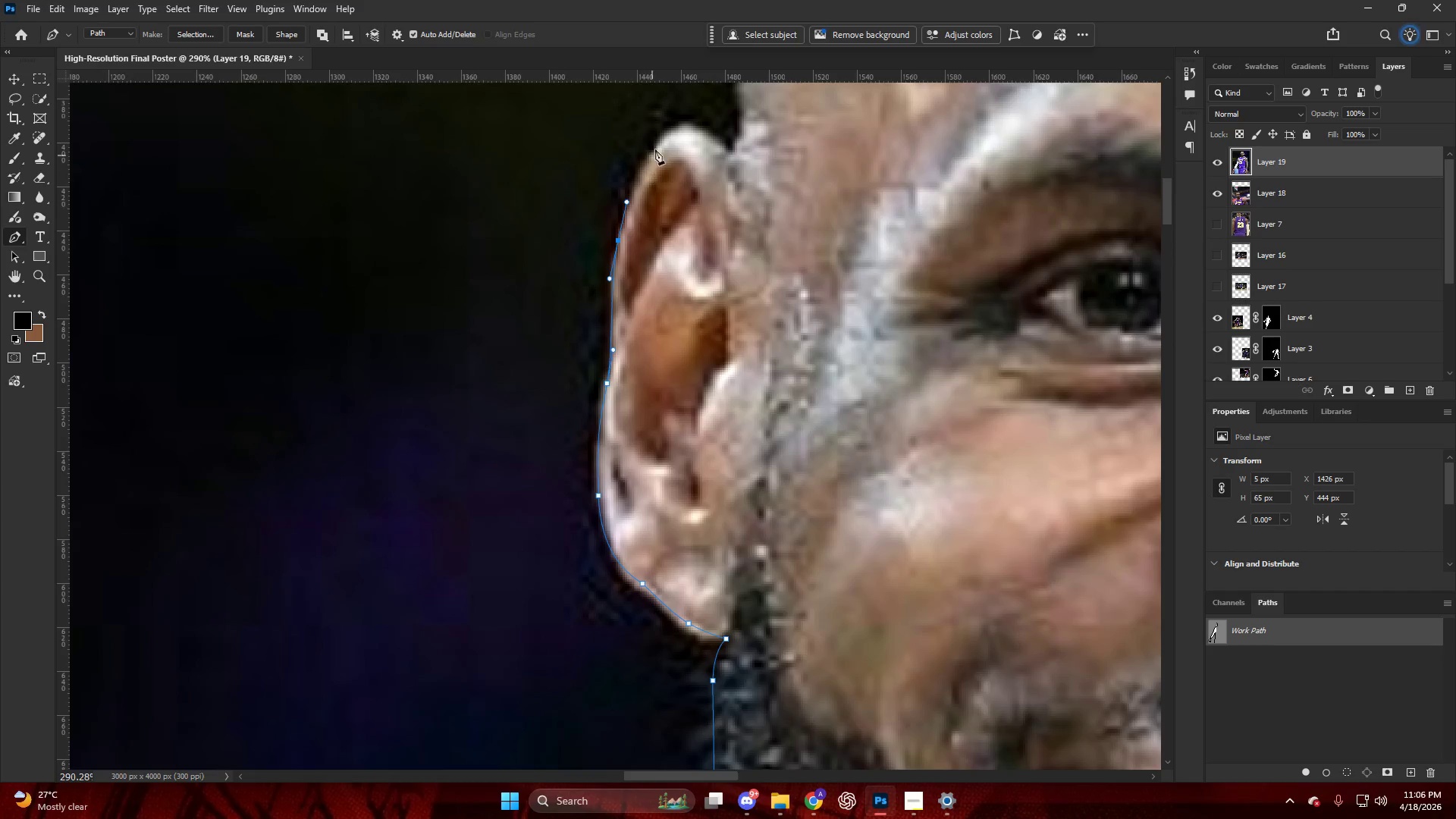 
scroll: coordinate [620, 223], scroll_direction: up, amount: 11.0
 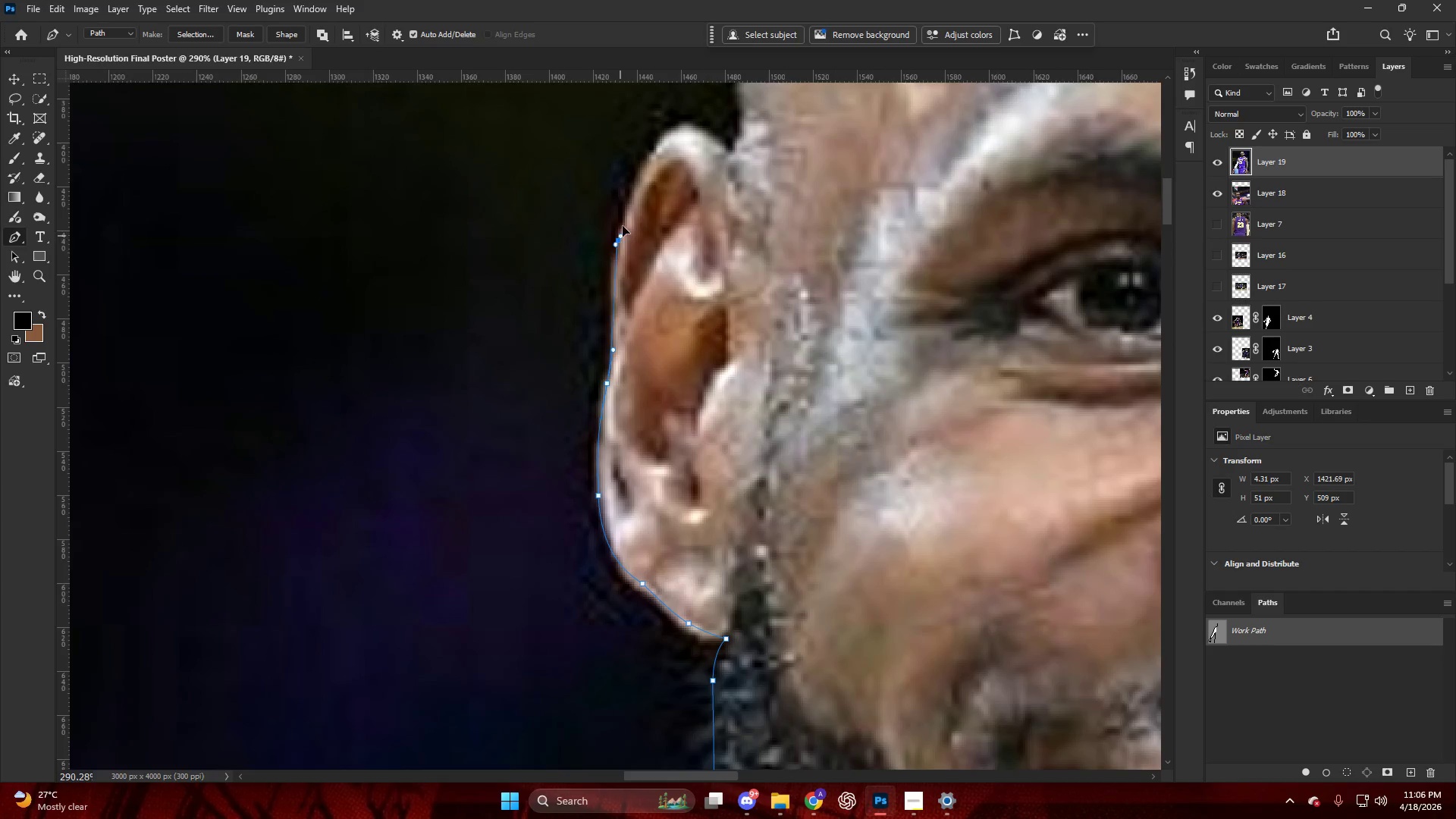 
left_click_drag(start_coordinate=[661, 138], to_coordinate=[668, 126])
 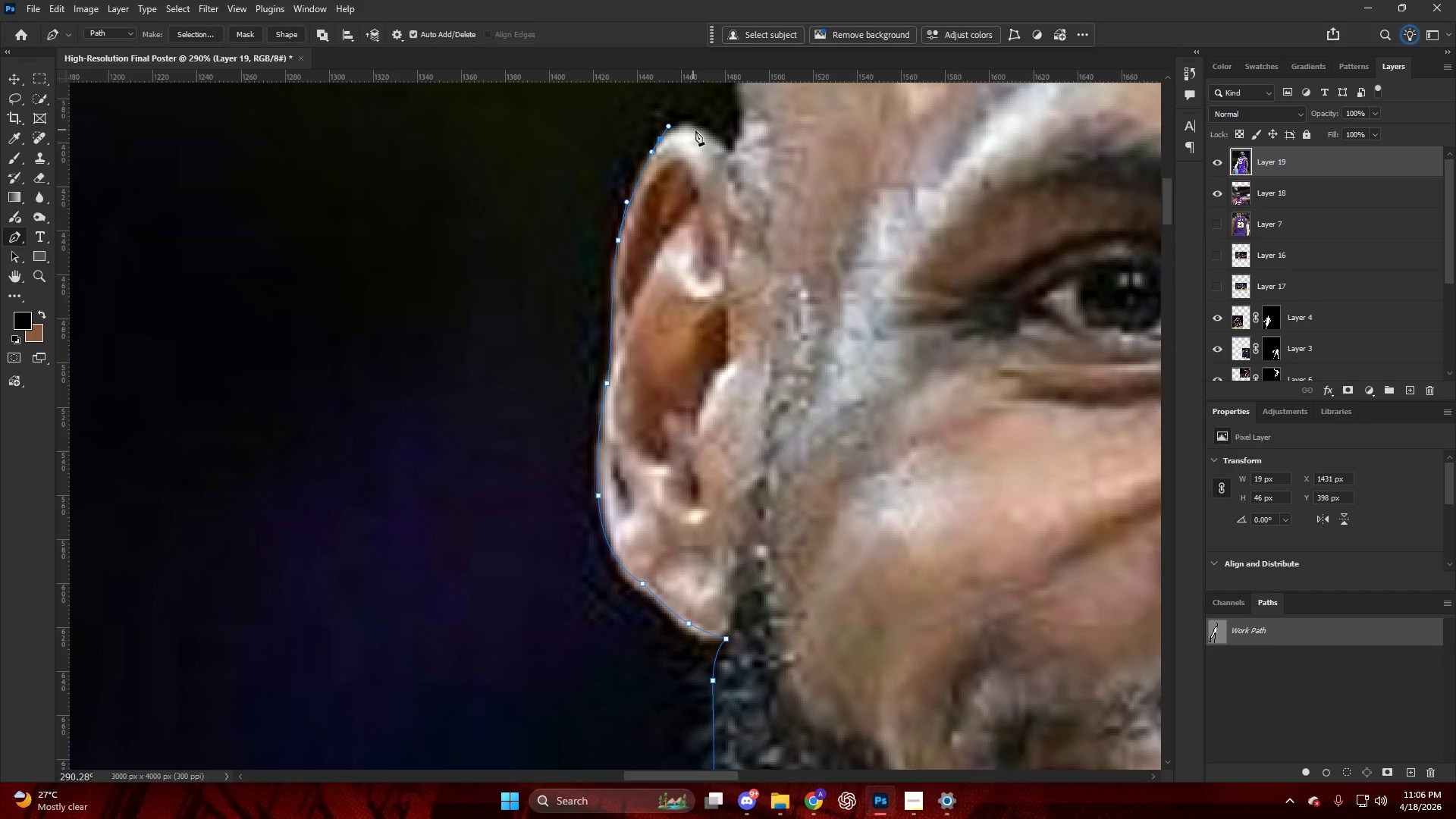 
left_click_drag(start_coordinate=[701, 134], to_coordinate=[711, 144])
 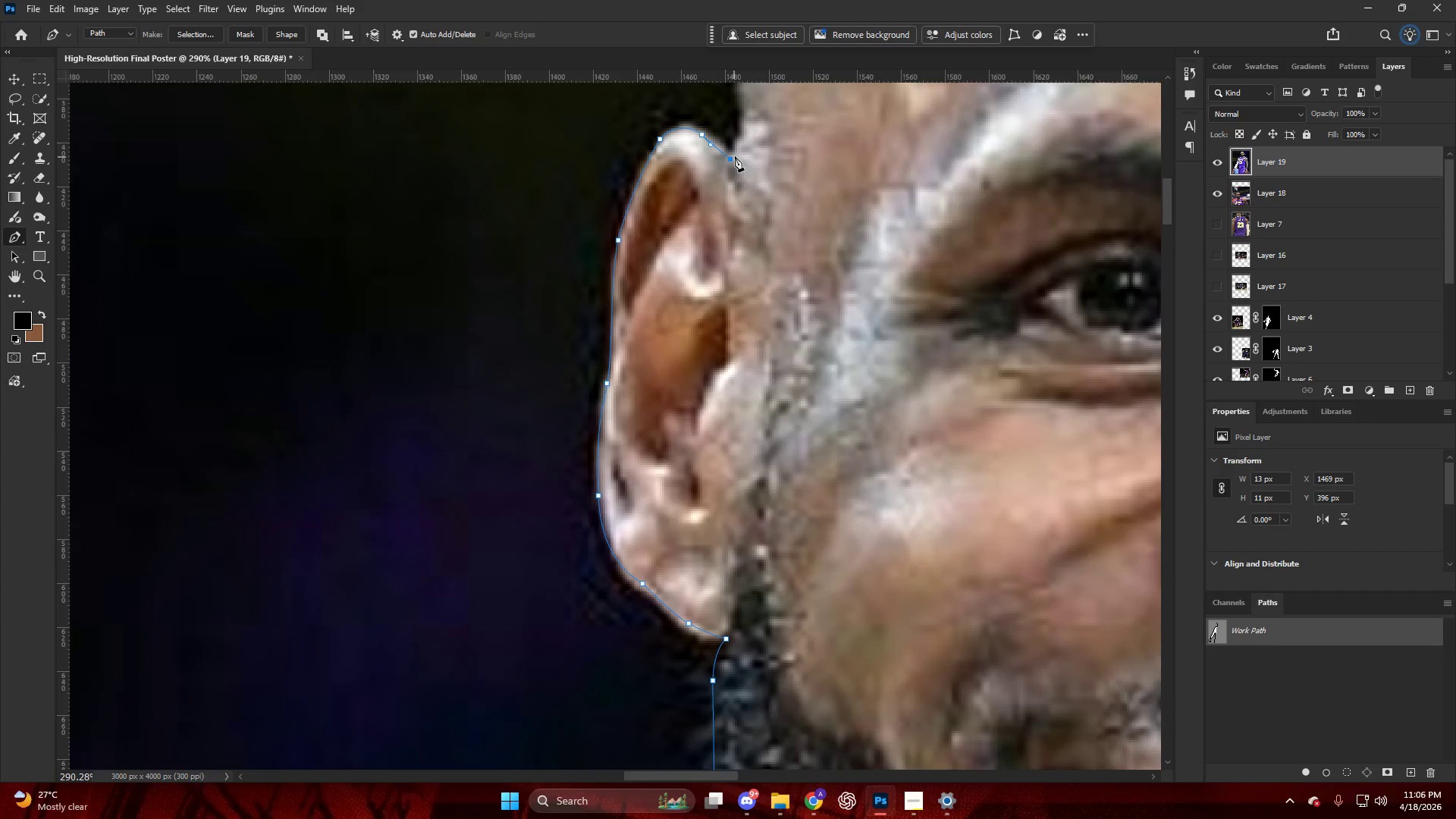 
hold_key(key=AltLeft, duration=0.41)
 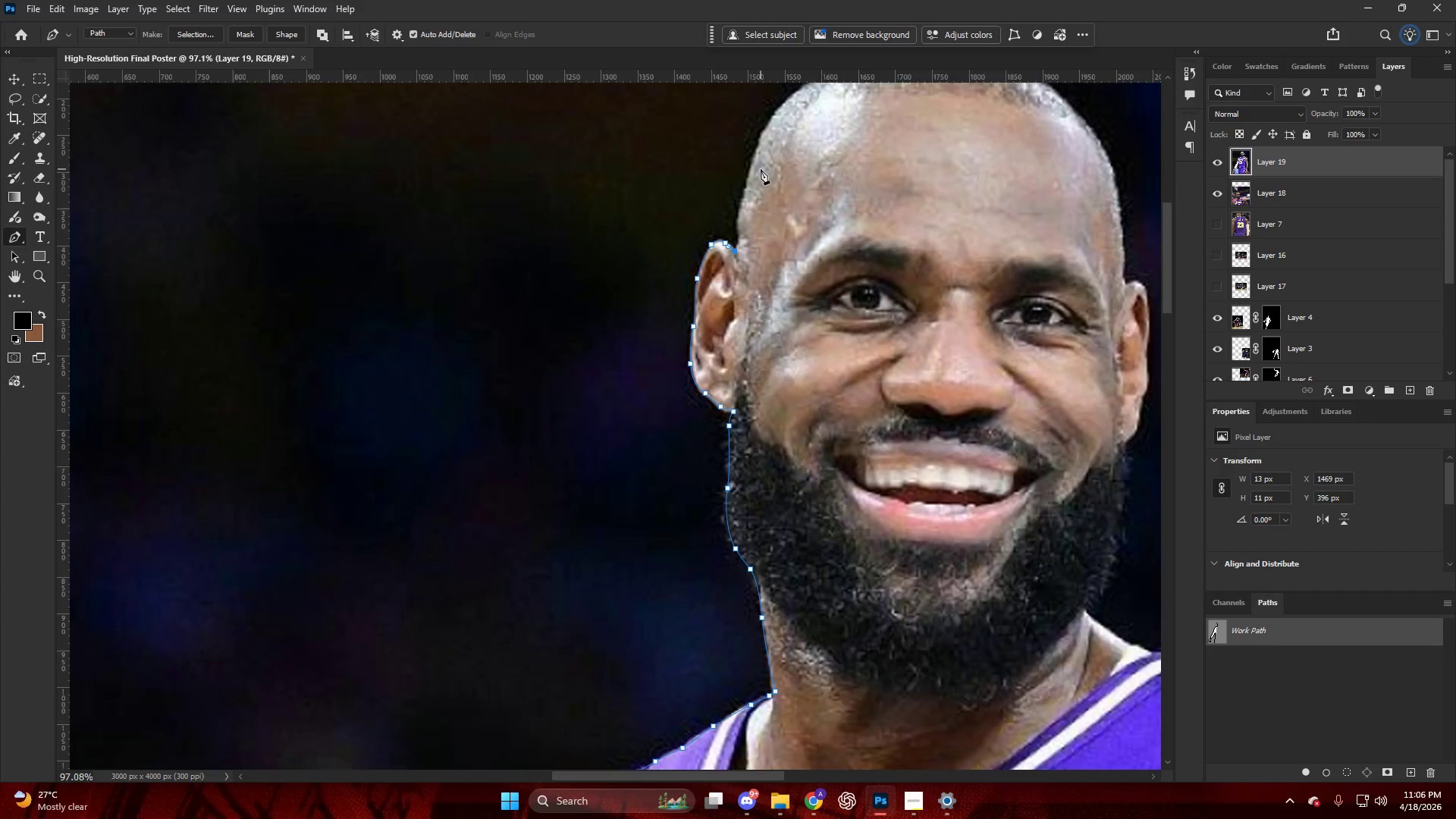 
hold_key(key=ControlLeft, duration=0.31)
 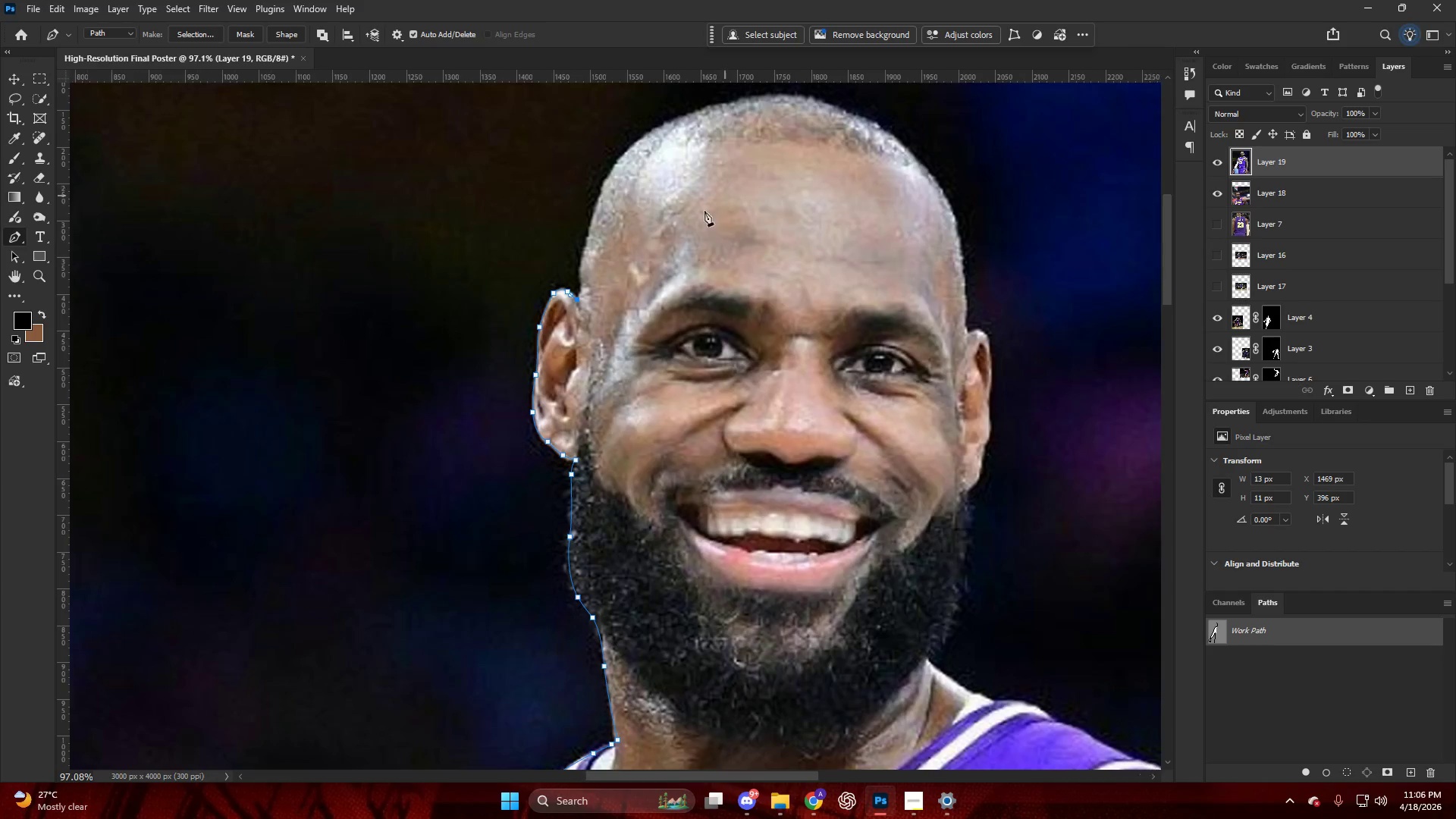 
key(Alt+AltLeft)
 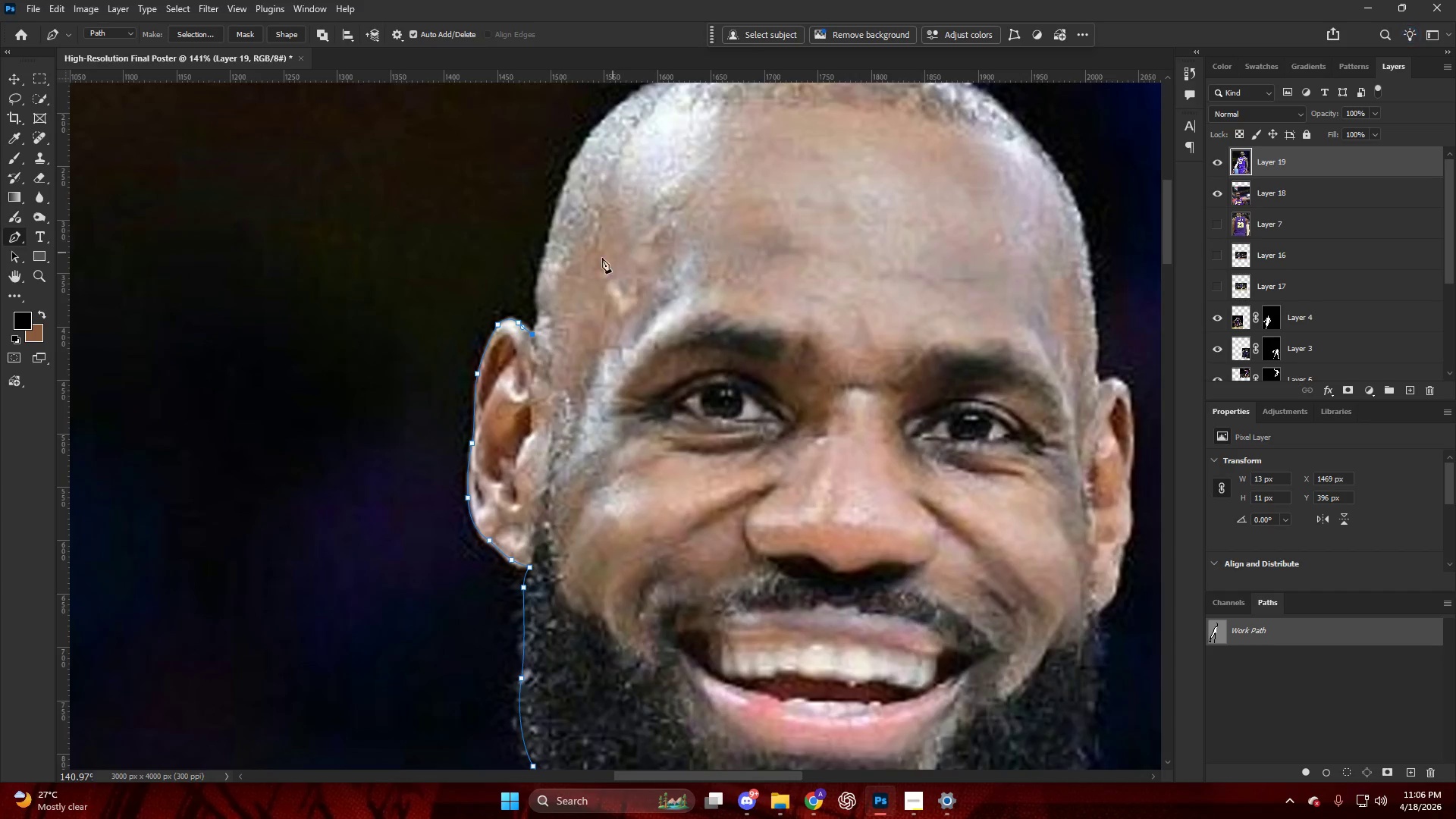 
hold_key(key=AltLeft, duration=0.41)
scroll: coordinate [488, 334], scroll_direction: down, amount: 1.0
 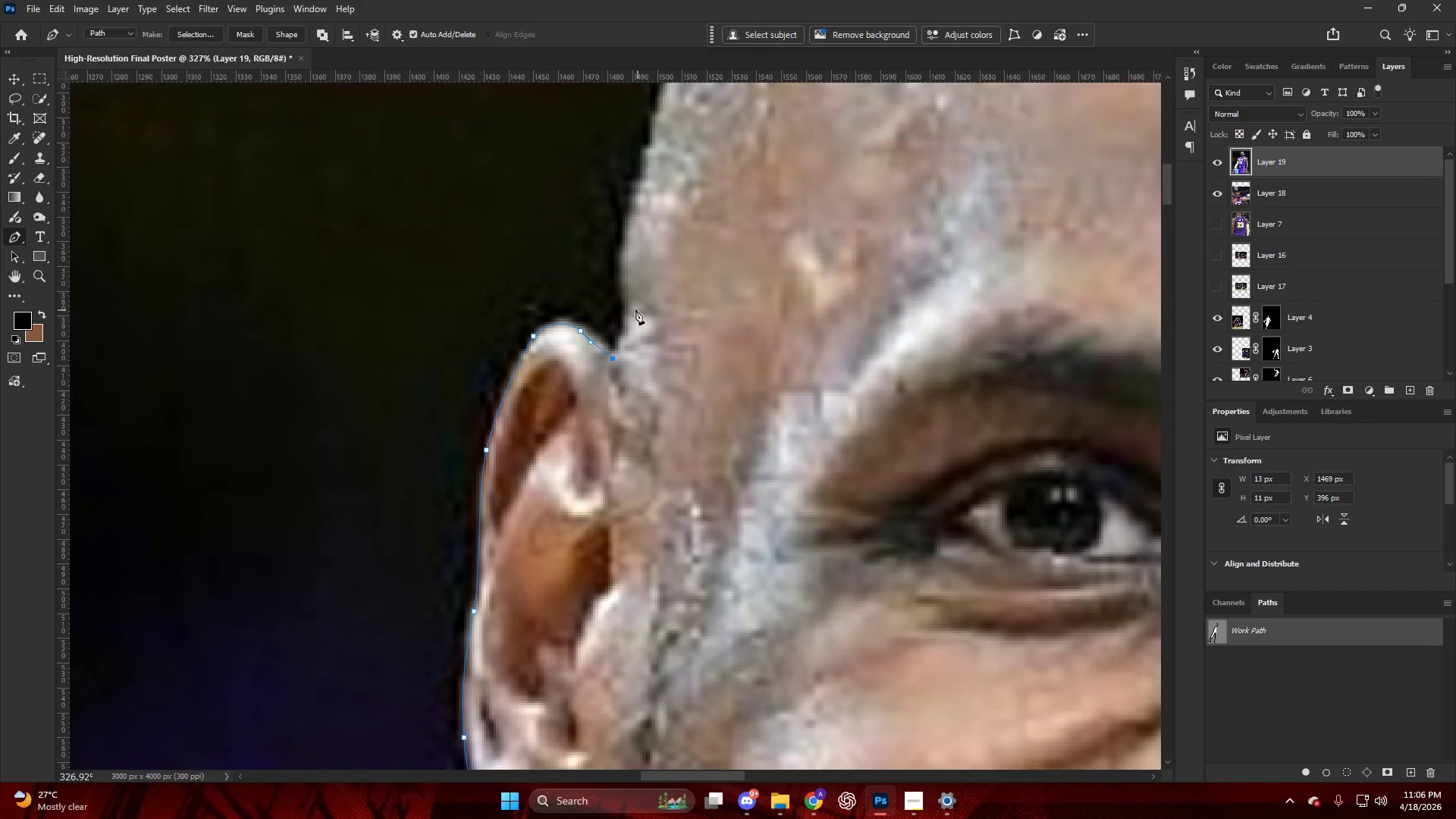 
left_click_drag(start_coordinate=[625, 306], to_coordinate=[620, 269])
 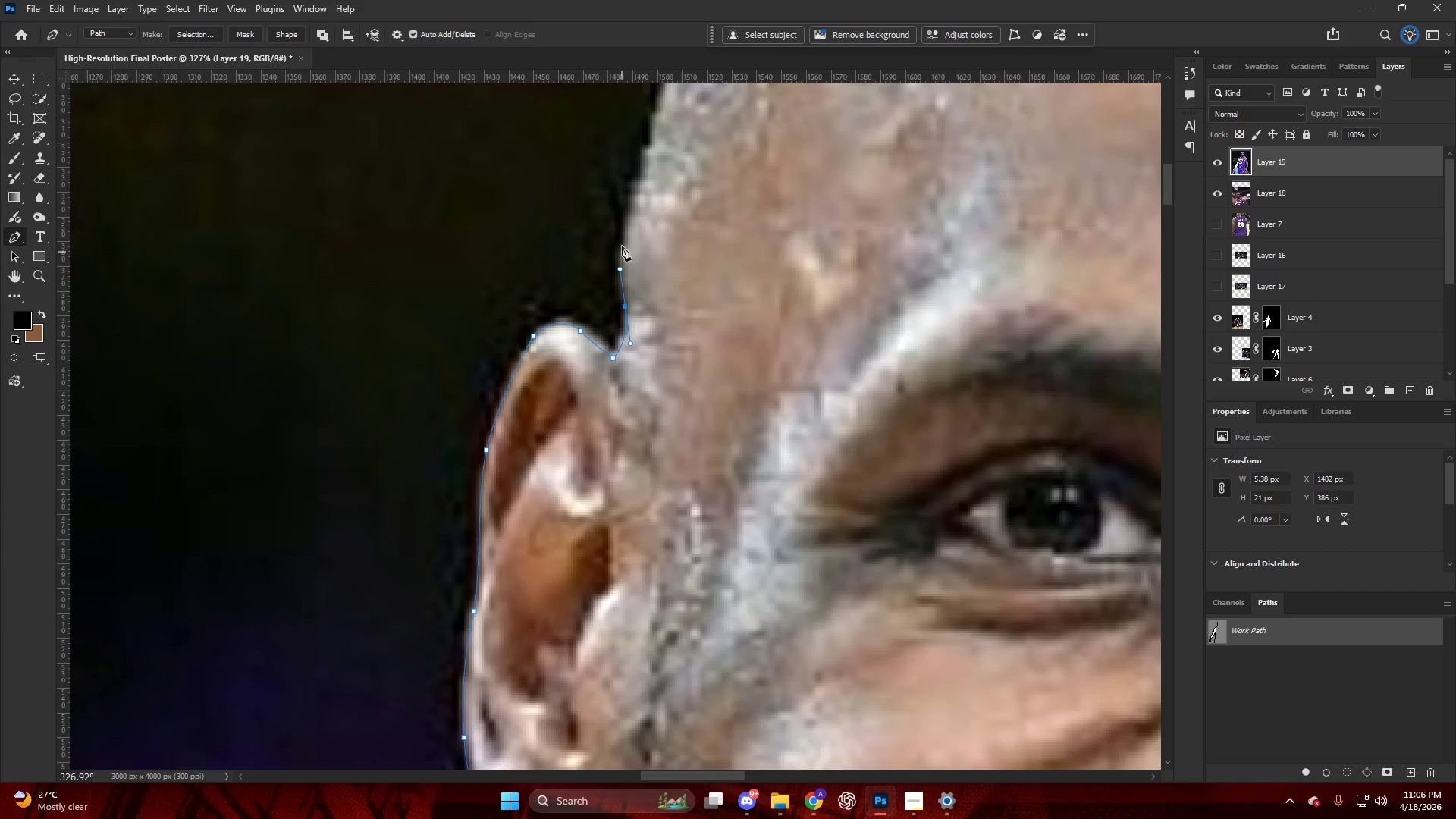 
left_click_drag(start_coordinate=[623, 238], to_coordinate=[629, 218])
 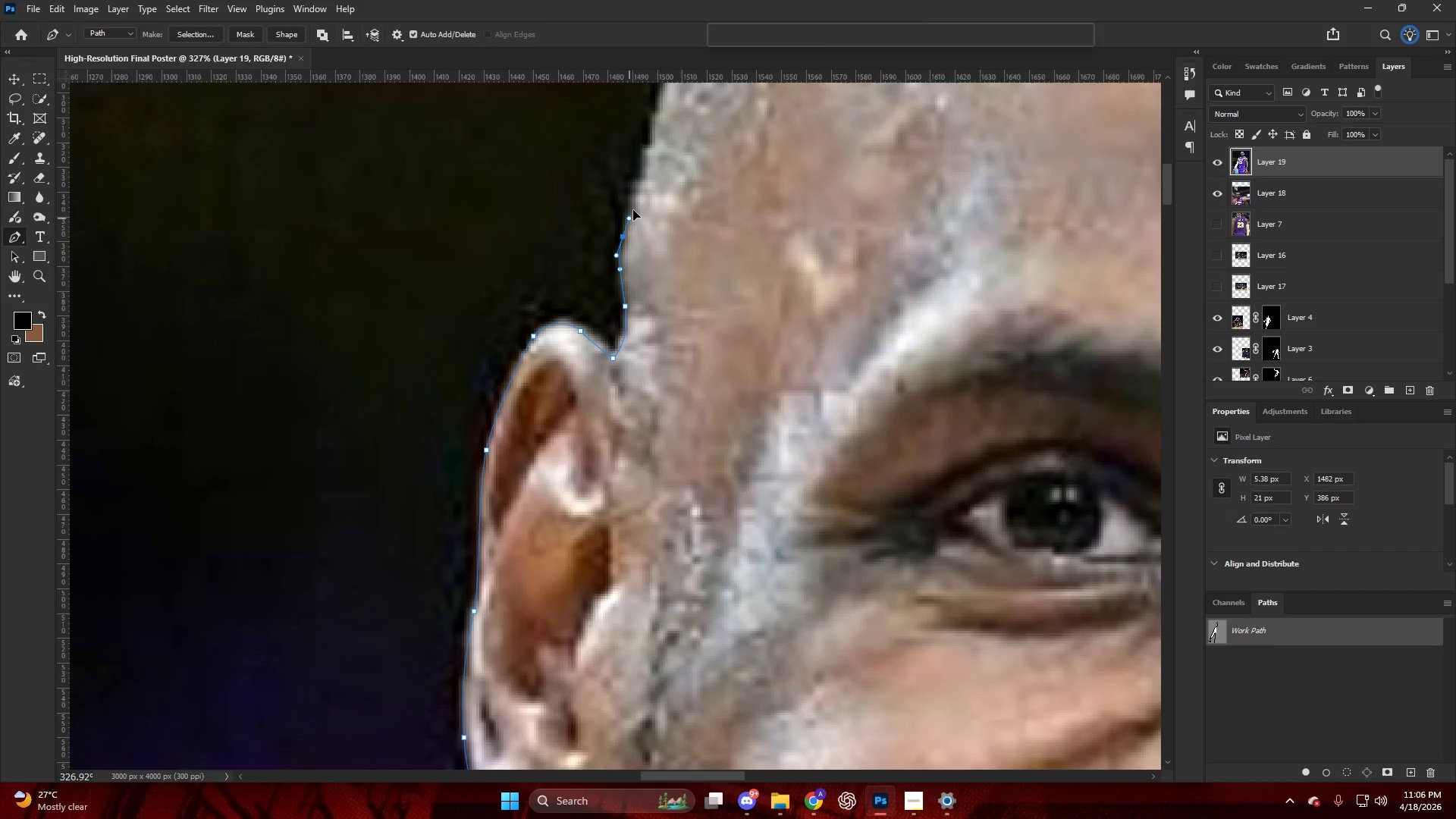 
hold_key(key=AltLeft, duration=0.31)
 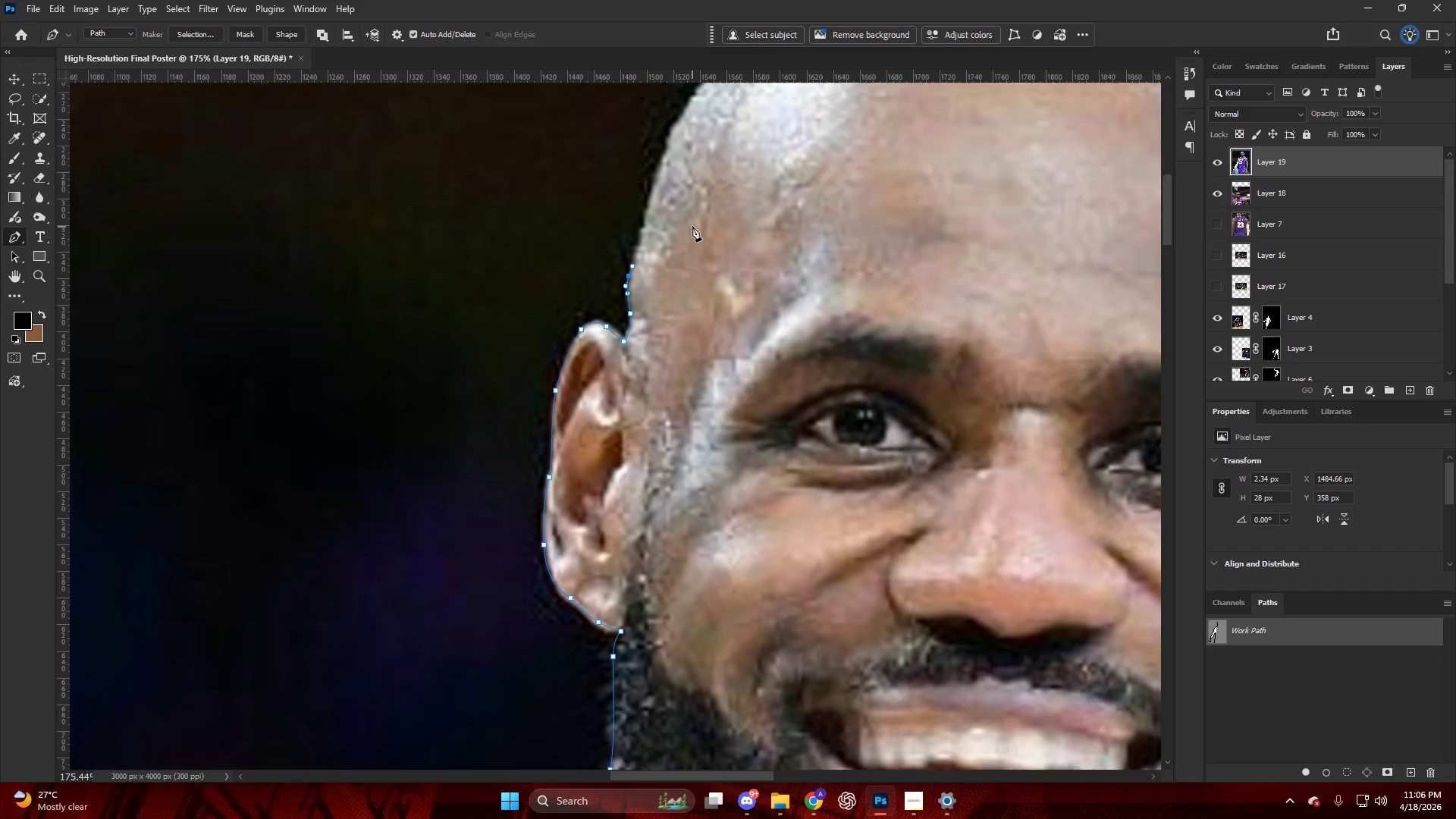 
key(Alt+AltLeft)
 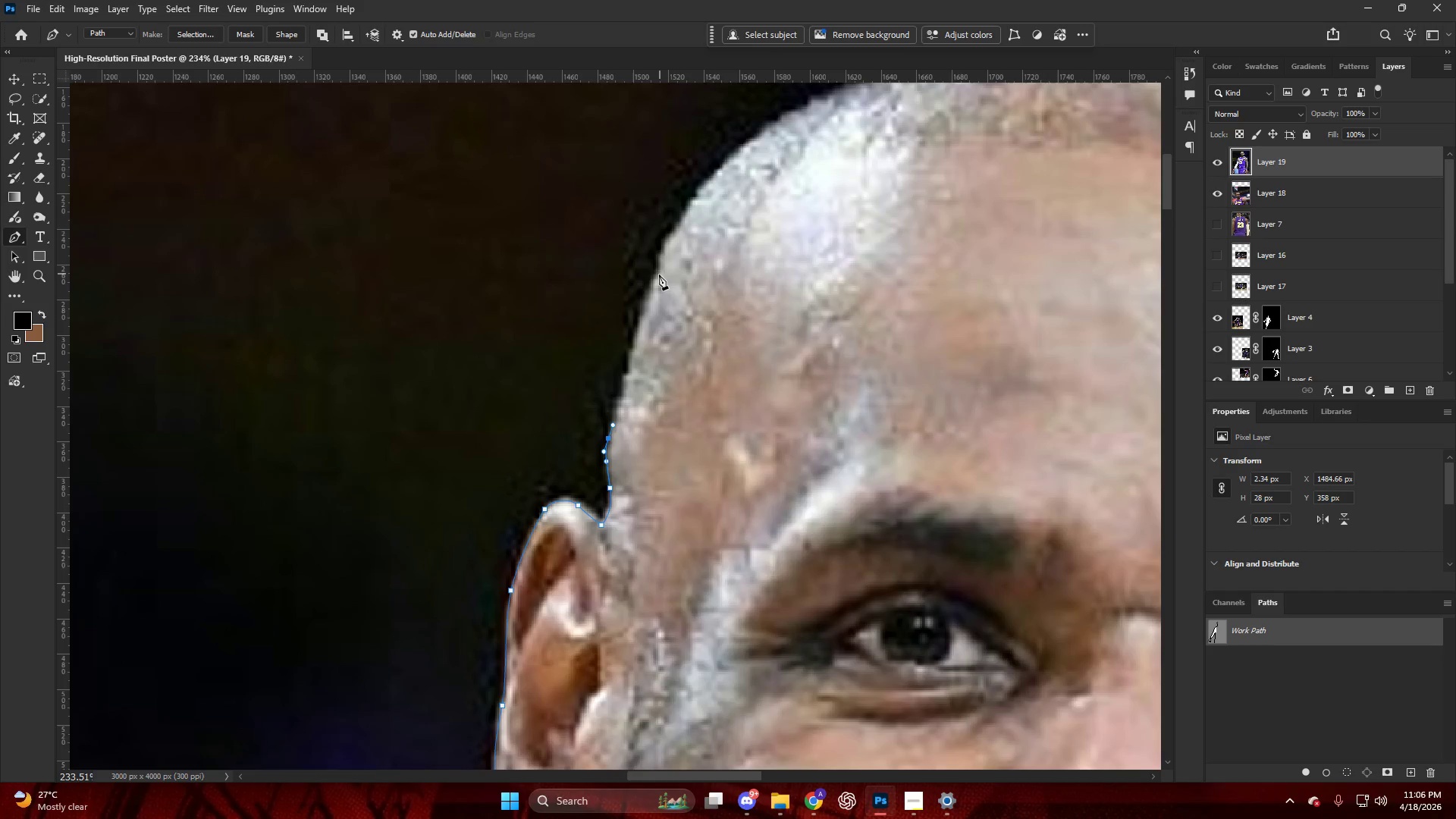 
scroll: coordinate [689, 226], scroll_direction: up, amount: 9.0
 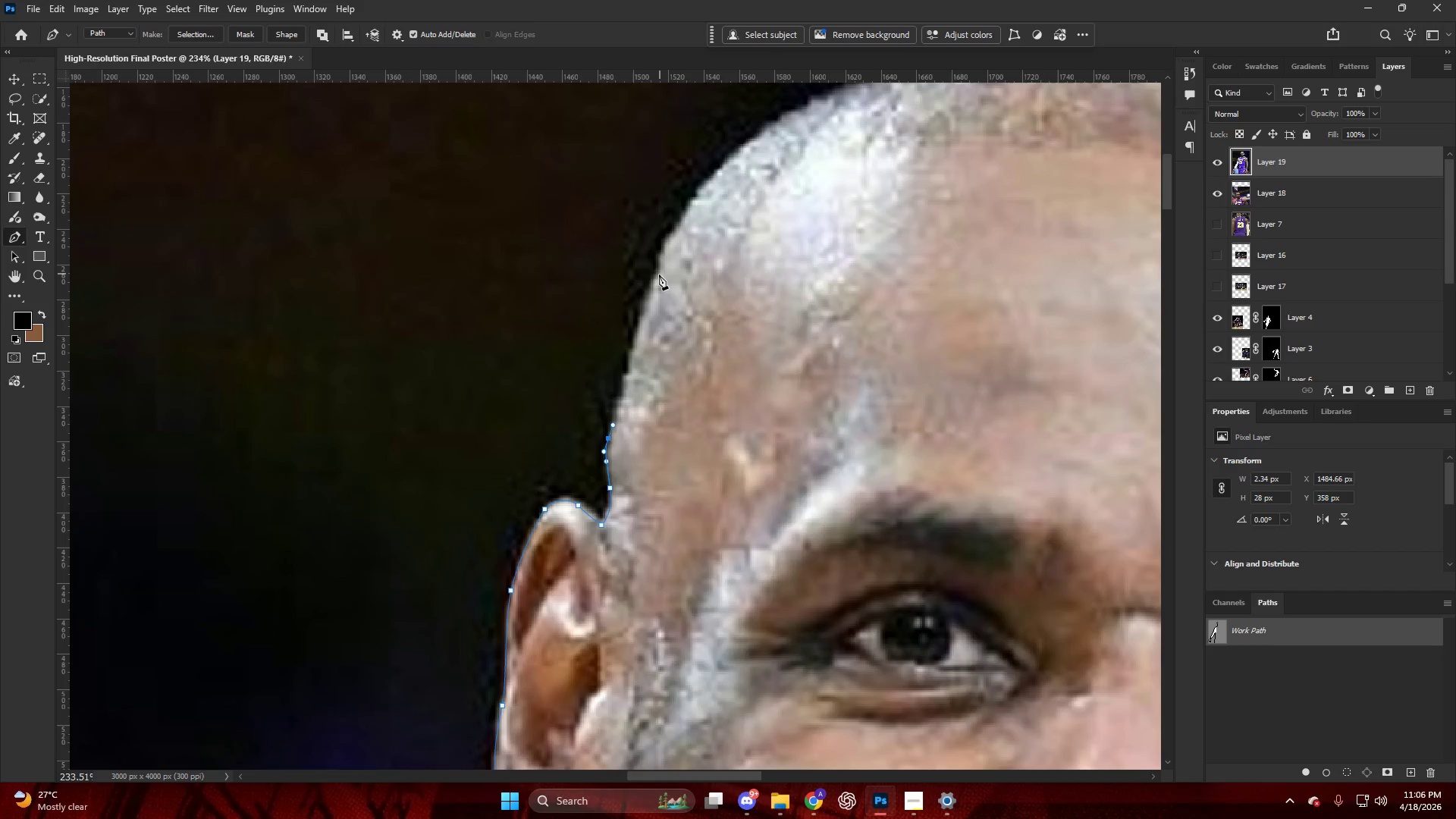 
left_click_drag(start_coordinate=[657, 271], to_coordinate=[674, 228])
 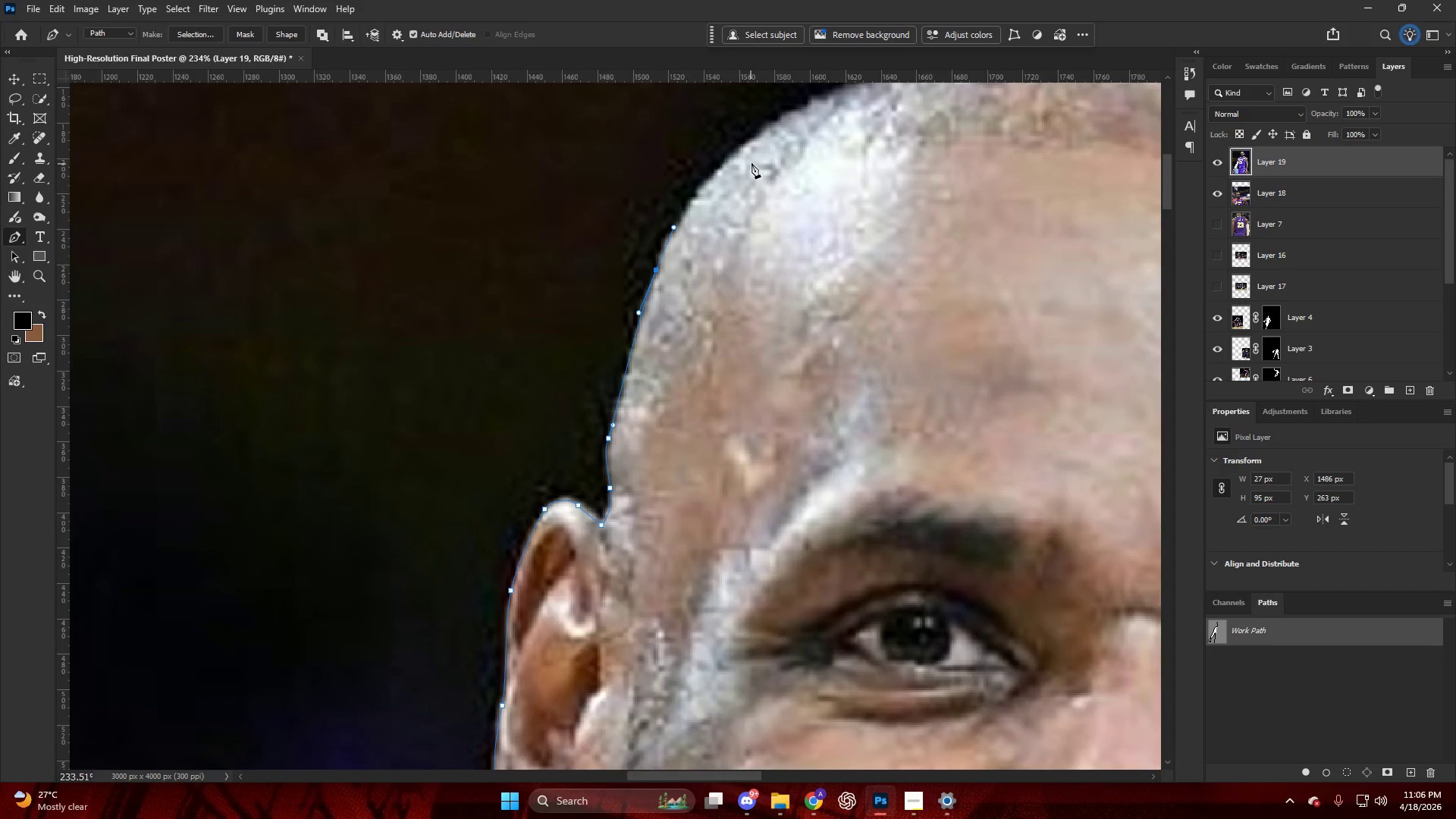 
key(Alt+AltLeft)
 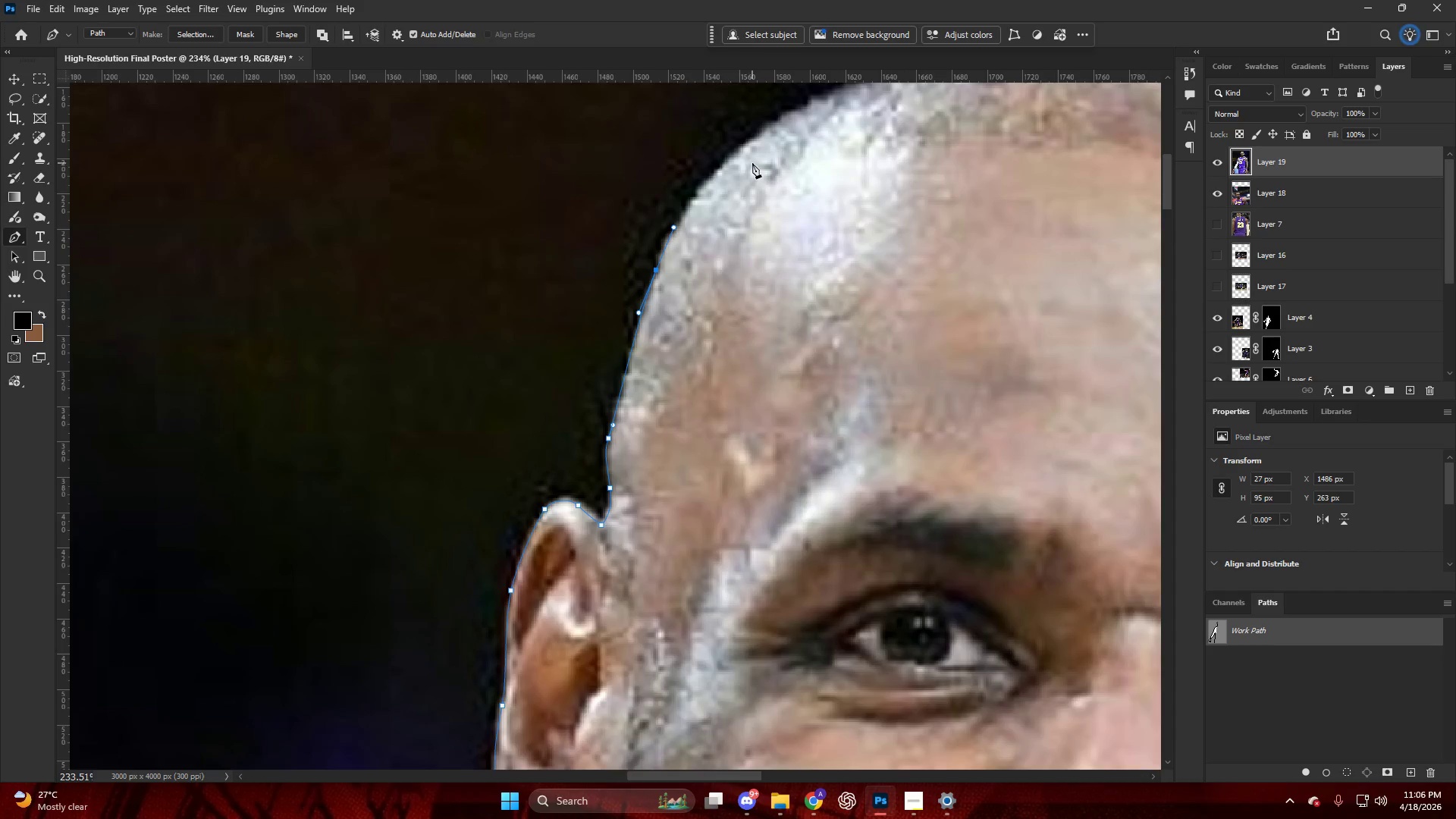 
hold_key(key=ControlLeft, duration=0.97)
hold_key(key=AltLeft, duration=0.42)
scroll: coordinate [545, 256], scroll_direction: down, amount: 8.0
 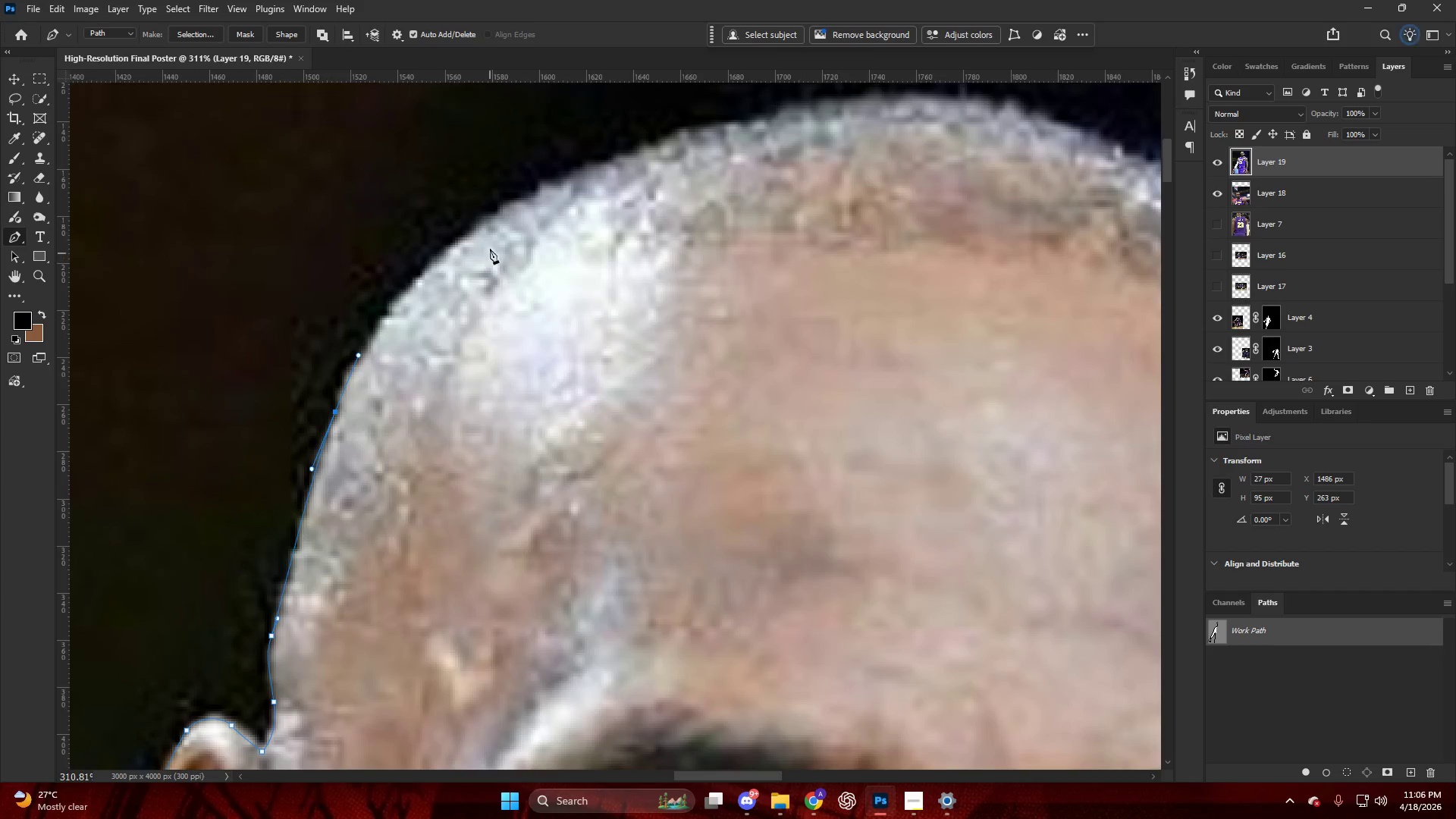 
left_click_drag(start_coordinate=[506, 206], to_coordinate=[597, 168])
 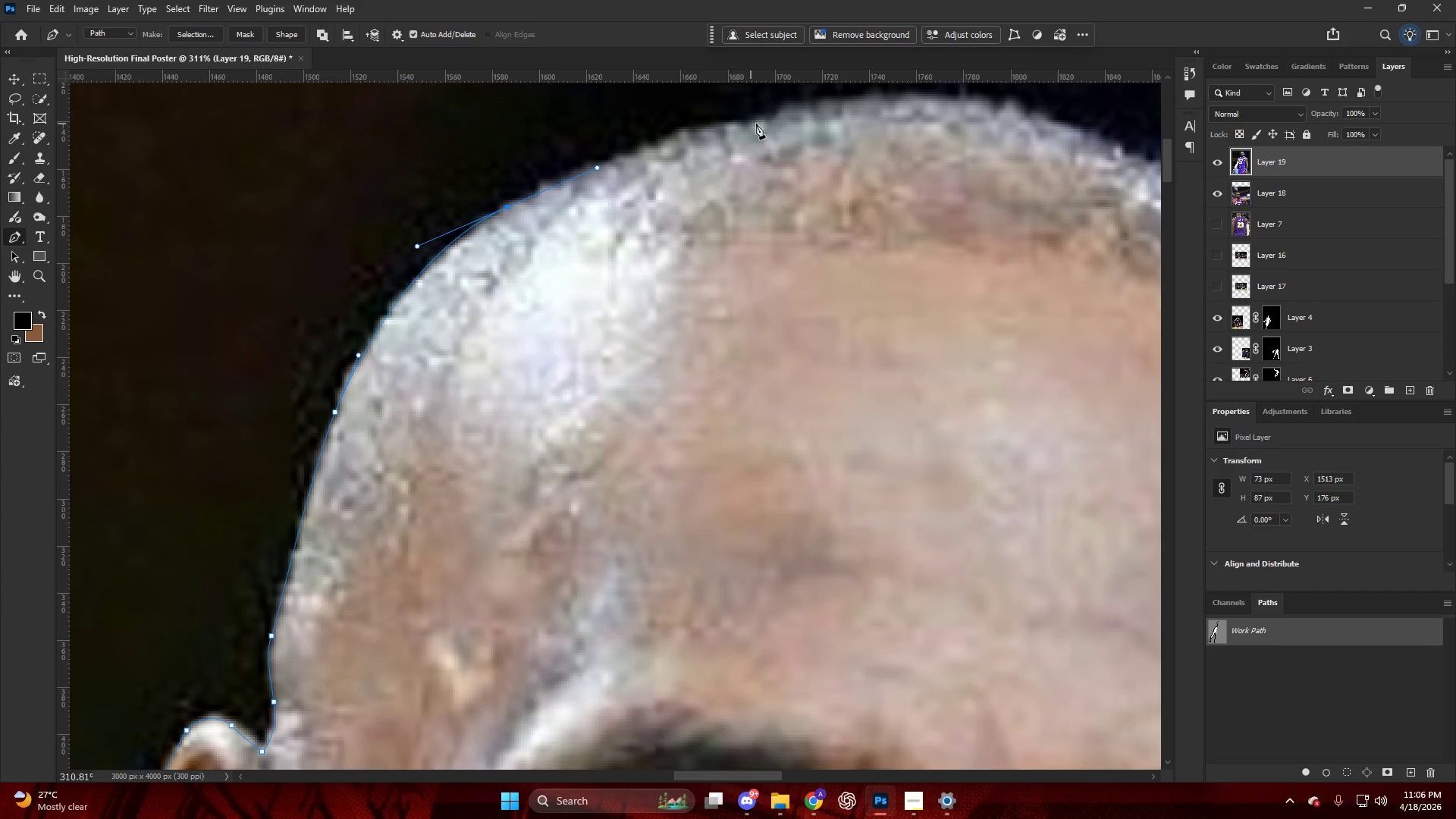 
left_click_drag(start_coordinate=[760, 121], to_coordinate=[780, 116])
 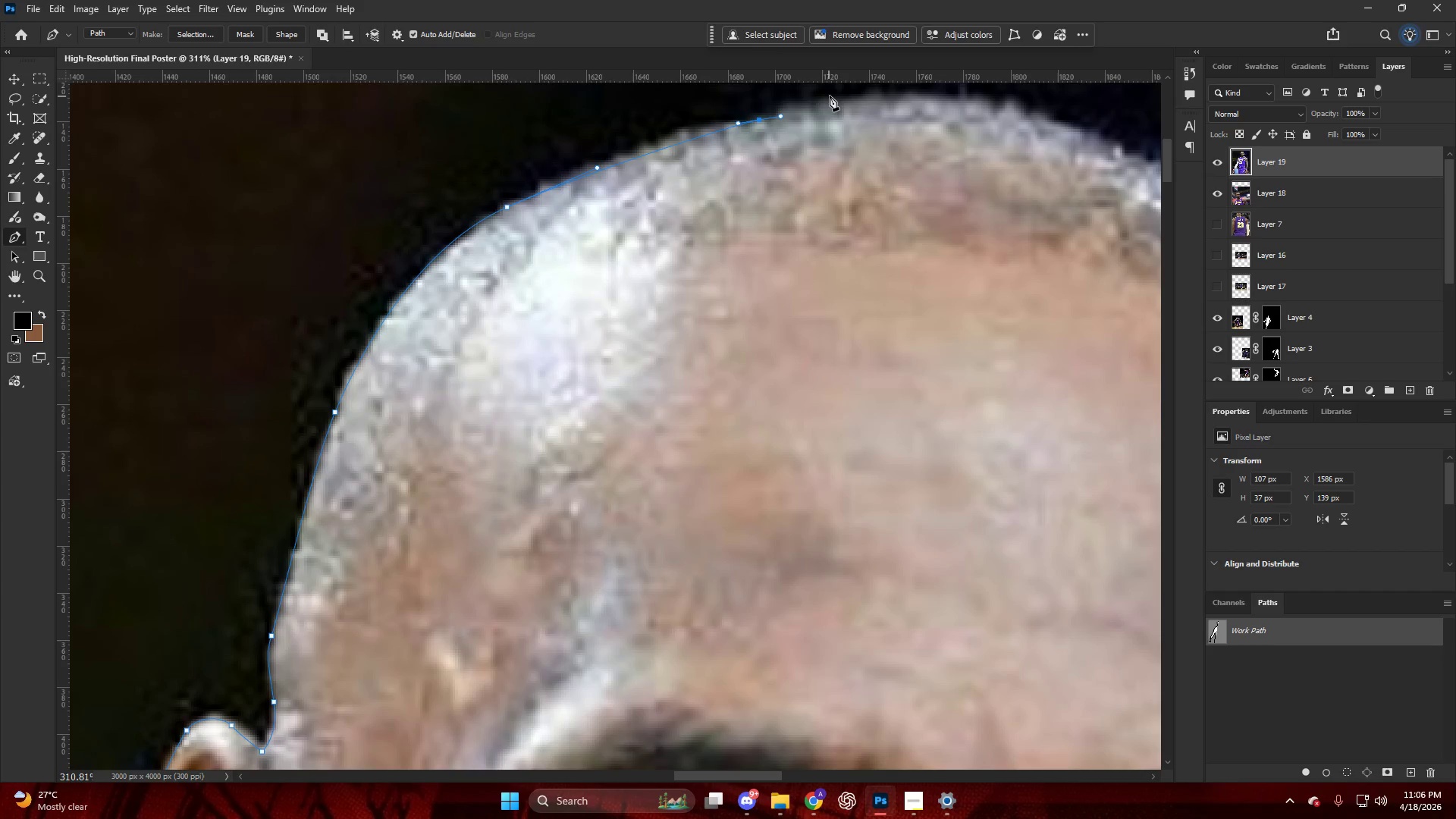 
left_click_drag(start_coordinate=[830, 96], to_coordinate=[834, 97])
 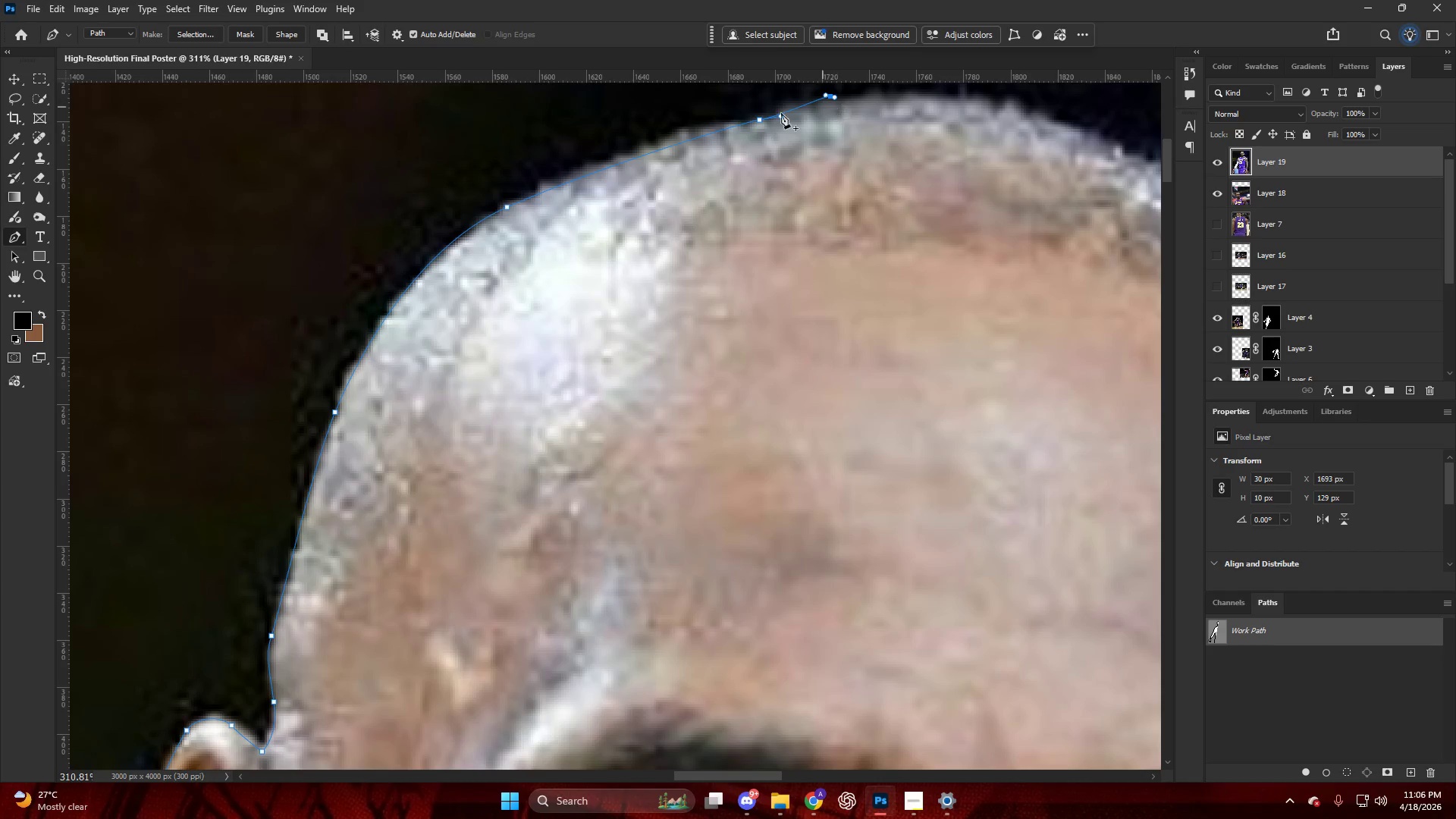 
key(Control+Z)
 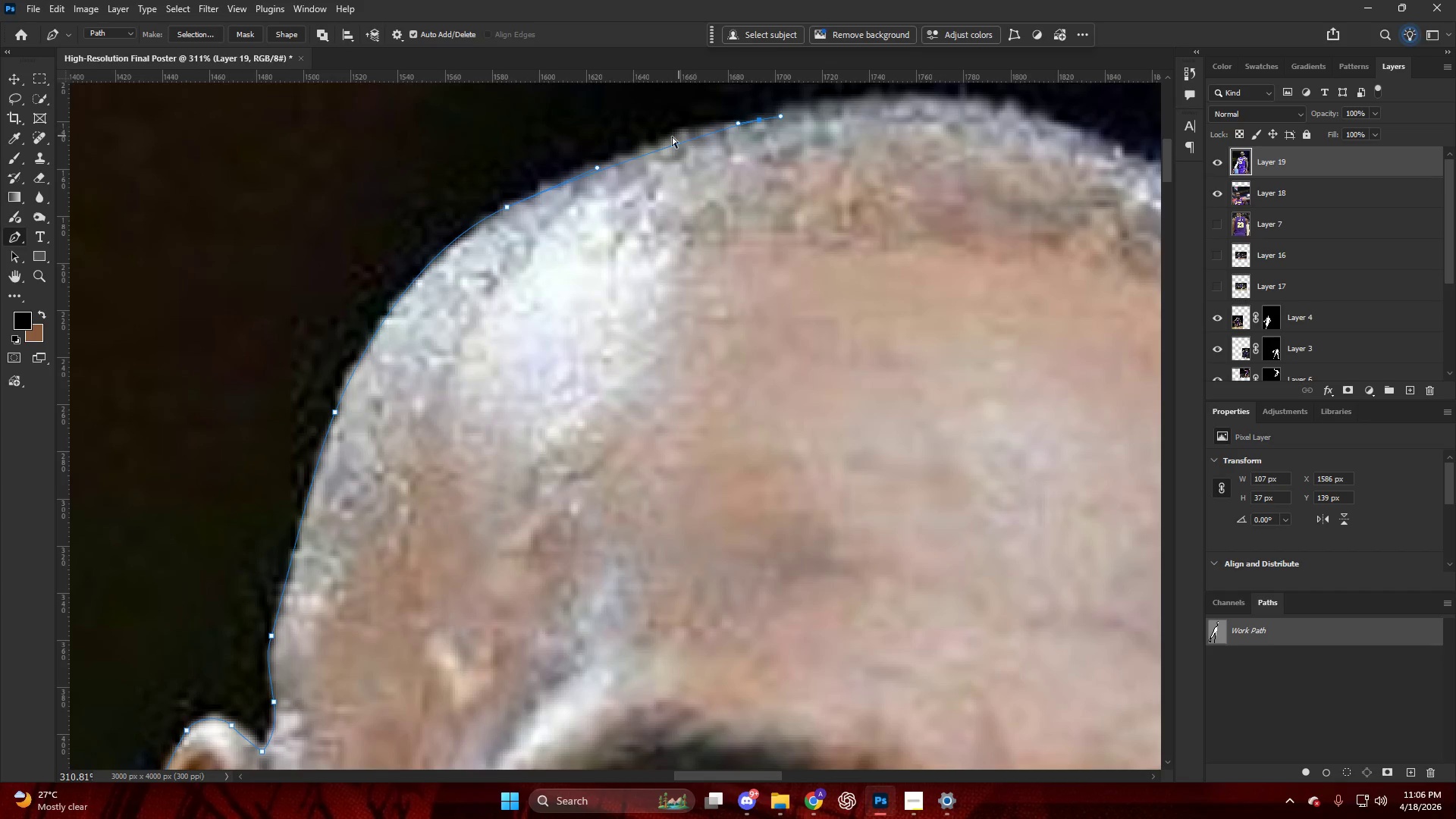 
key(Control+Z)
 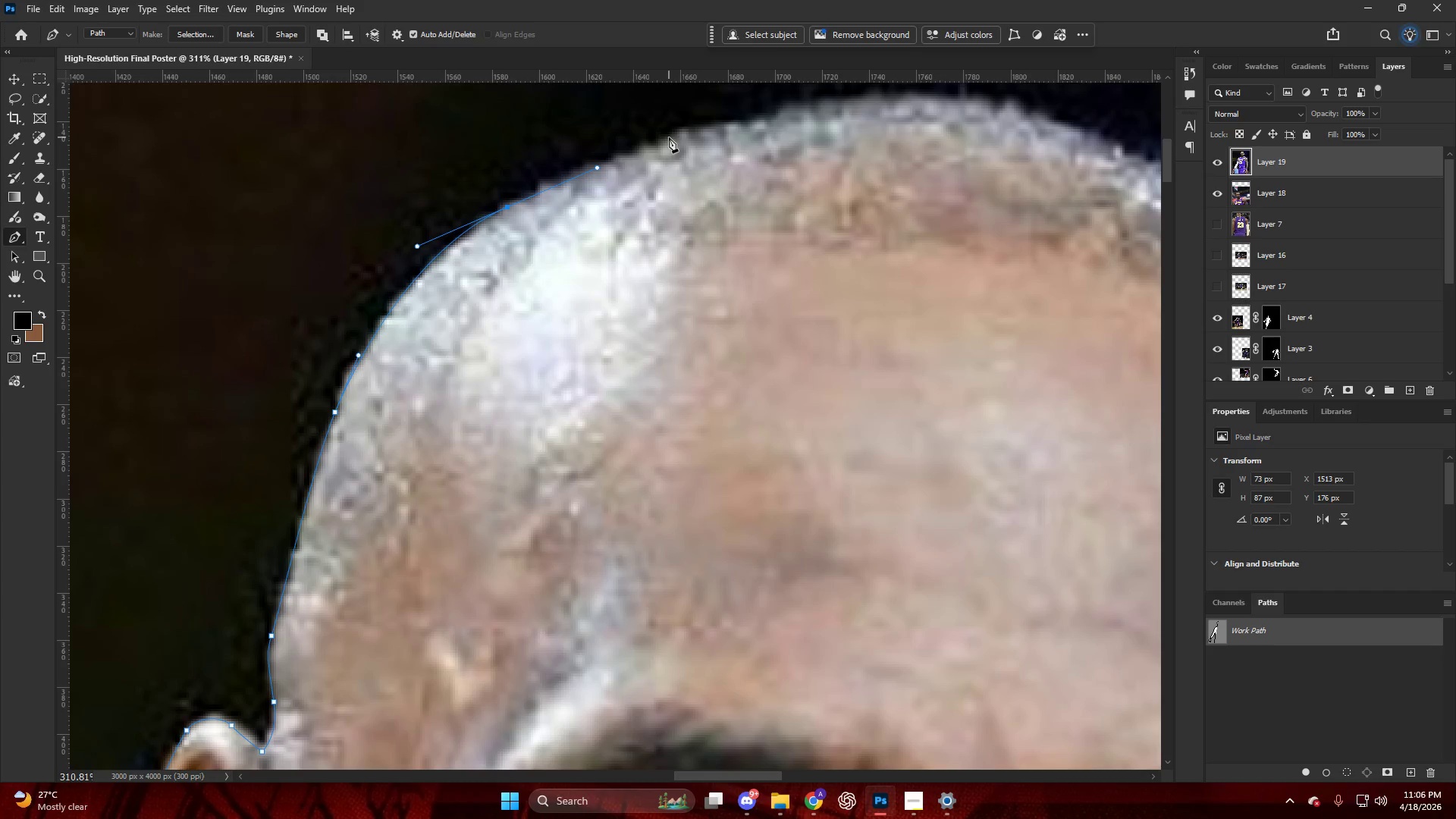 
left_click_drag(start_coordinate=[669, 137], to_coordinate=[712, 124])
 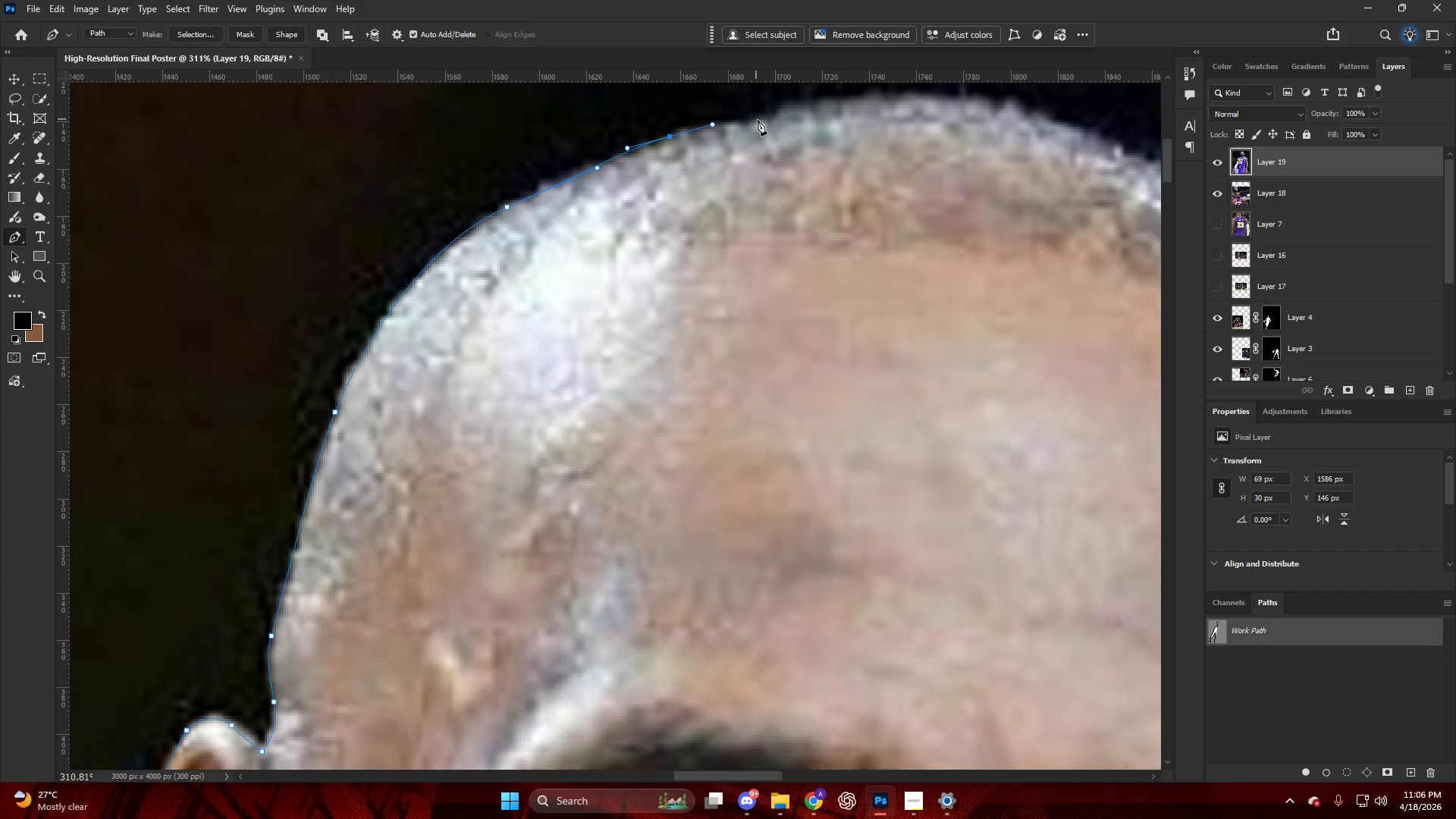 
left_click_drag(start_coordinate=[760, 120], to_coordinate=[784, 116])
 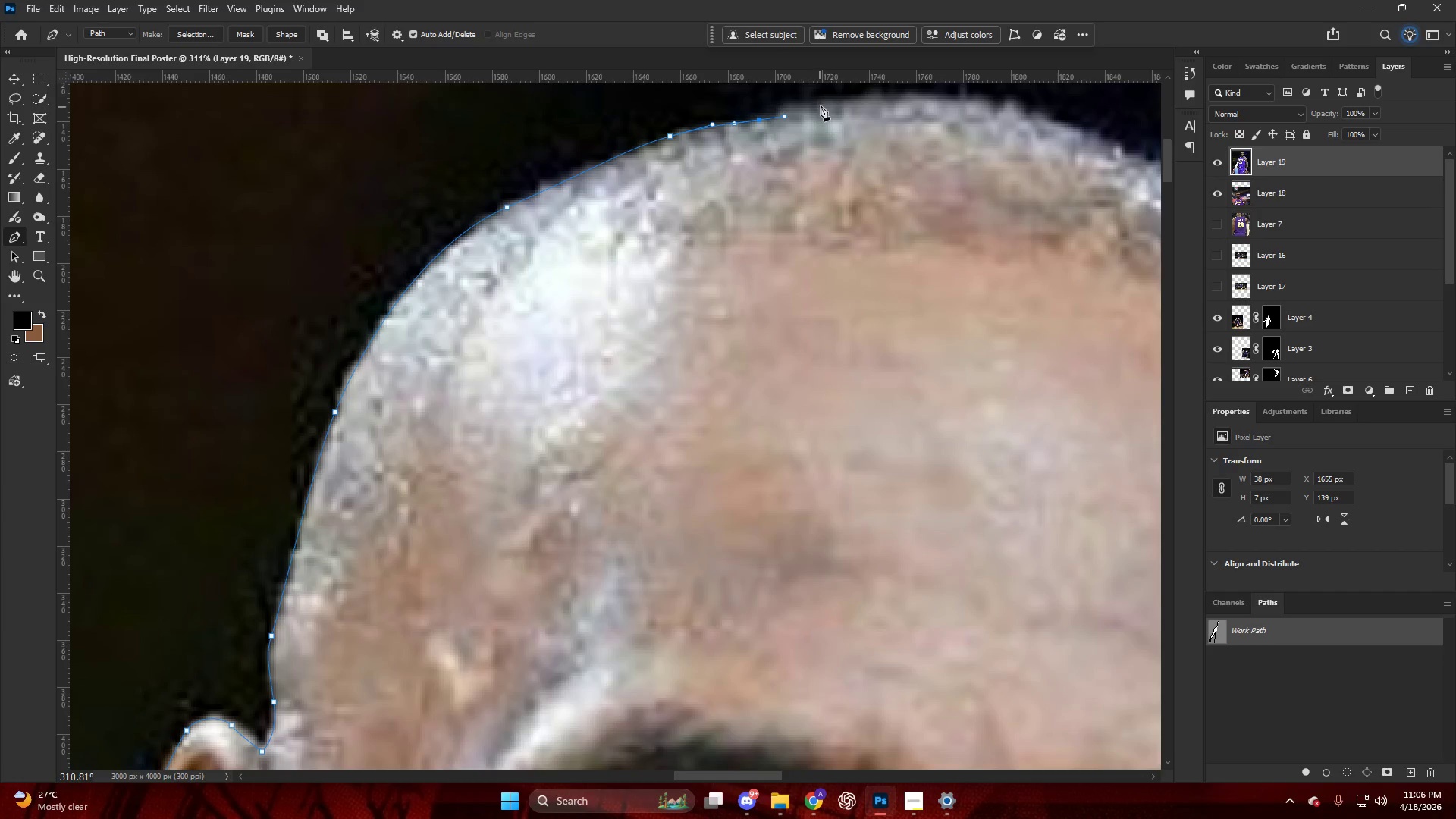 
left_click_drag(start_coordinate=[822, 103], to_coordinate=[829, 102])
 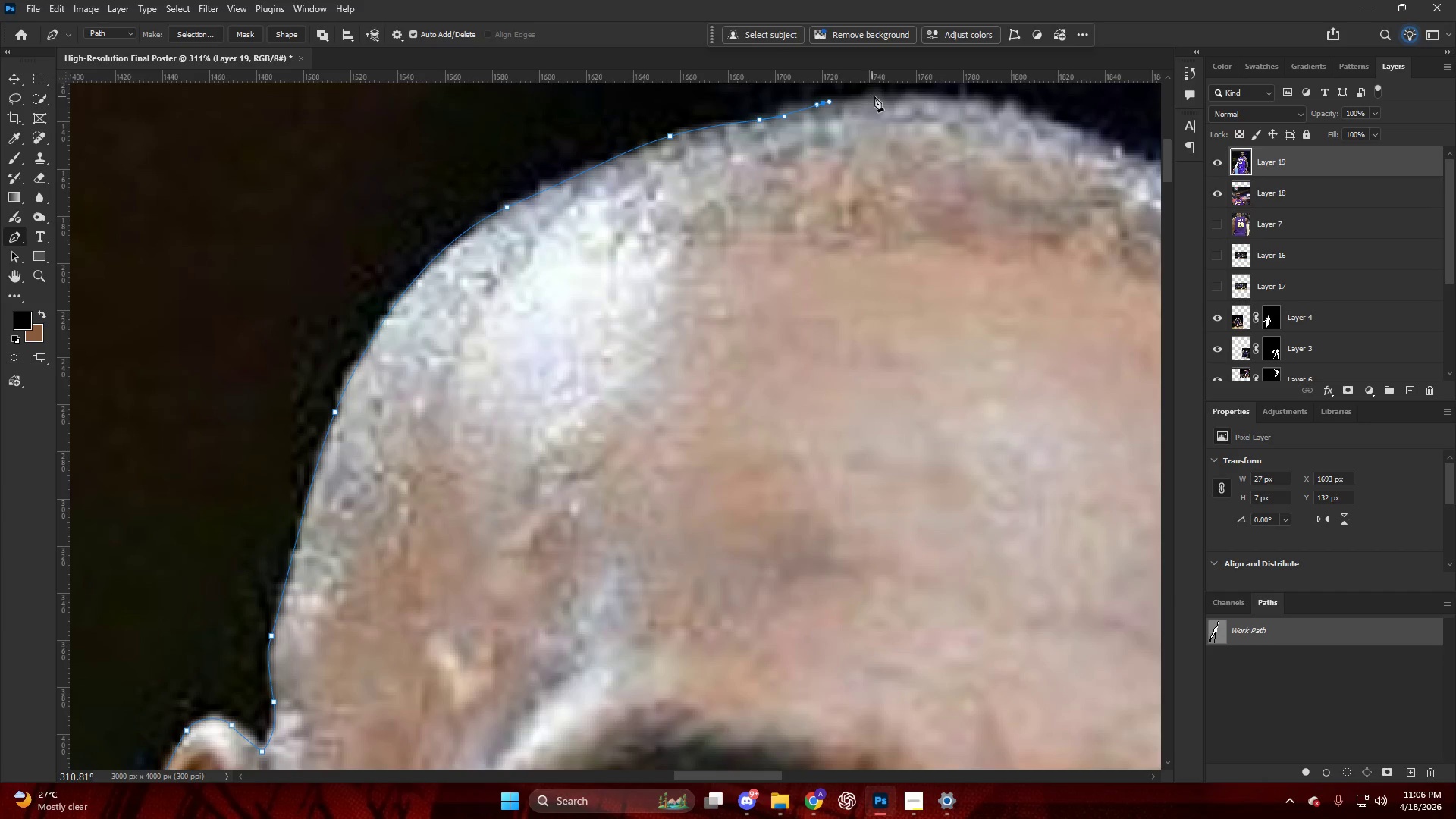 
left_click_drag(start_coordinate=[876, 96], to_coordinate=[880, 96])
 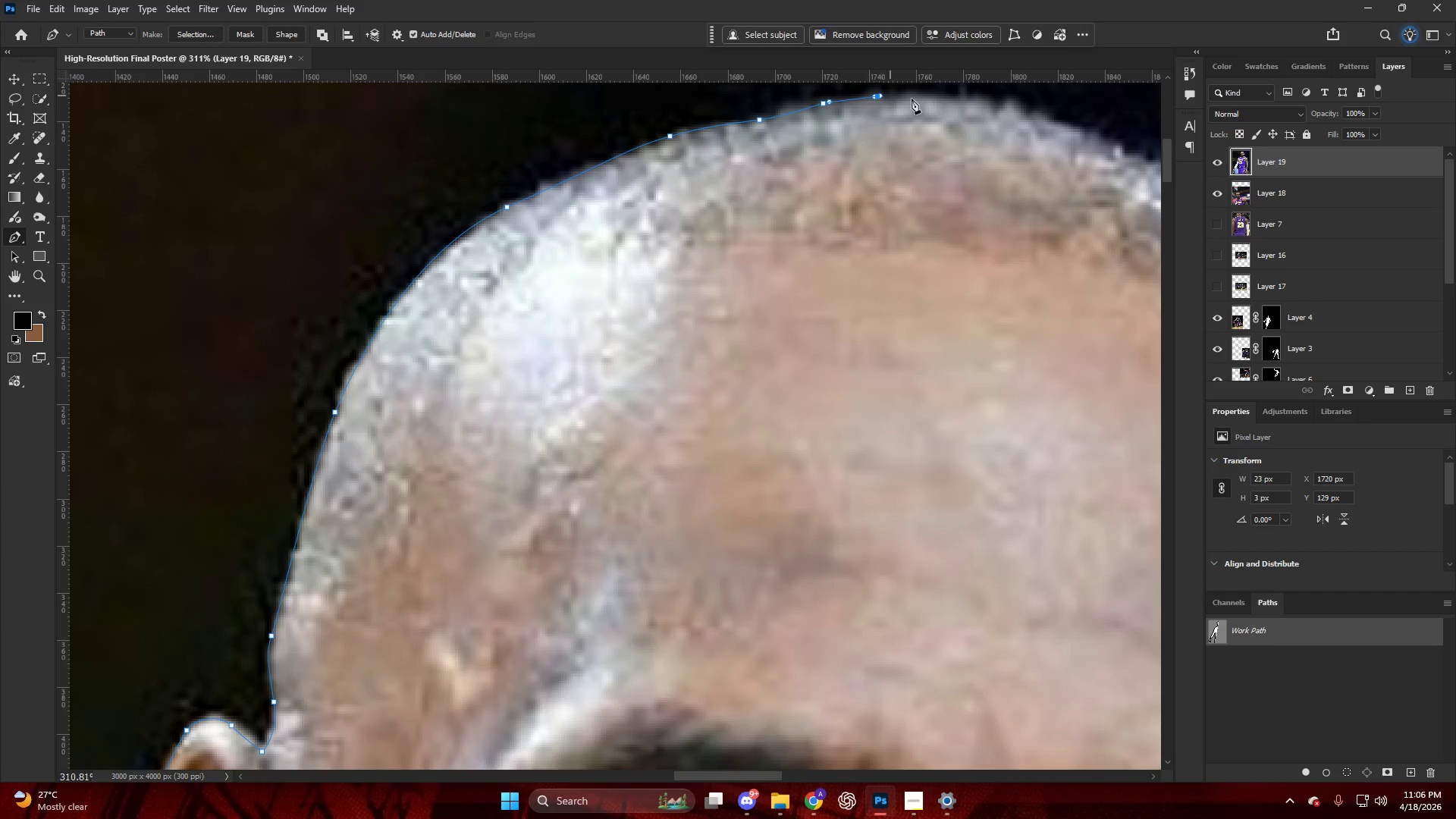 
left_click_drag(start_coordinate=[934, 99], to_coordinate=[952, 101])
 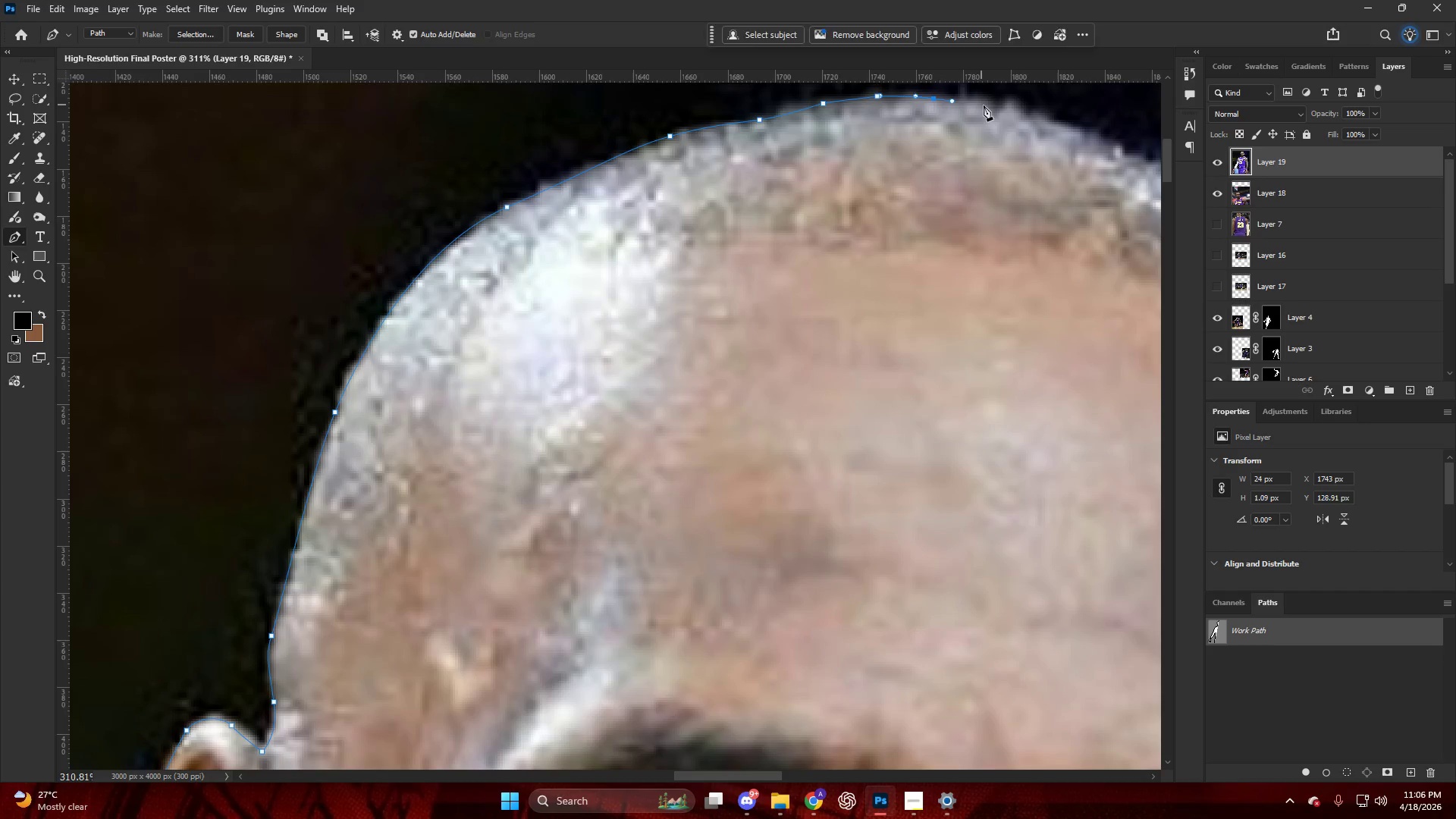 
left_click_drag(start_coordinate=[984, 105], to_coordinate=[1014, 109])
 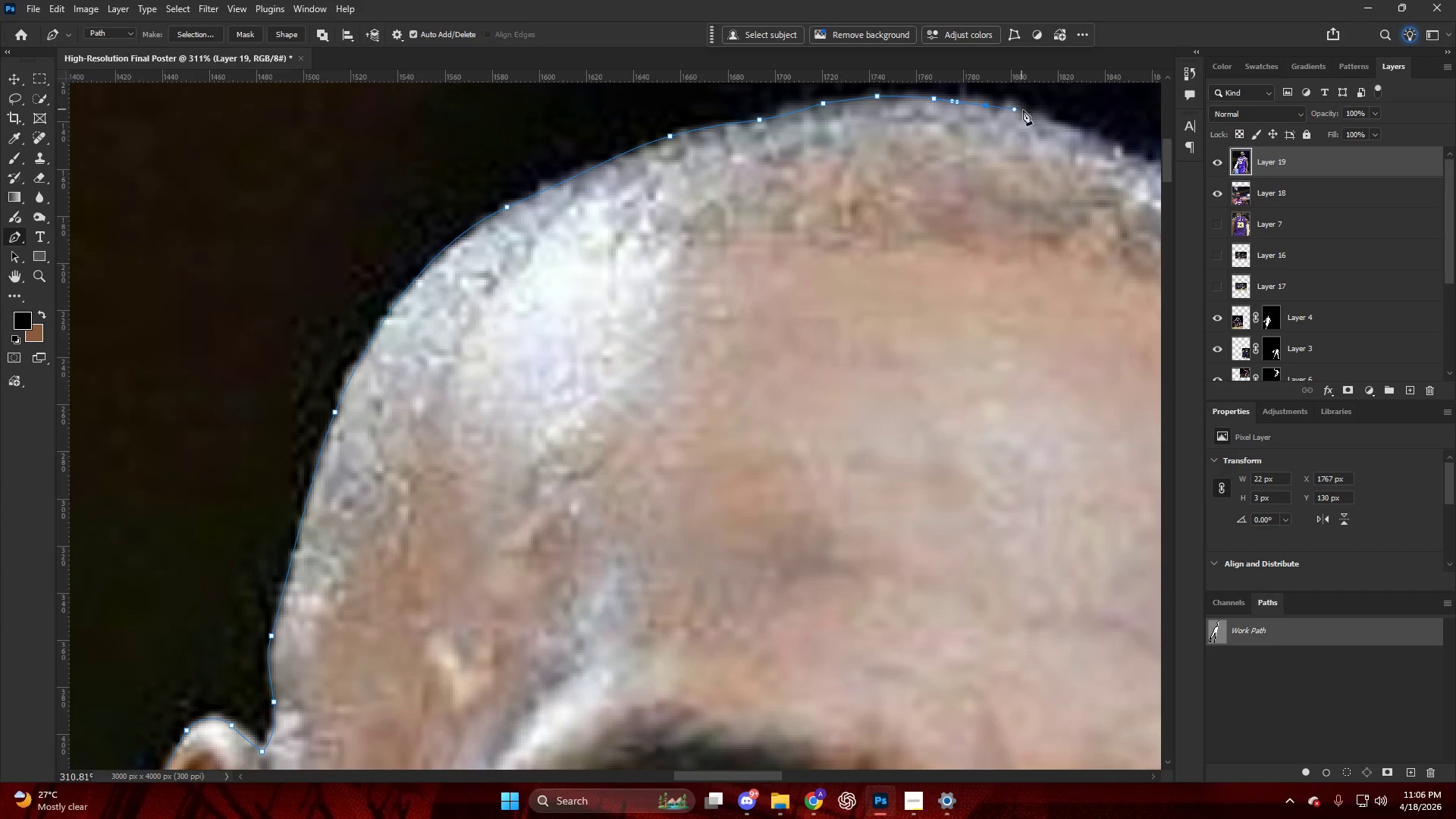 
left_click_drag(start_coordinate=[1024, 111], to_coordinate=[1040, 119])
 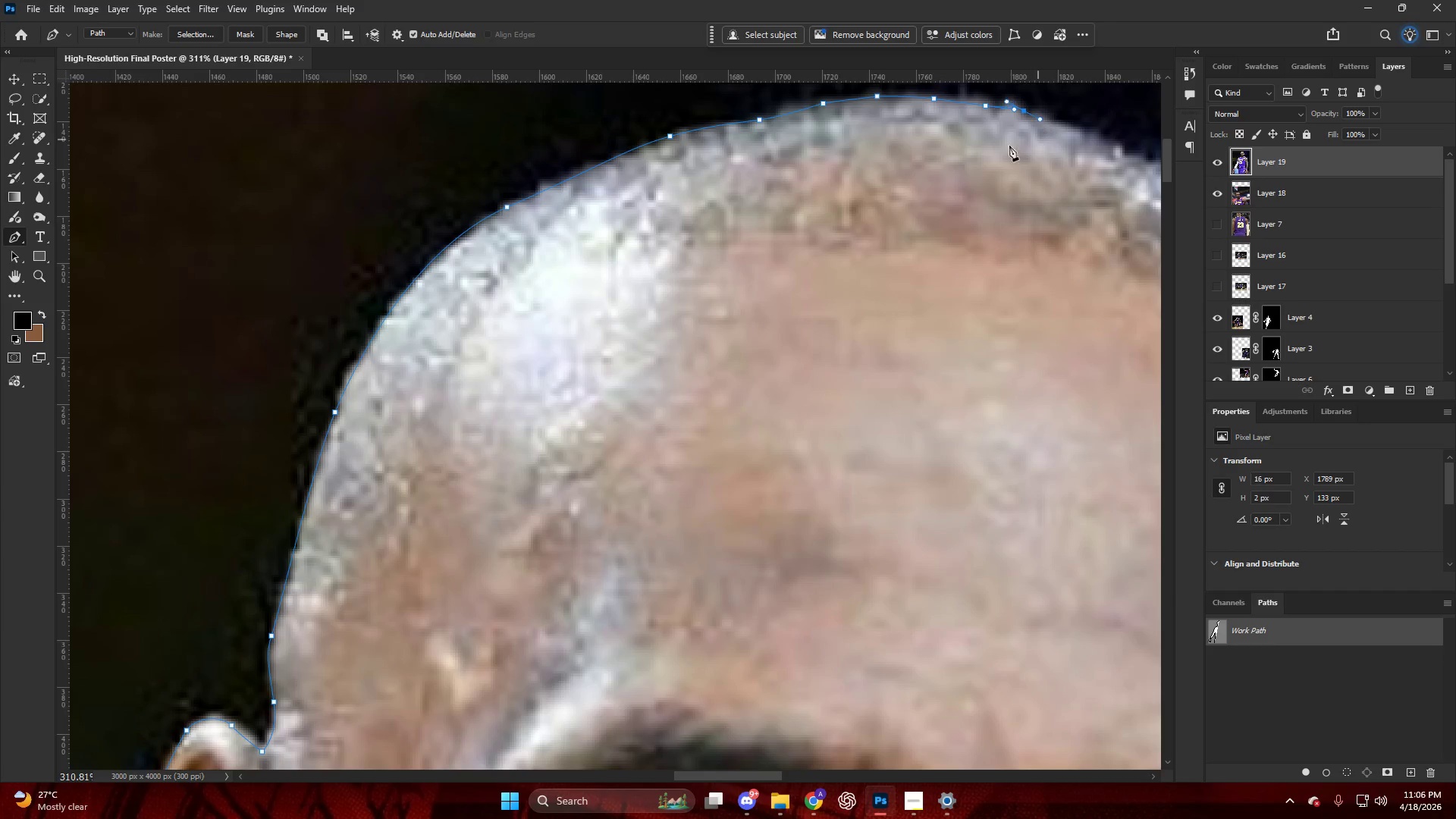 
hold_key(key=AltLeft, duration=0.92)
scroll: coordinate [683, 169], scroll_direction: down, amount: 29.0
 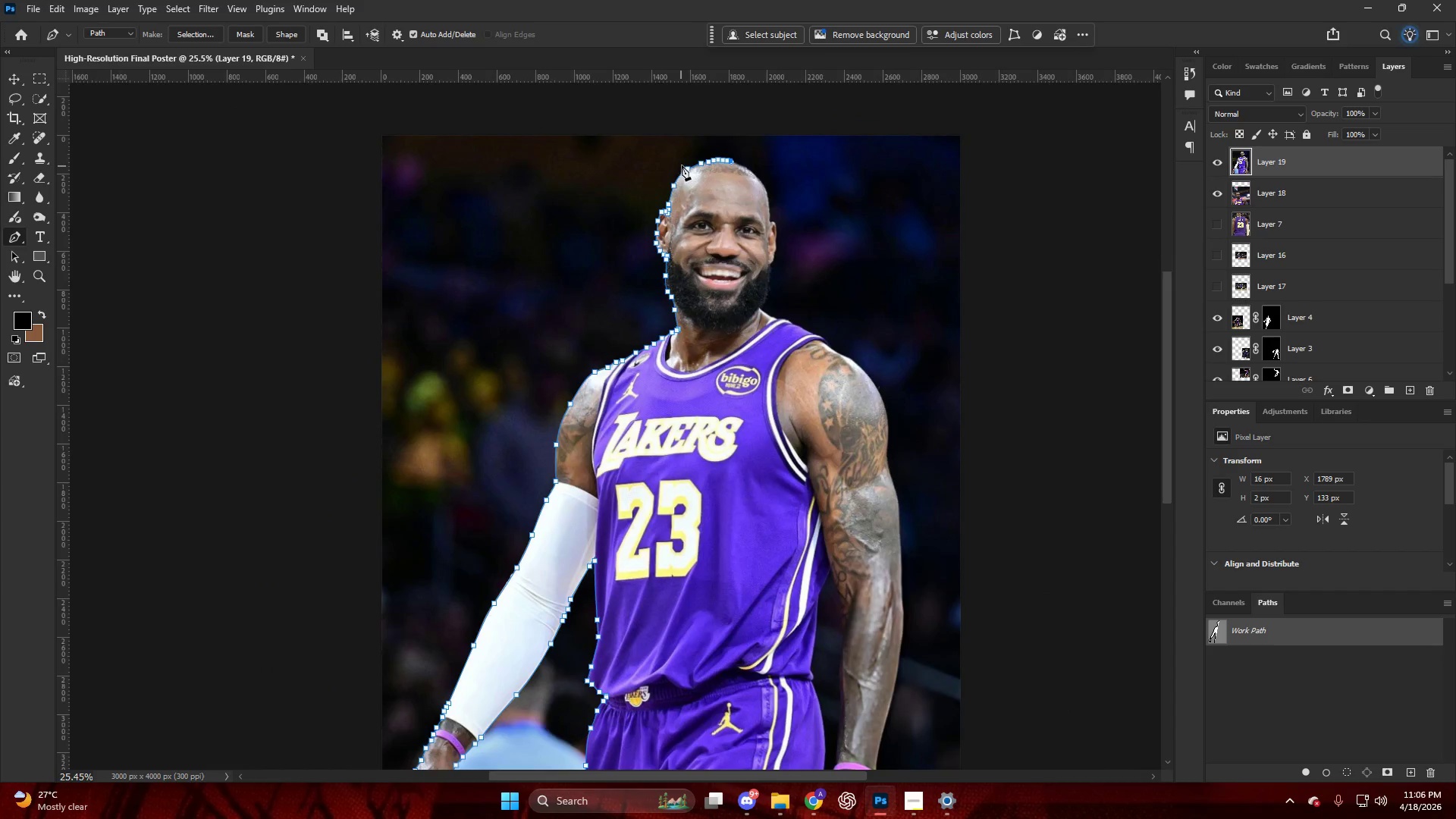 
hold_key(key=ControlLeft, duration=0.41)
hold_key(key=AltLeft, duration=1.0)
hold_key(key=AltLeft, duration=0.59)
scroll: coordinate [406, 239], scroll_direction: up, amount: 17.0
 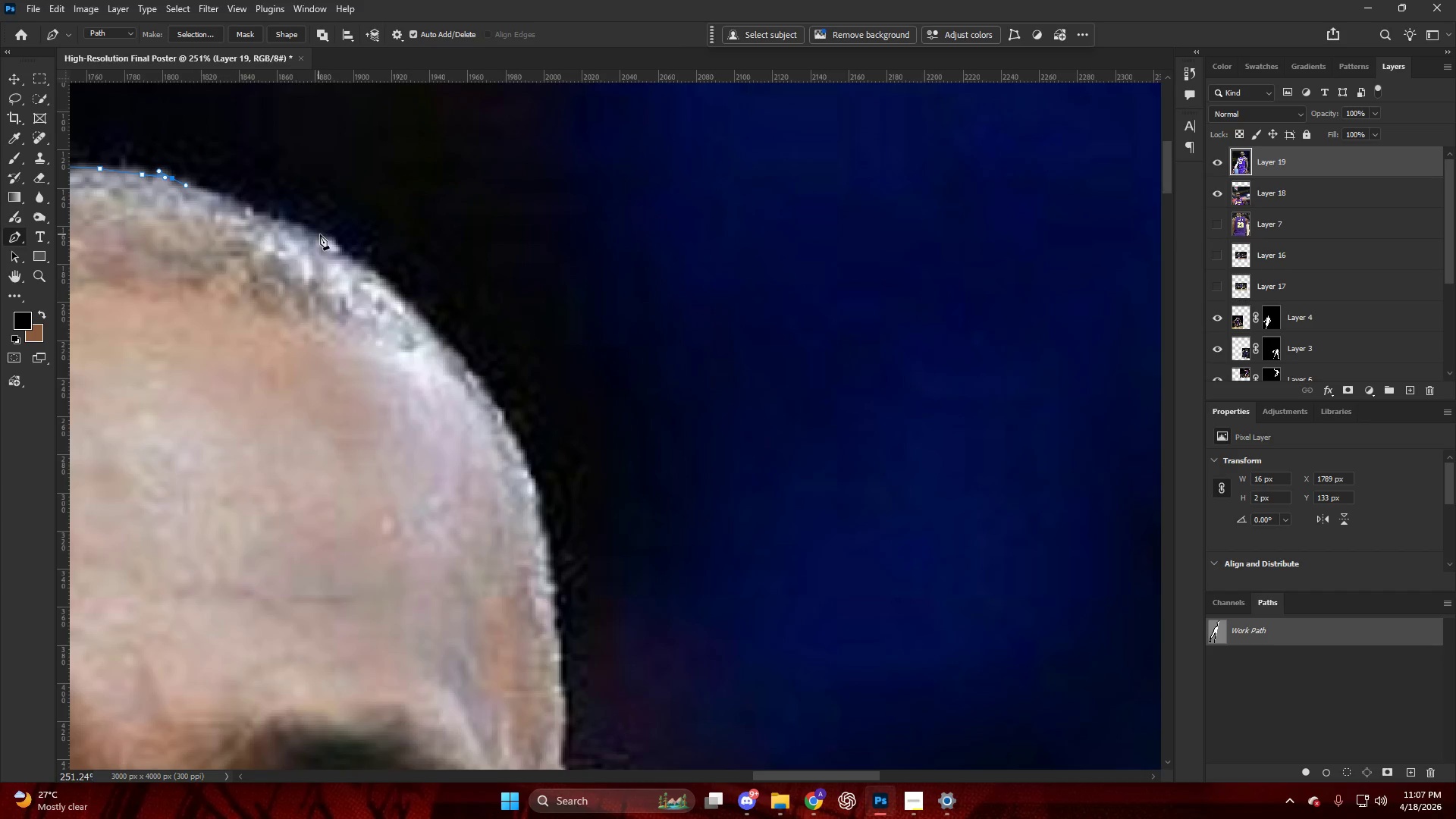 
key(Alt+AltLeft)
 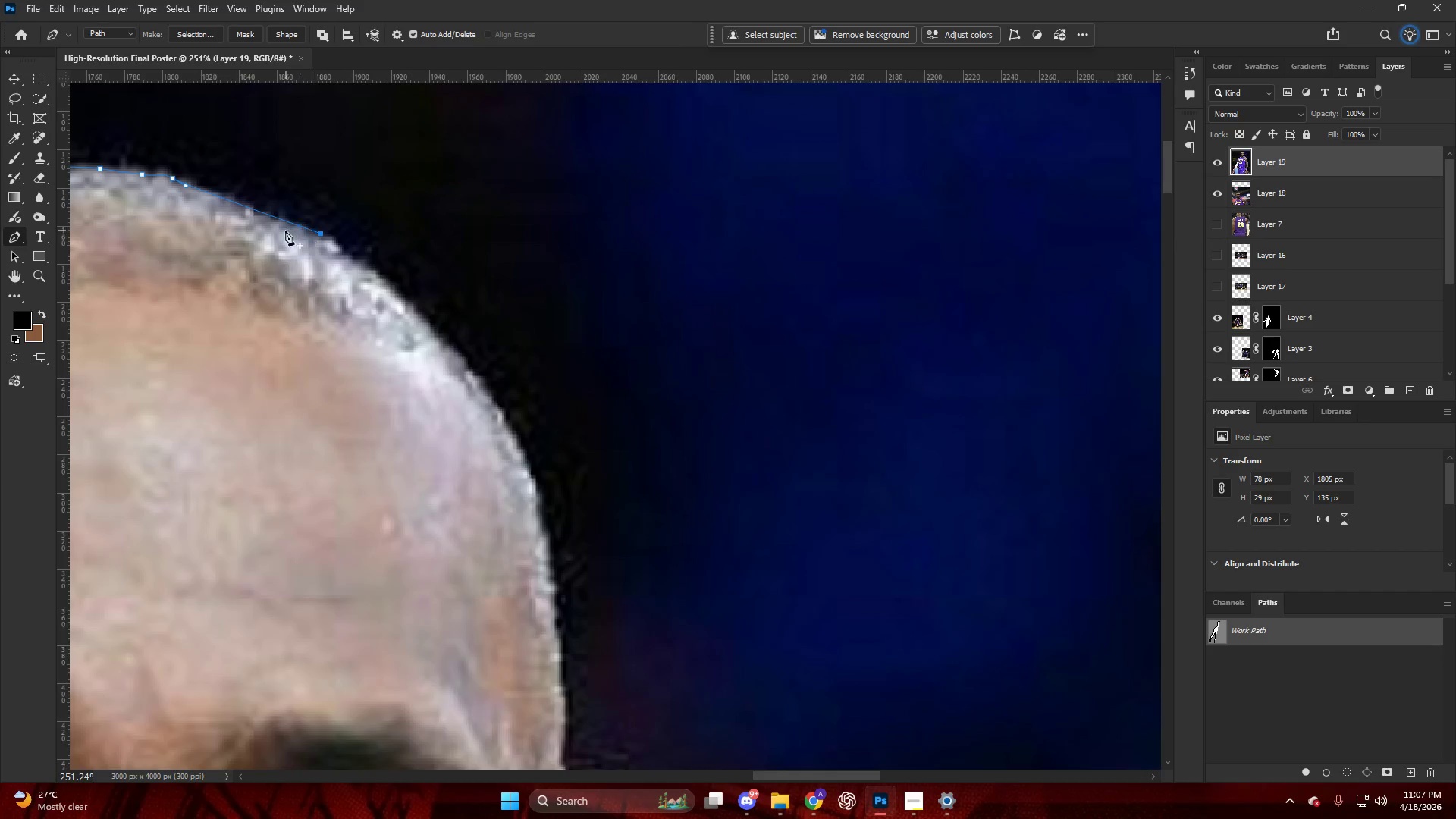 
key(Control+ControlLeft)
 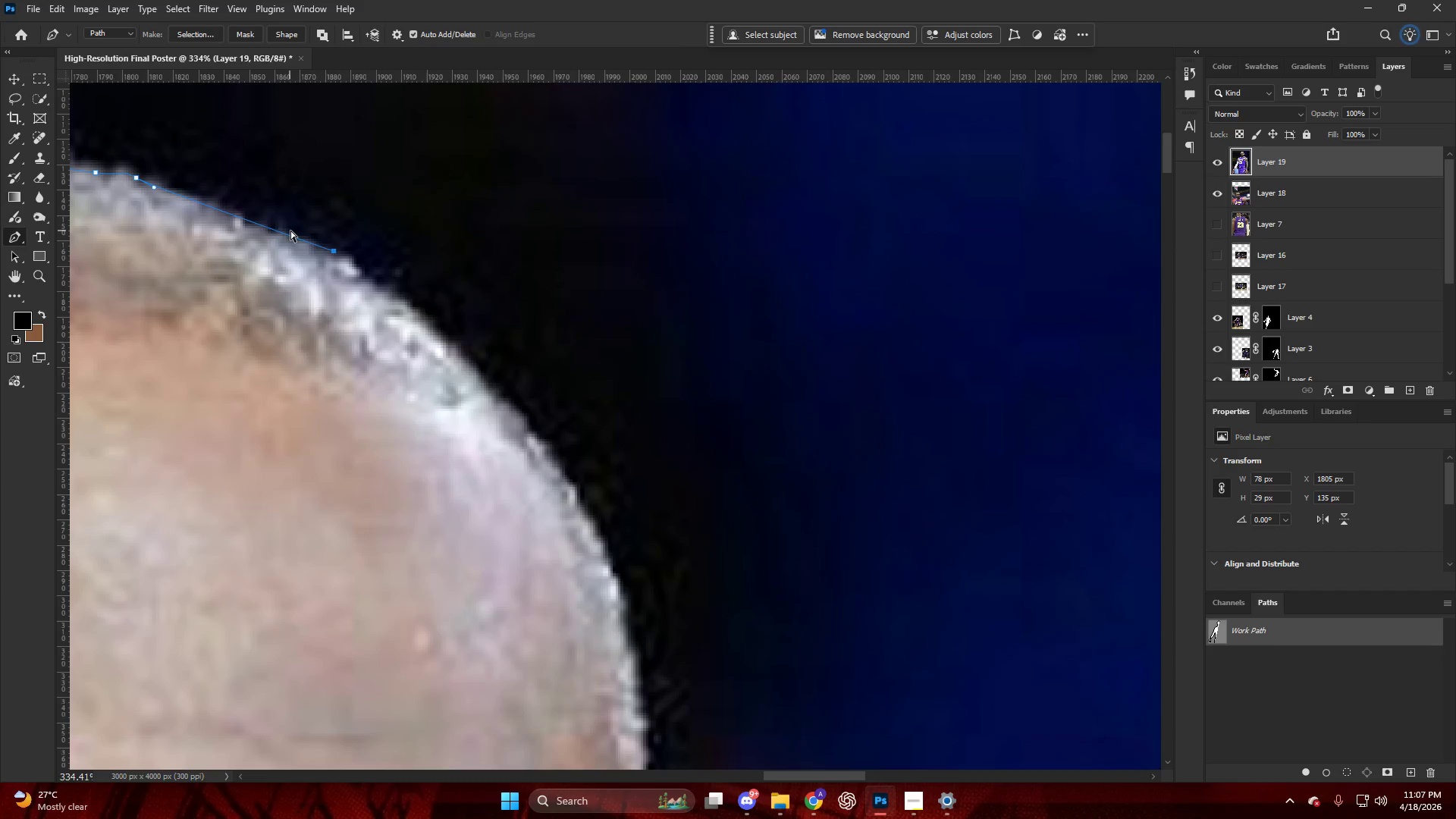 
key(Control+Z)
 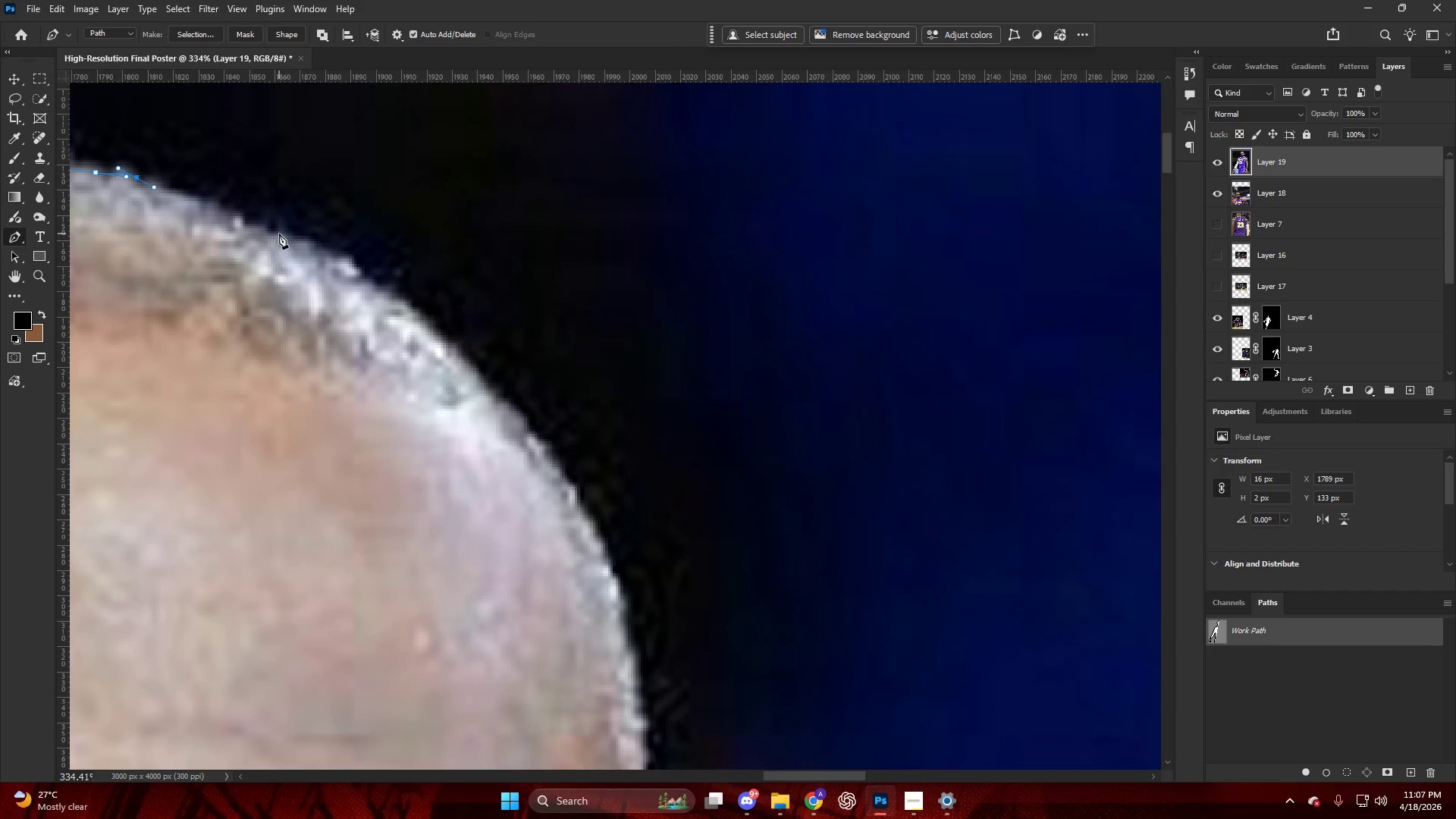 
scroll: coordinate [283, 231], scroll_direction: up, amount: 4.0
 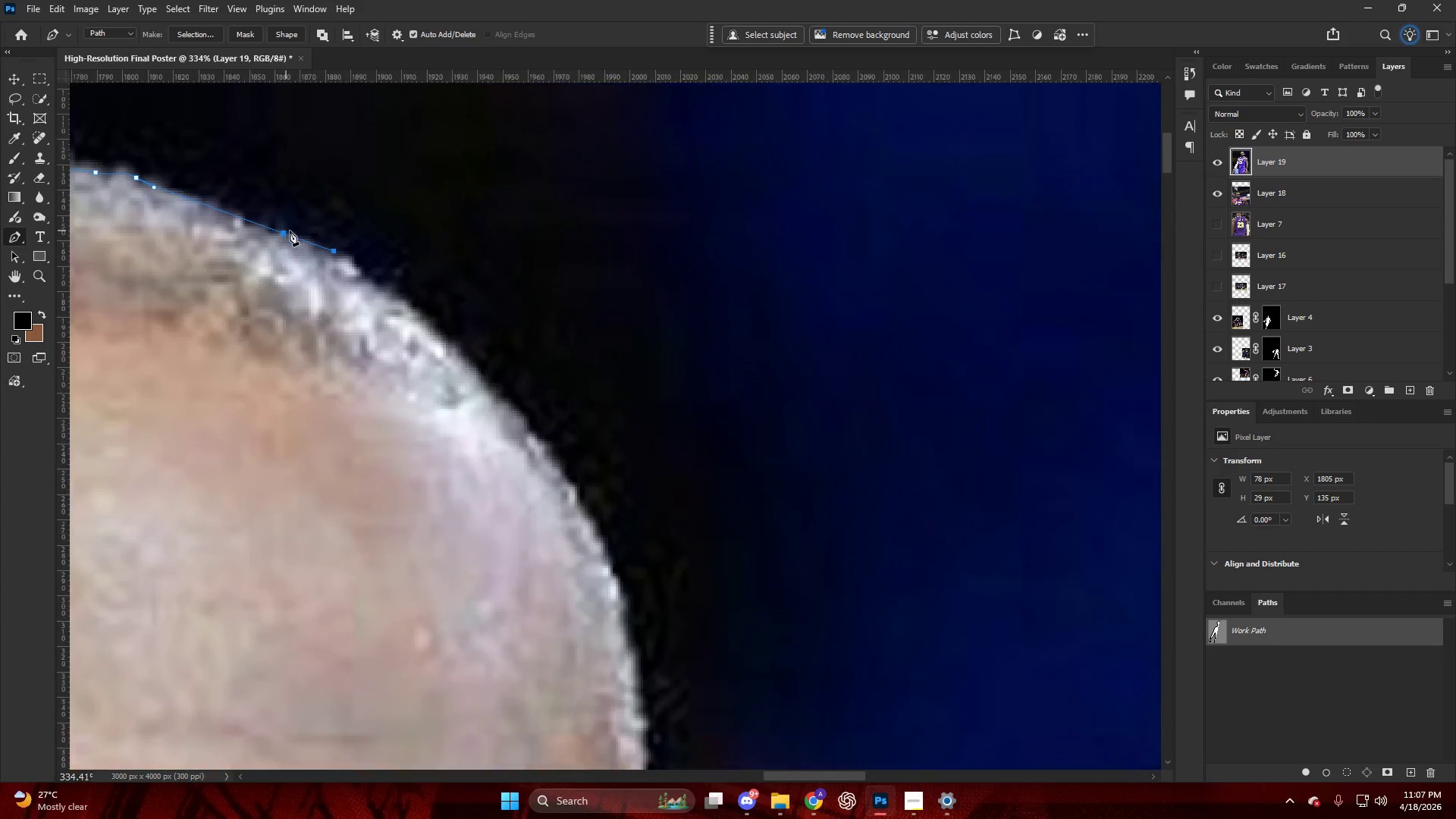 
left_click_drag(start_coordinate=[279, 234], to_coordinate=[319, 243])
 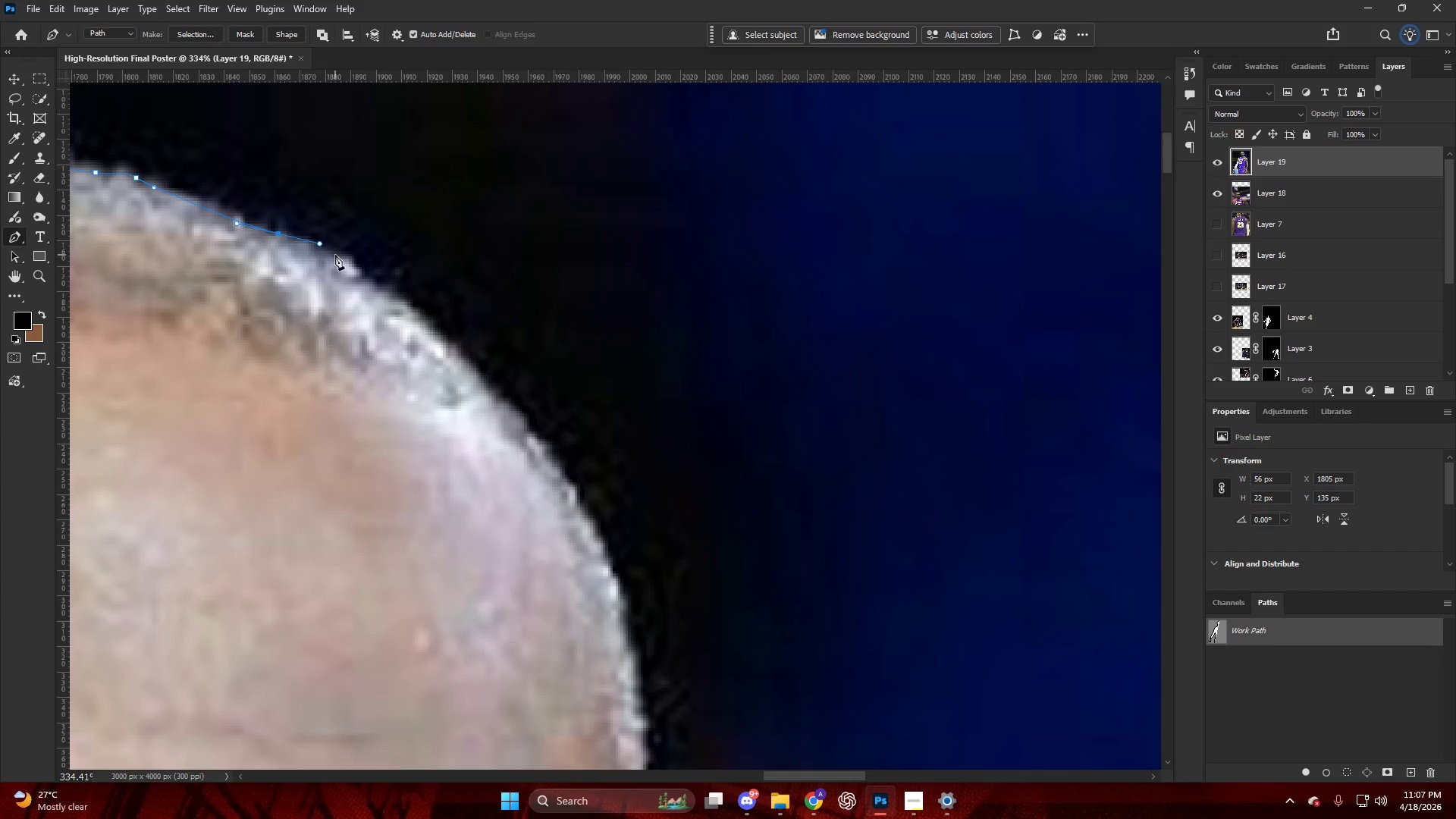 
left_click_drag(start_coordinate=[337, 256], to_coordinate=[350, 265])
 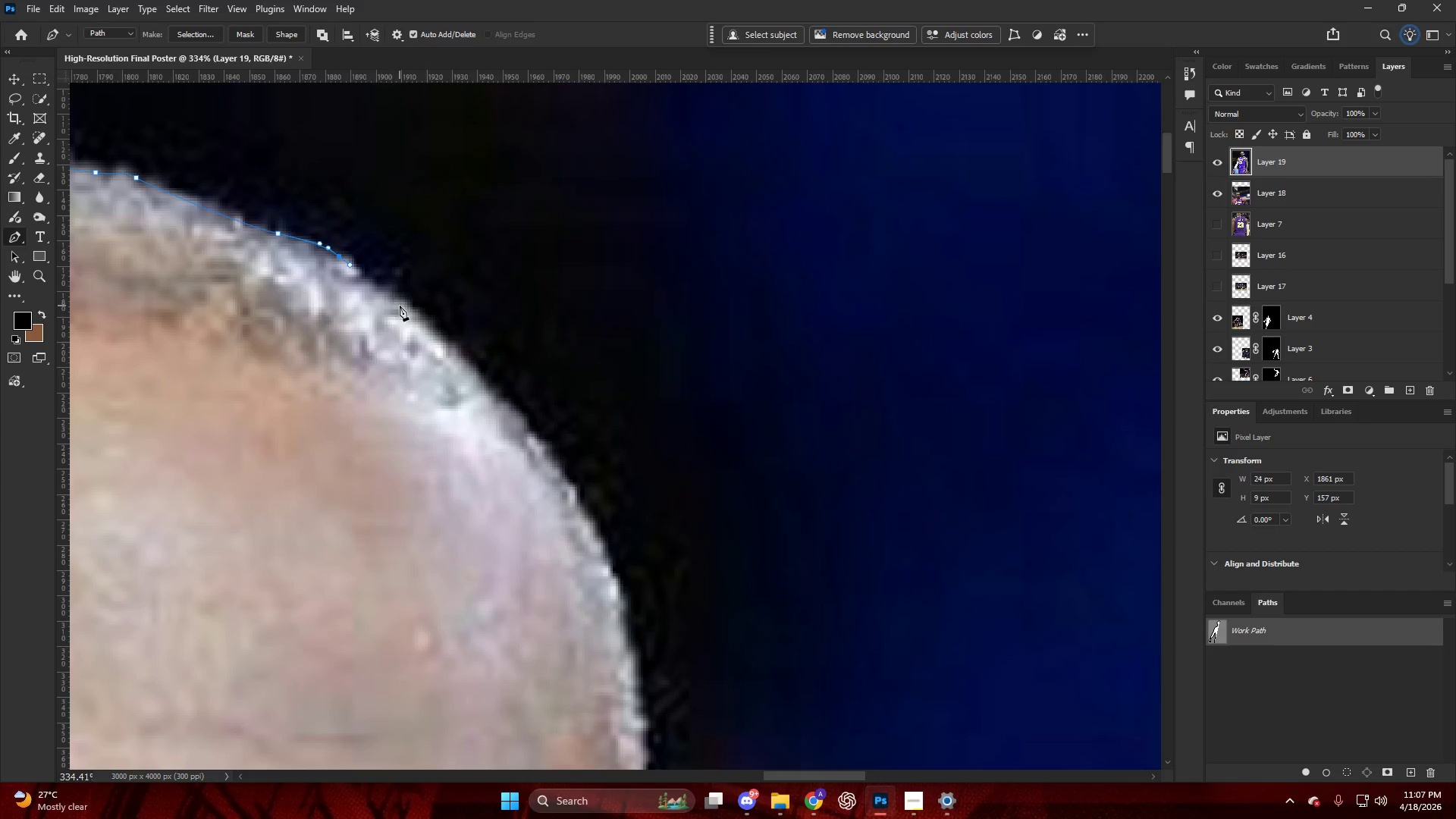 
left_click_drag(start_coordinate=[402, 306], to_coordinate=[414, 312])
 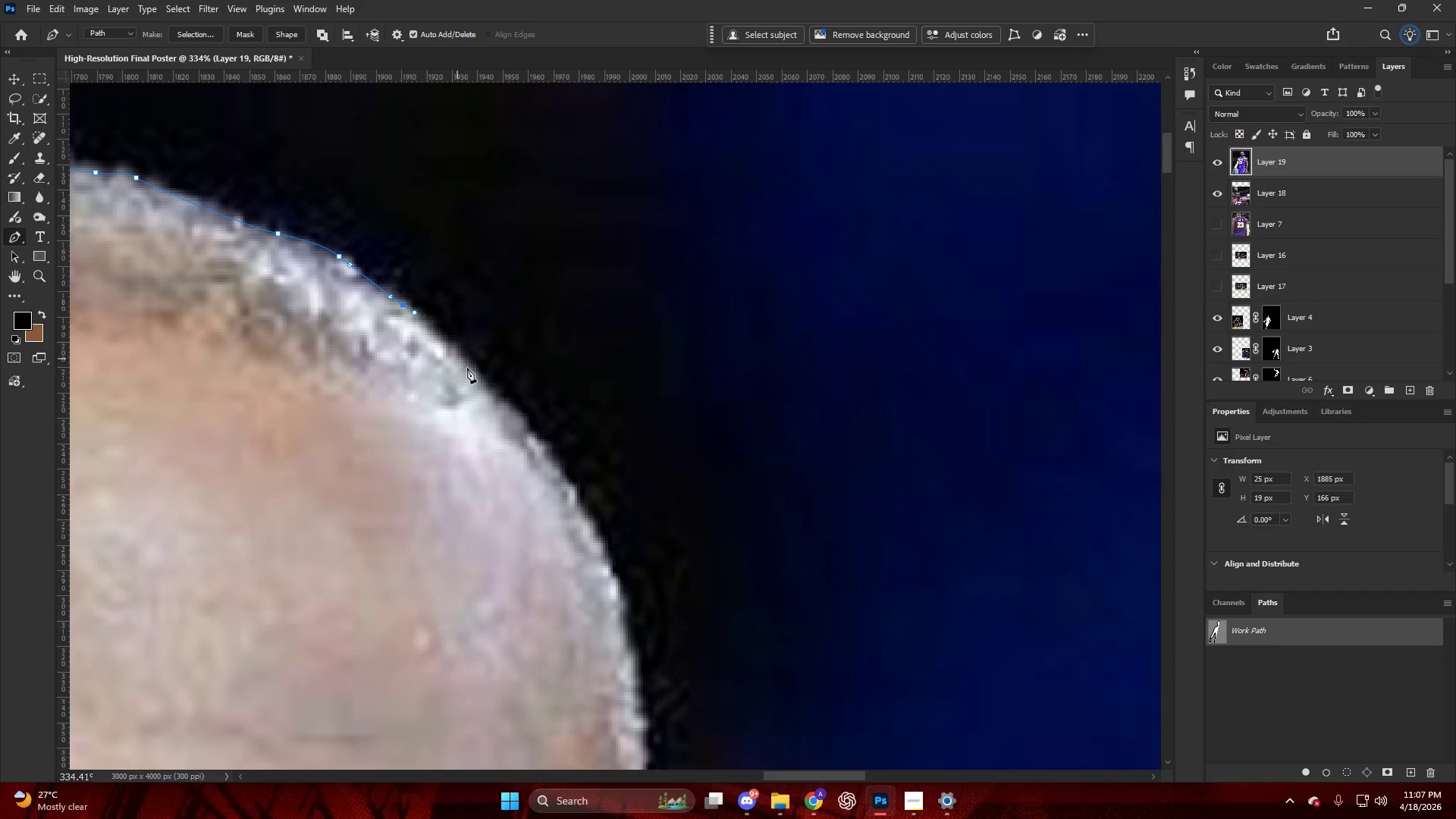 
scroll: coordinate [475, 375], scroll_direction: down, amount: 5.0
 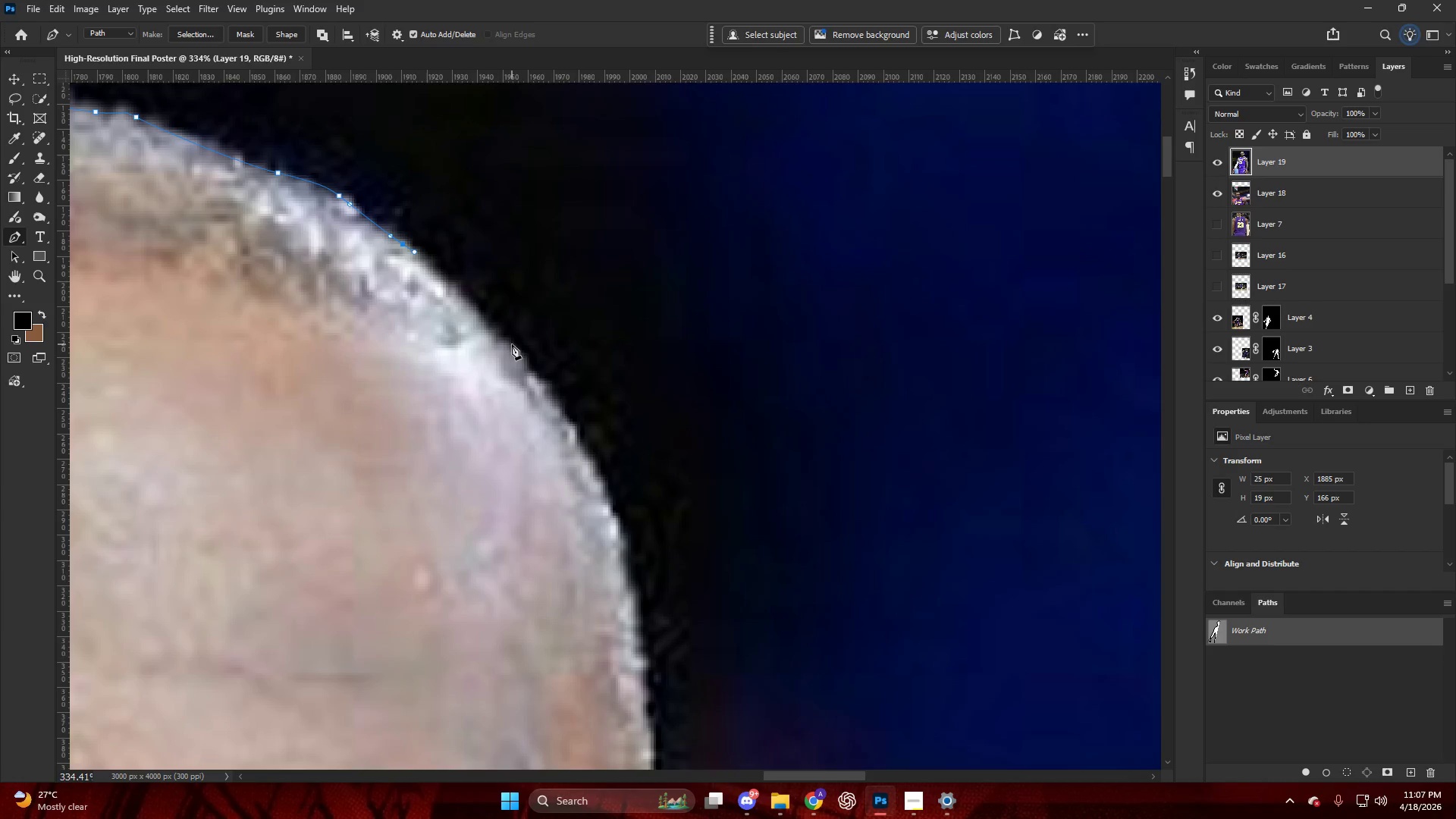 
left_click_drag(start_coordinate=[514, 353], to_coordinate=[548, 395])
 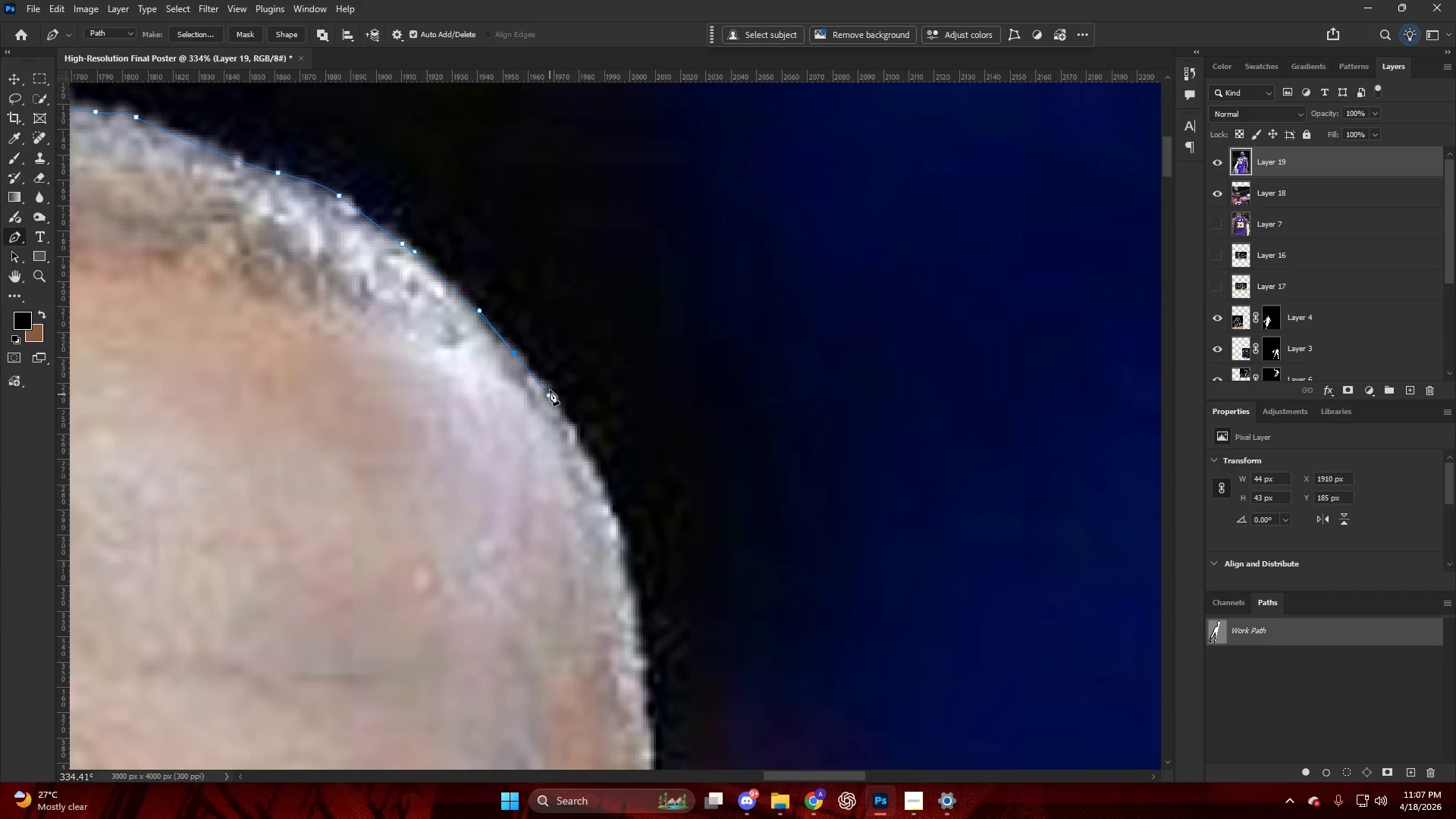 
key(Alt+AltLeft)
 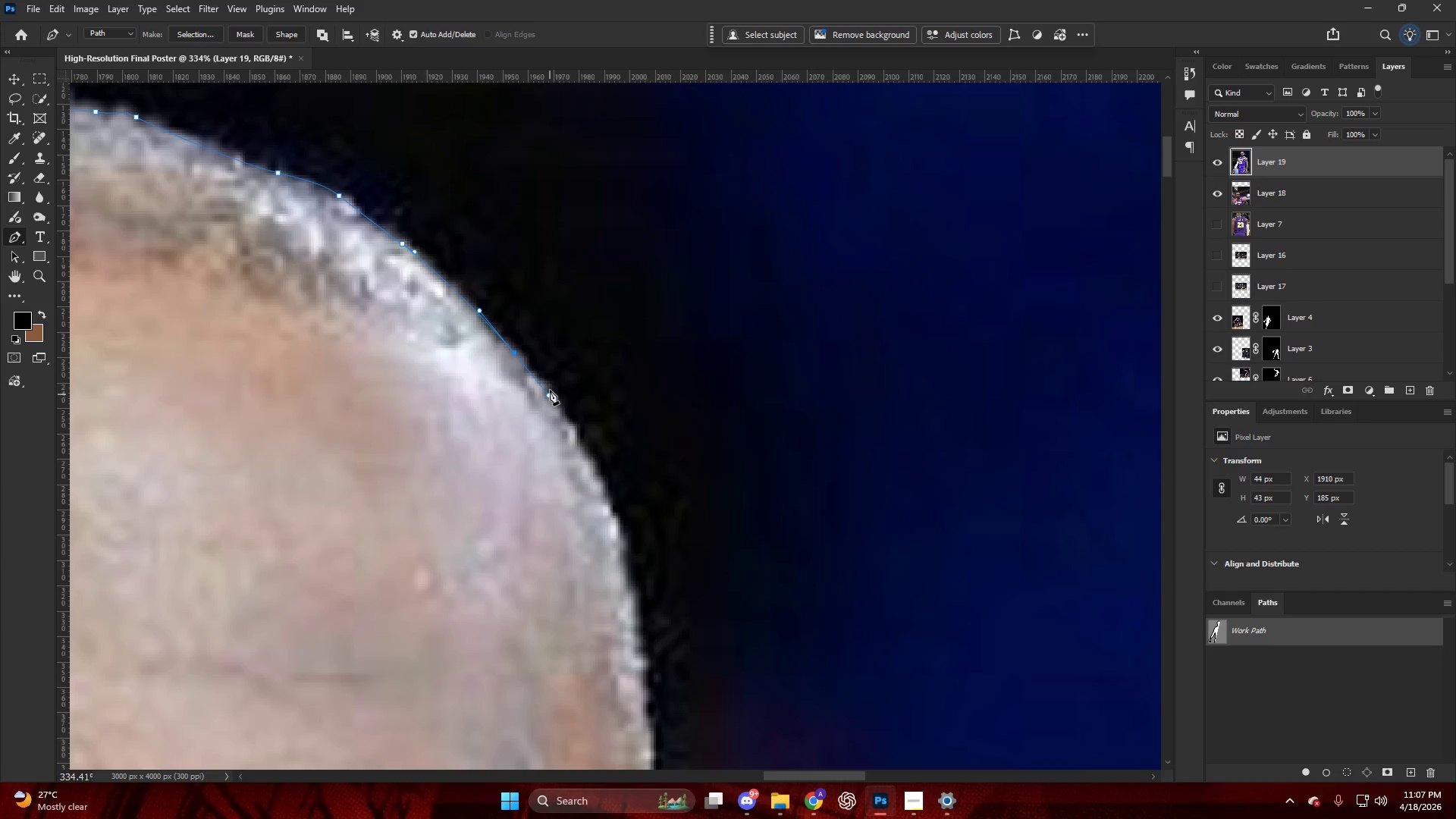 
key(Alt+AltLeft)
 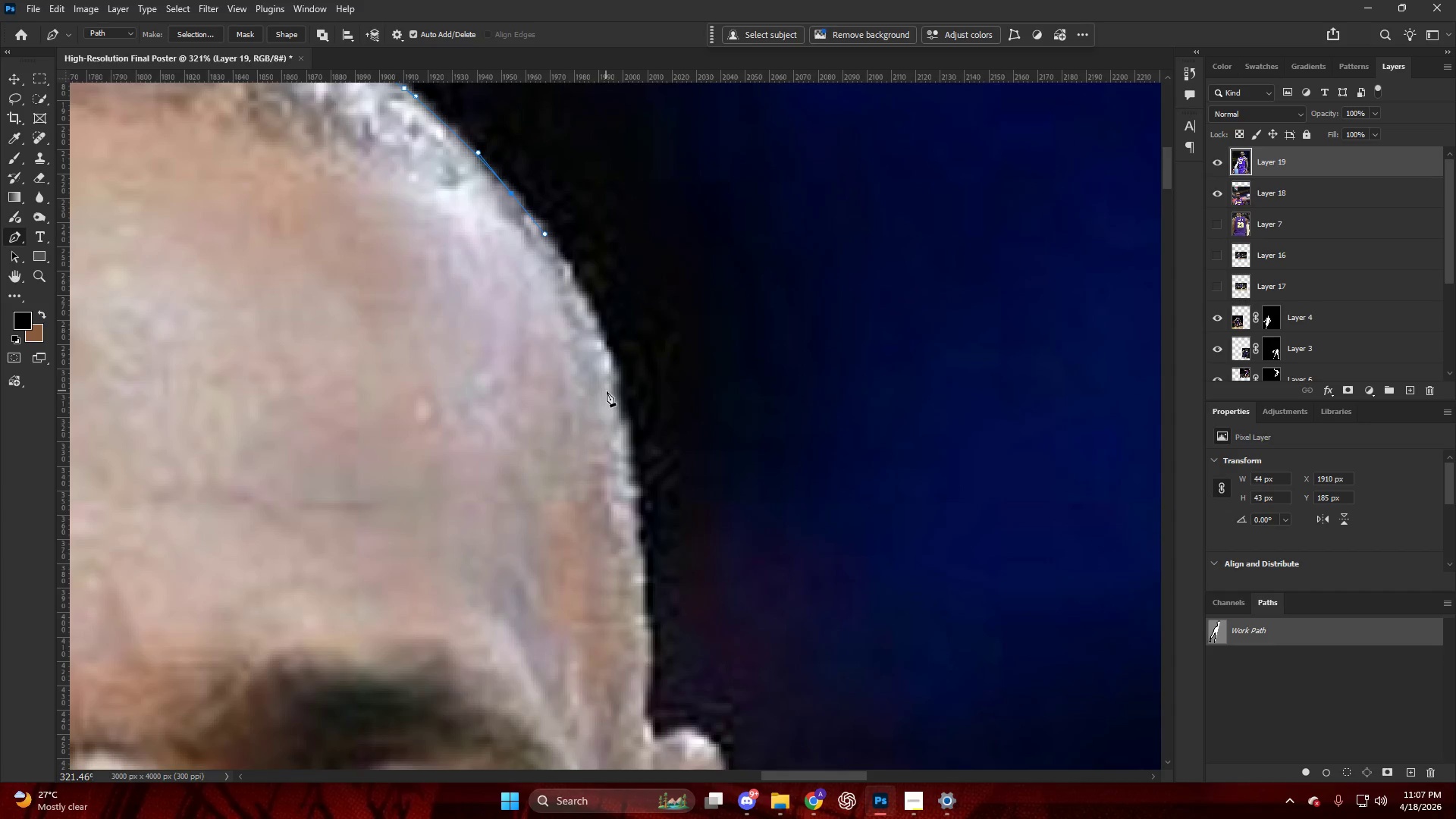 
scroll: coordinate [559, 390], scroll_direction: down, amount: 9.0
 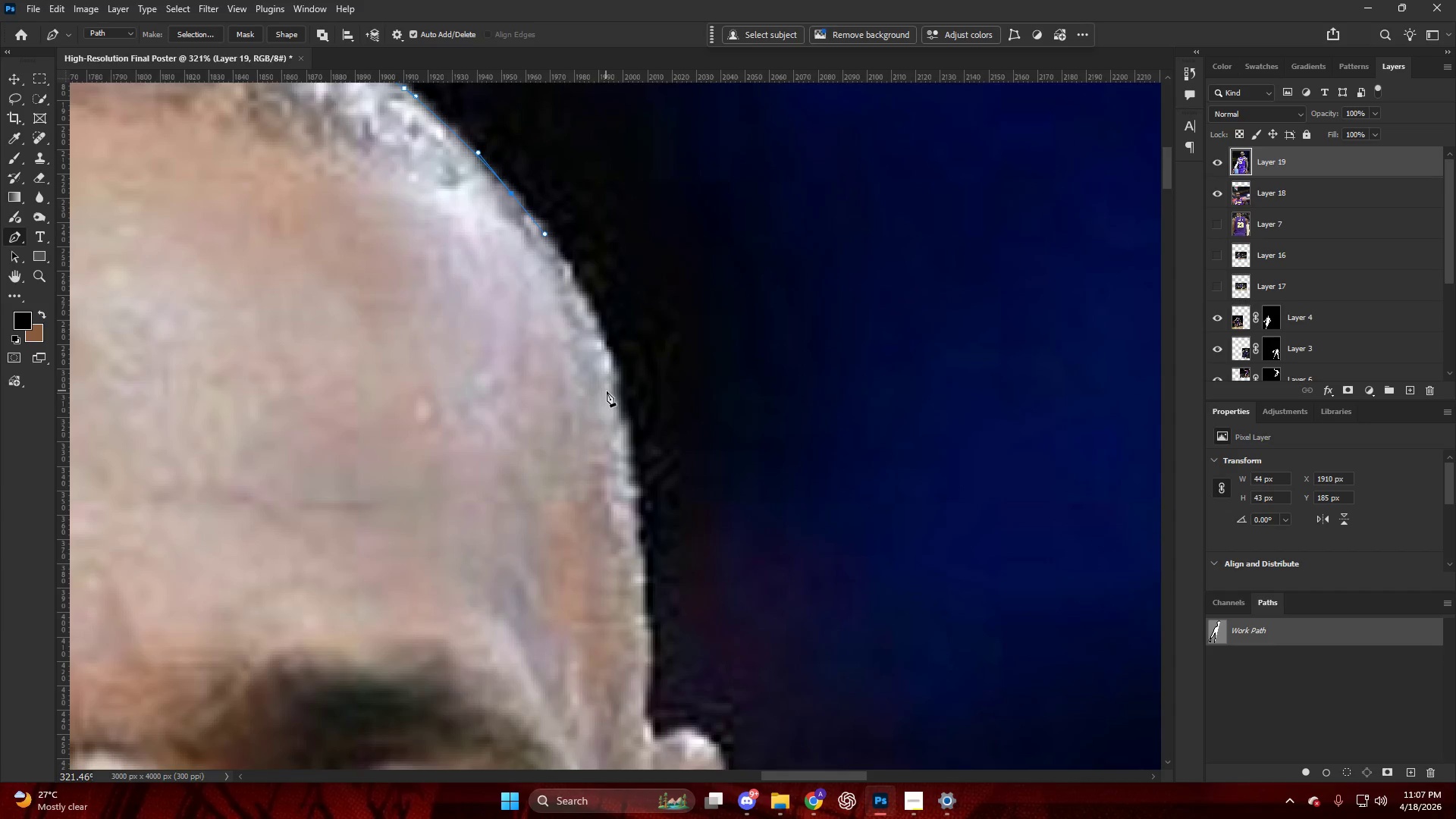 
left_click_drag(start_coordinate=[618, 399], to_coordinate=[622, 466])
 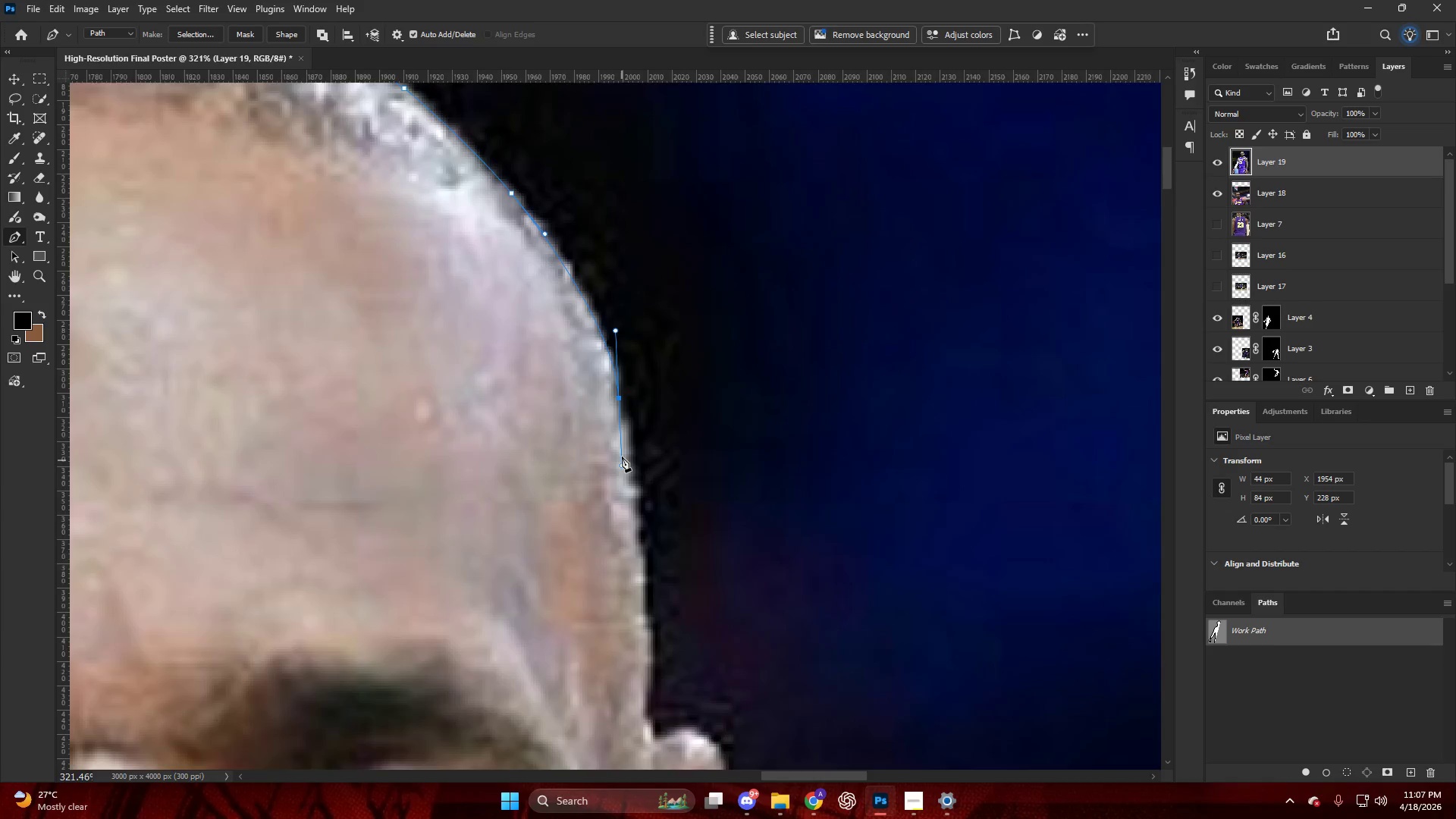 
key(Alt+AltLeft)
 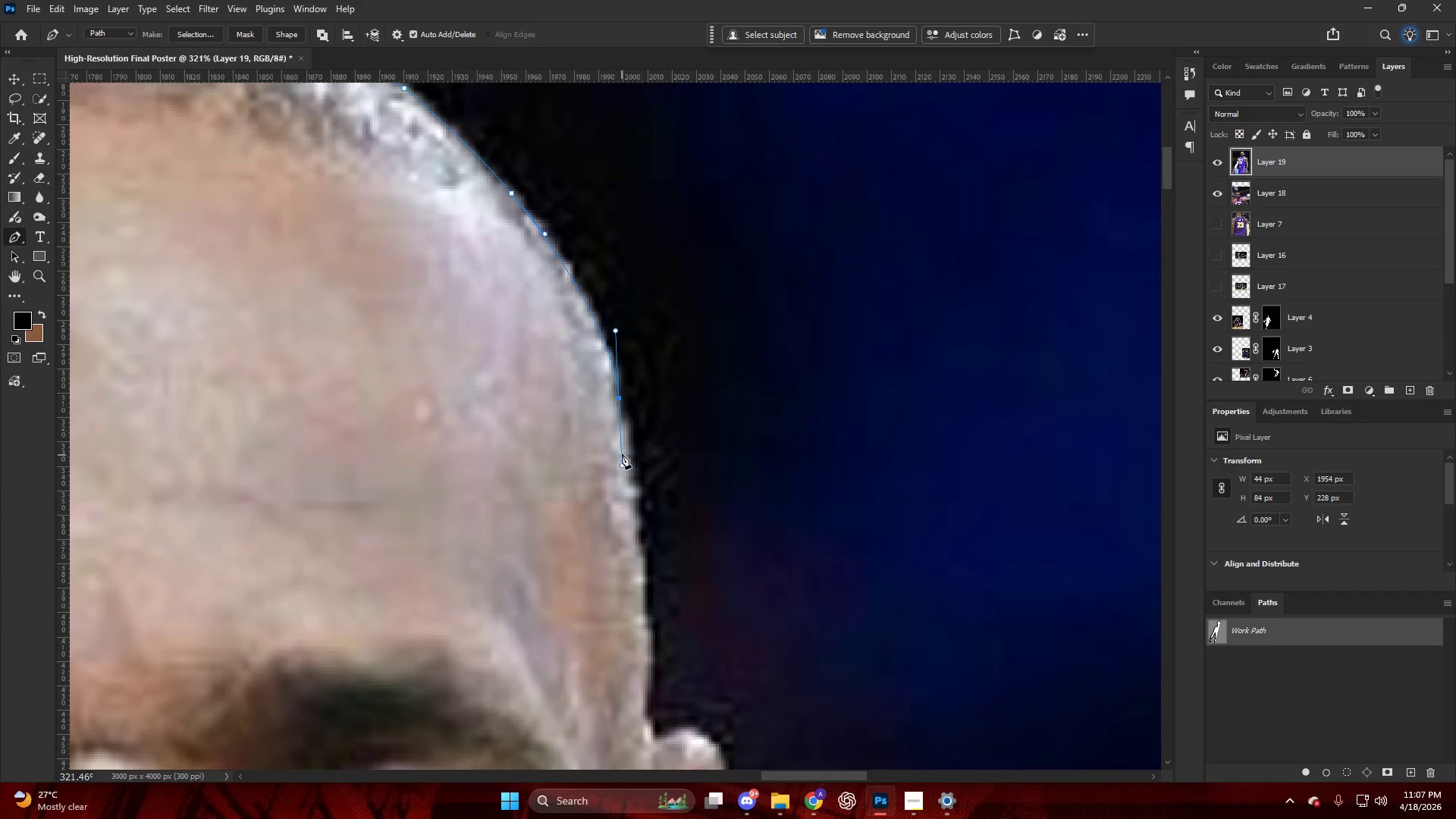 
scroll: coordinate [644, 481], scroll_direction: down, amount: 21.0
 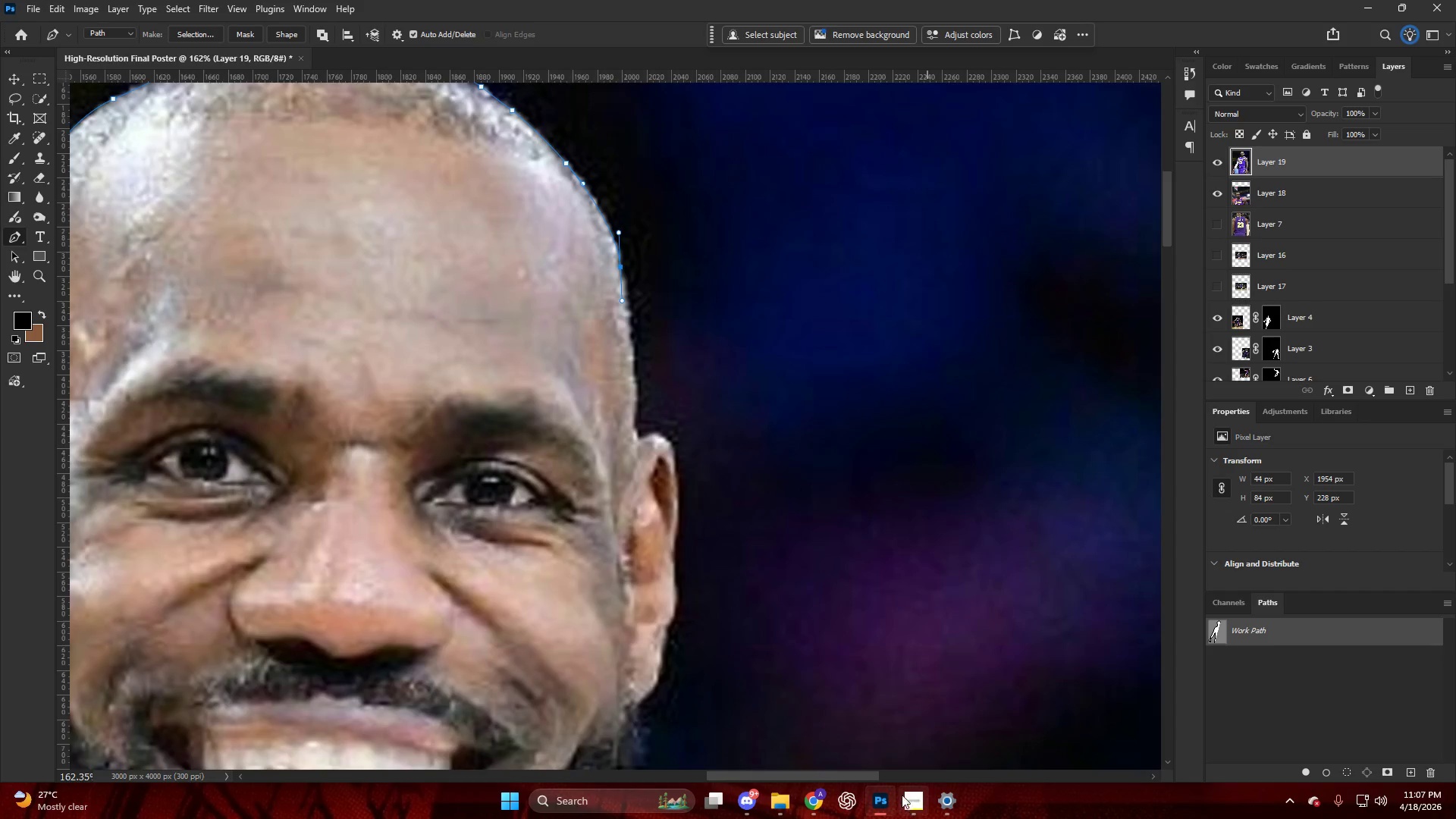 
hold_key(key=AltLeft, duration=0.42)
scroll: coordinate [621, 428], scroll_direction: up, amount: 10.0
 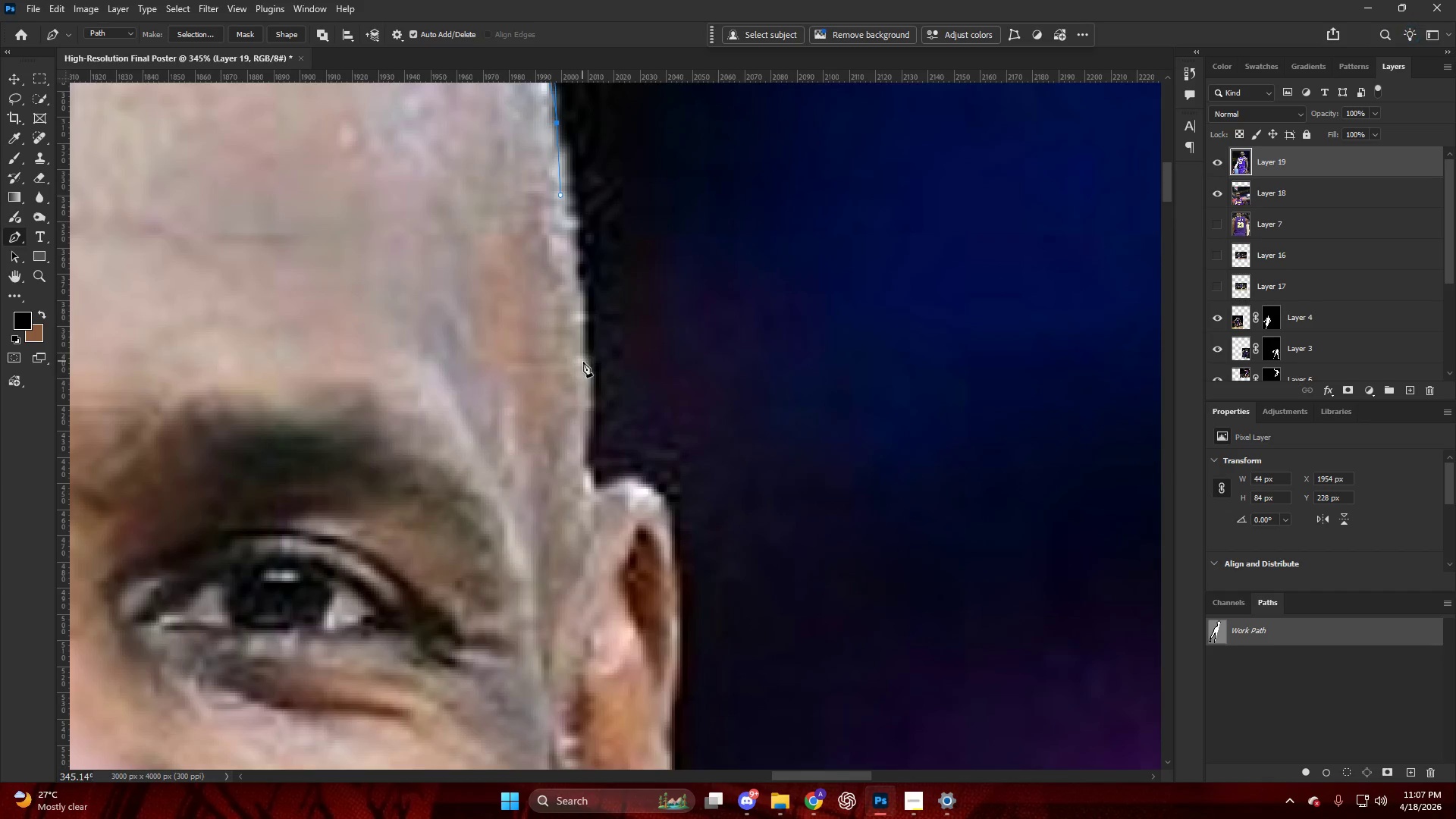 
left_click_drag(start_coordinate=[586, 369], to_coordinate=[588, 409])
 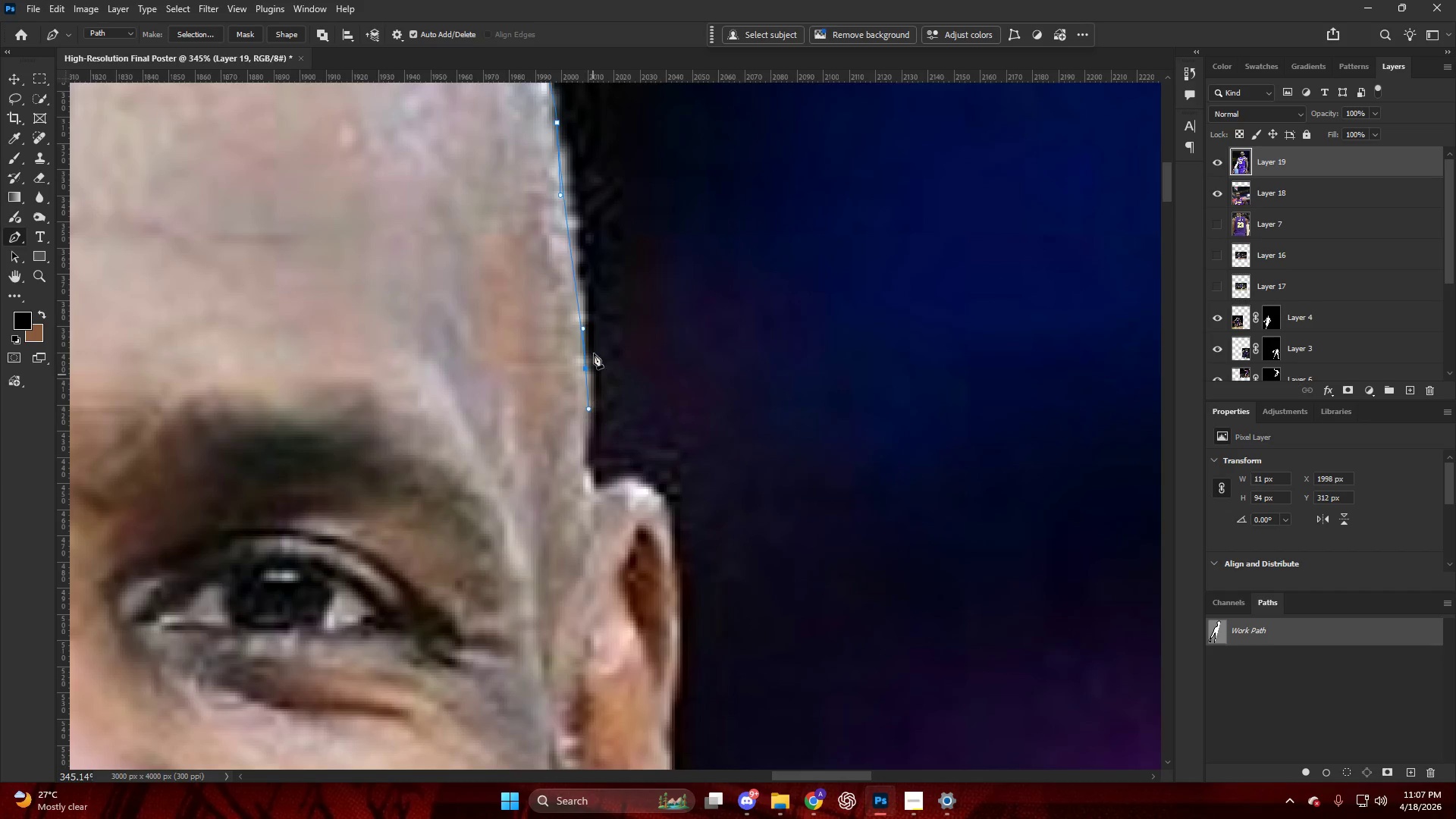 
key(Control+ControlLeft)
 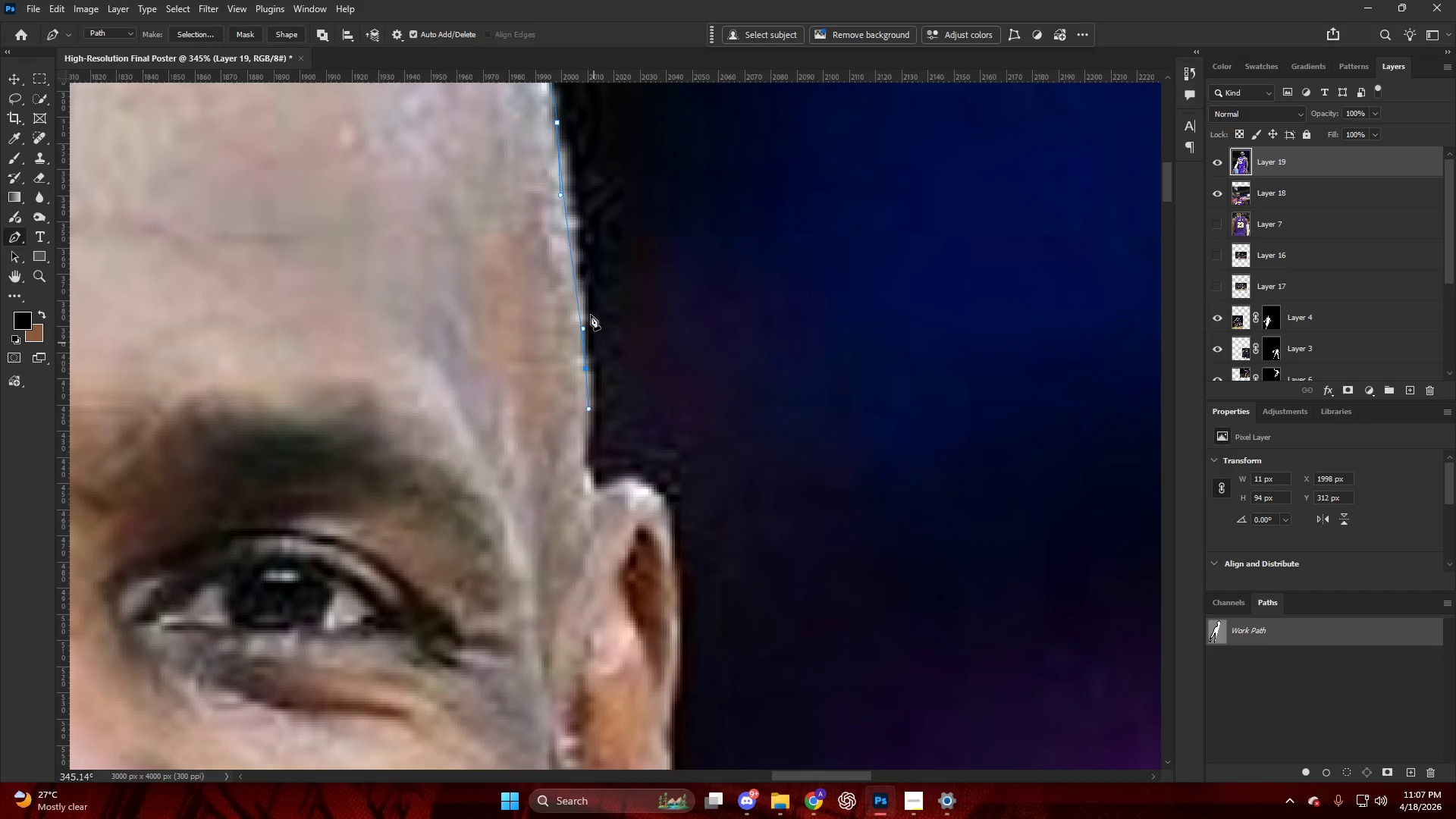 
key(Control+Z)
 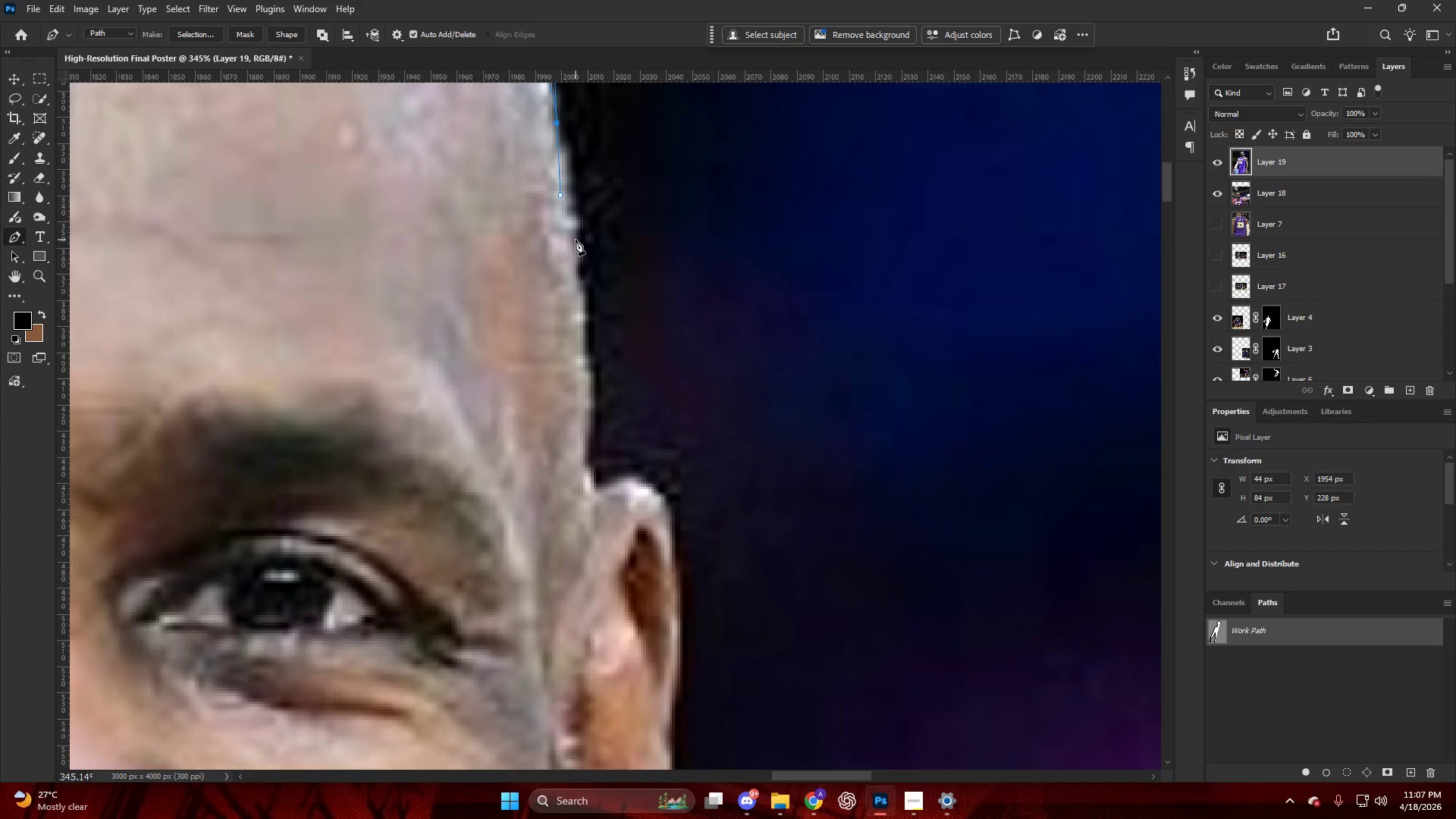 
left_click_drag(start_coordinate=[577, 242], to_coordinate=[581, 301])
 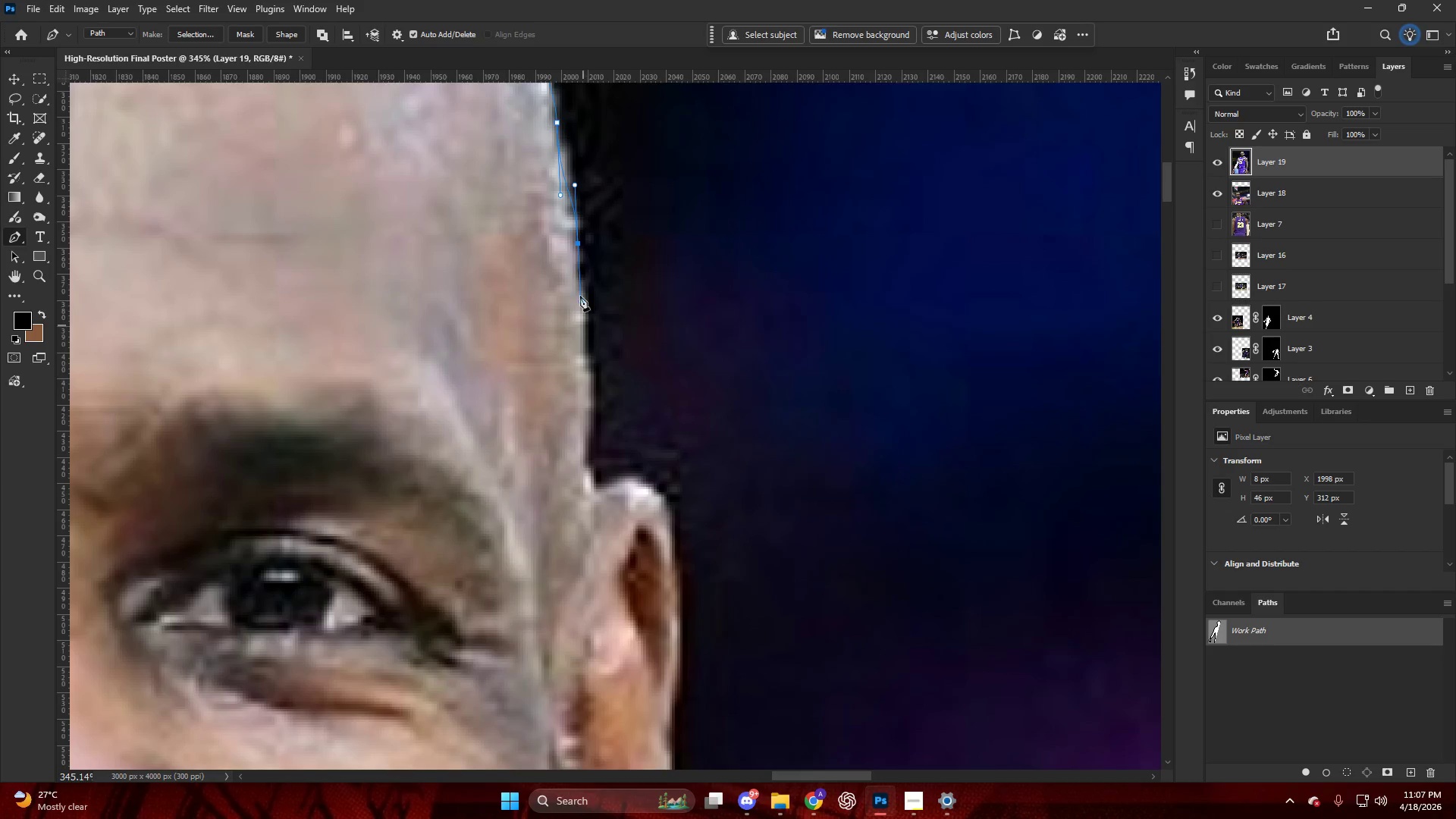 
key(Control+Z)
 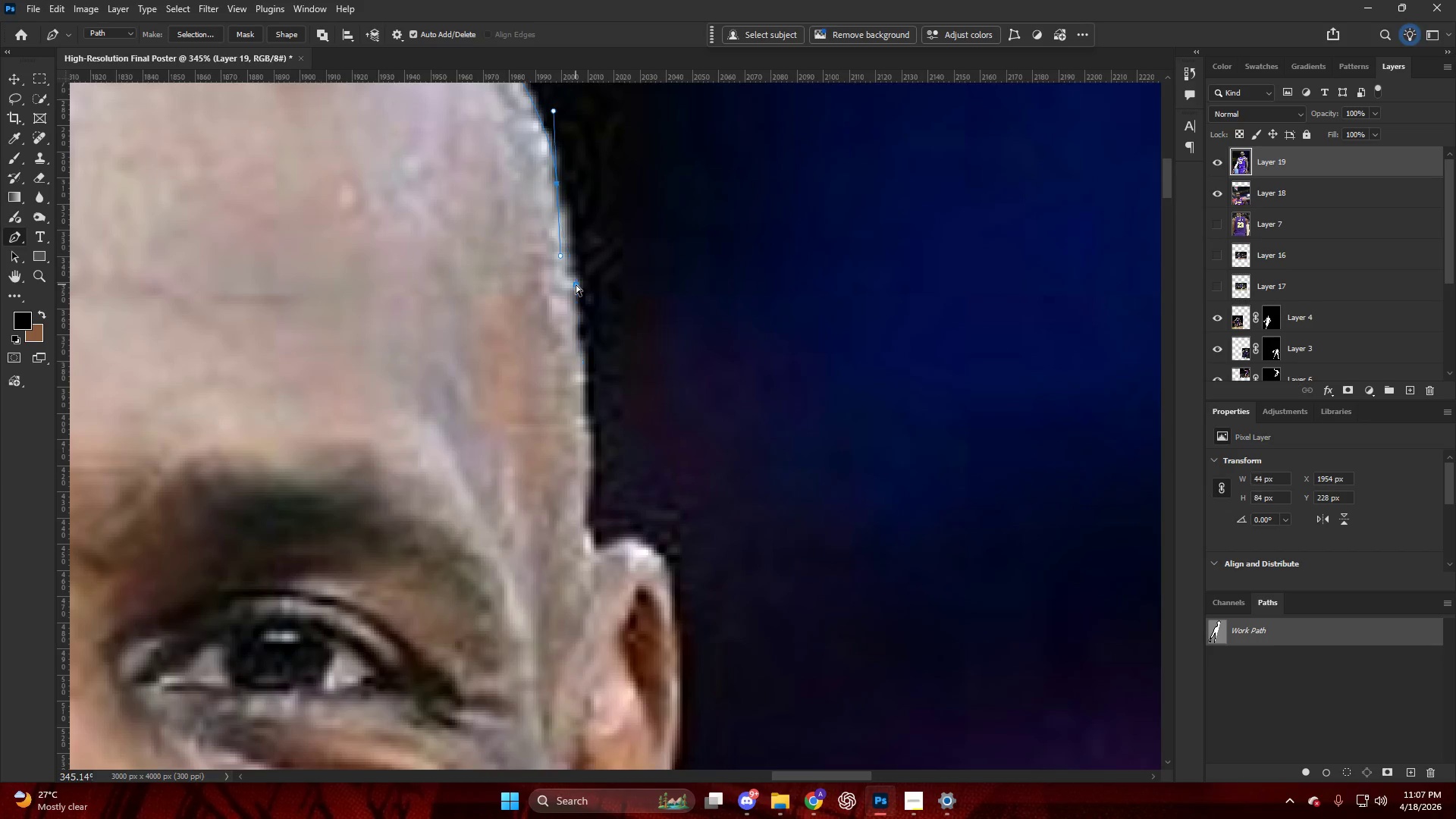 
key(Control+Z)
 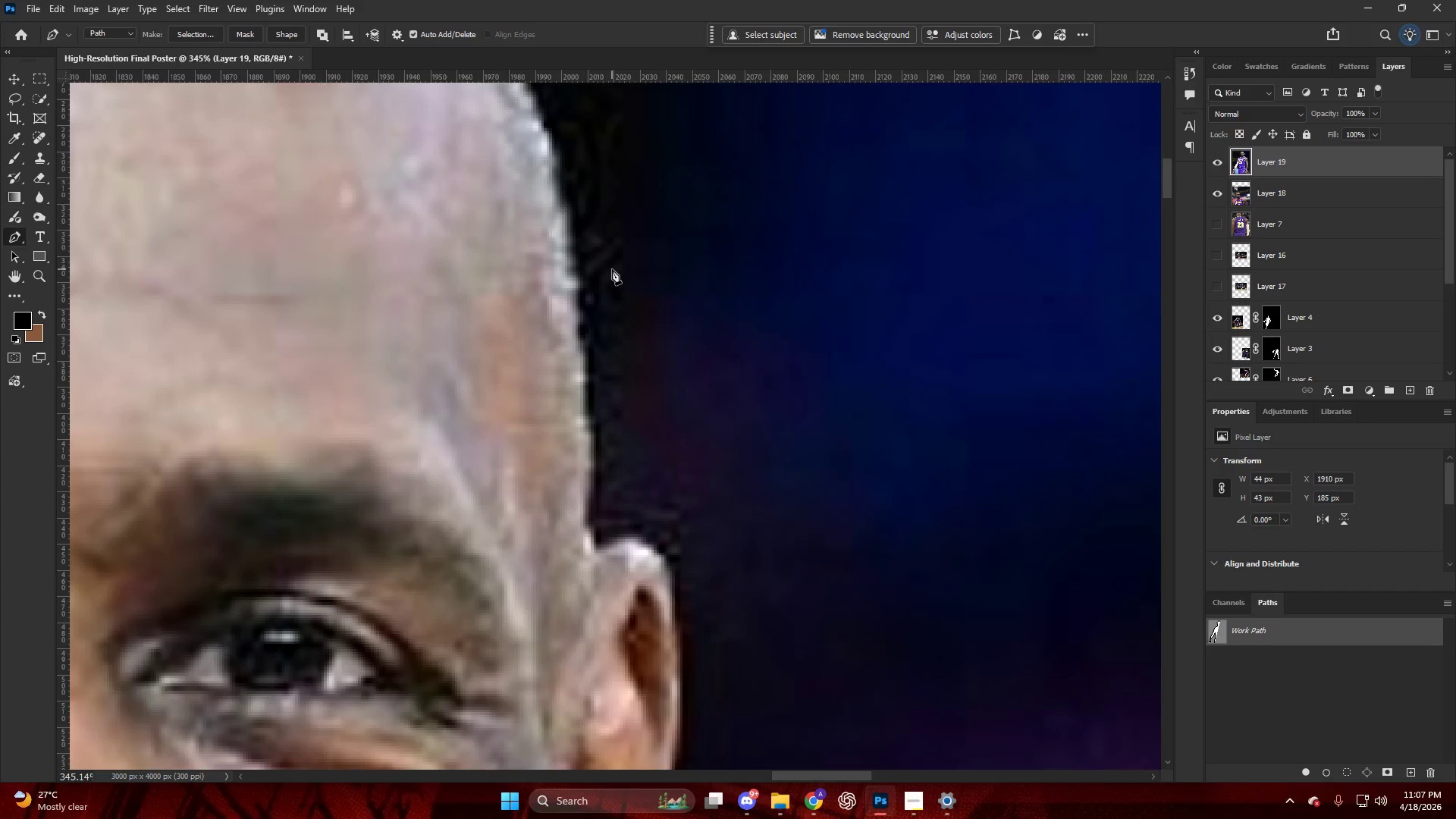 
scroll: coordinate [577, 287], scroll_direction: up, amount: 5.0
 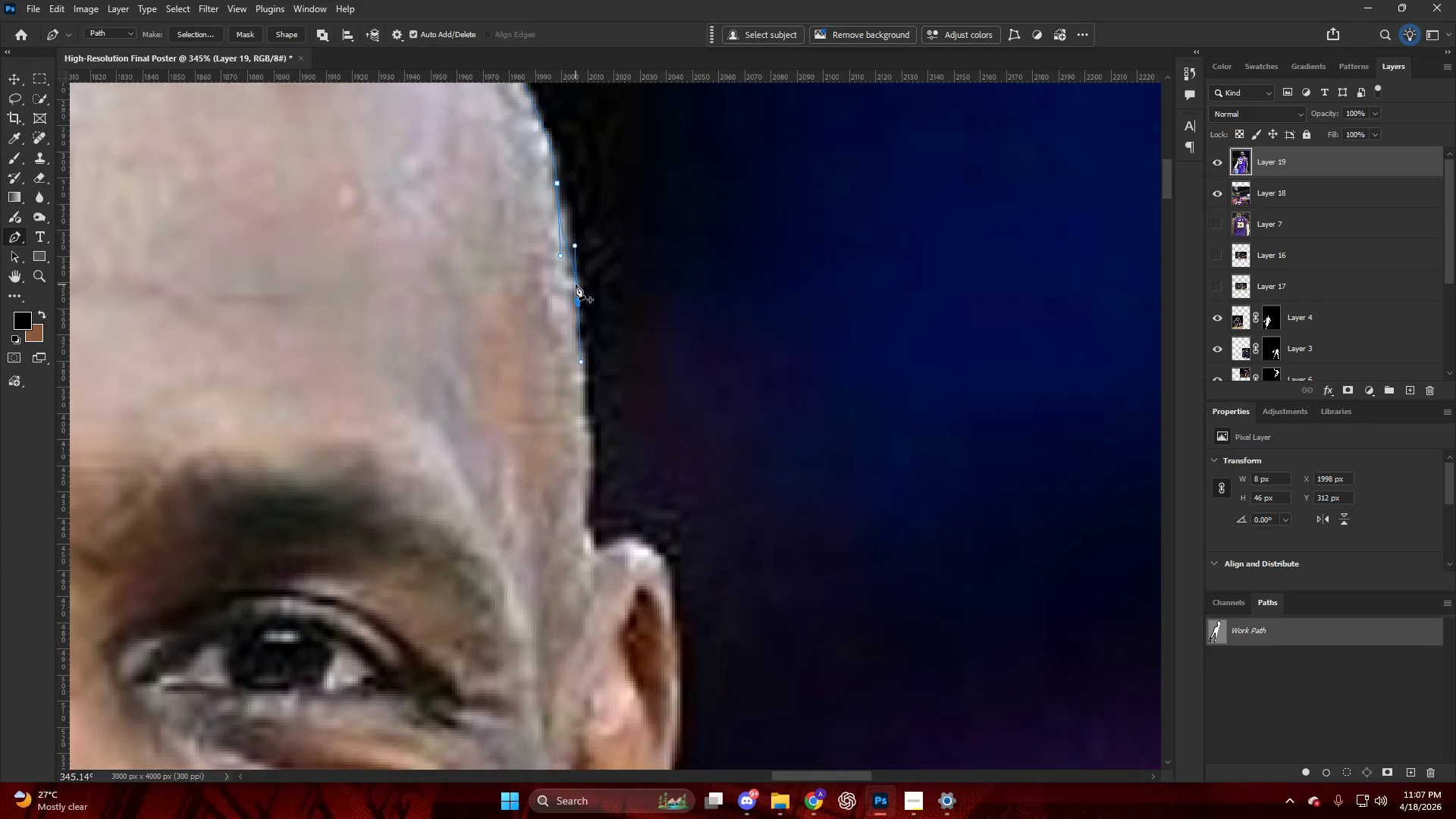 
key(Alt+AltLeft)
 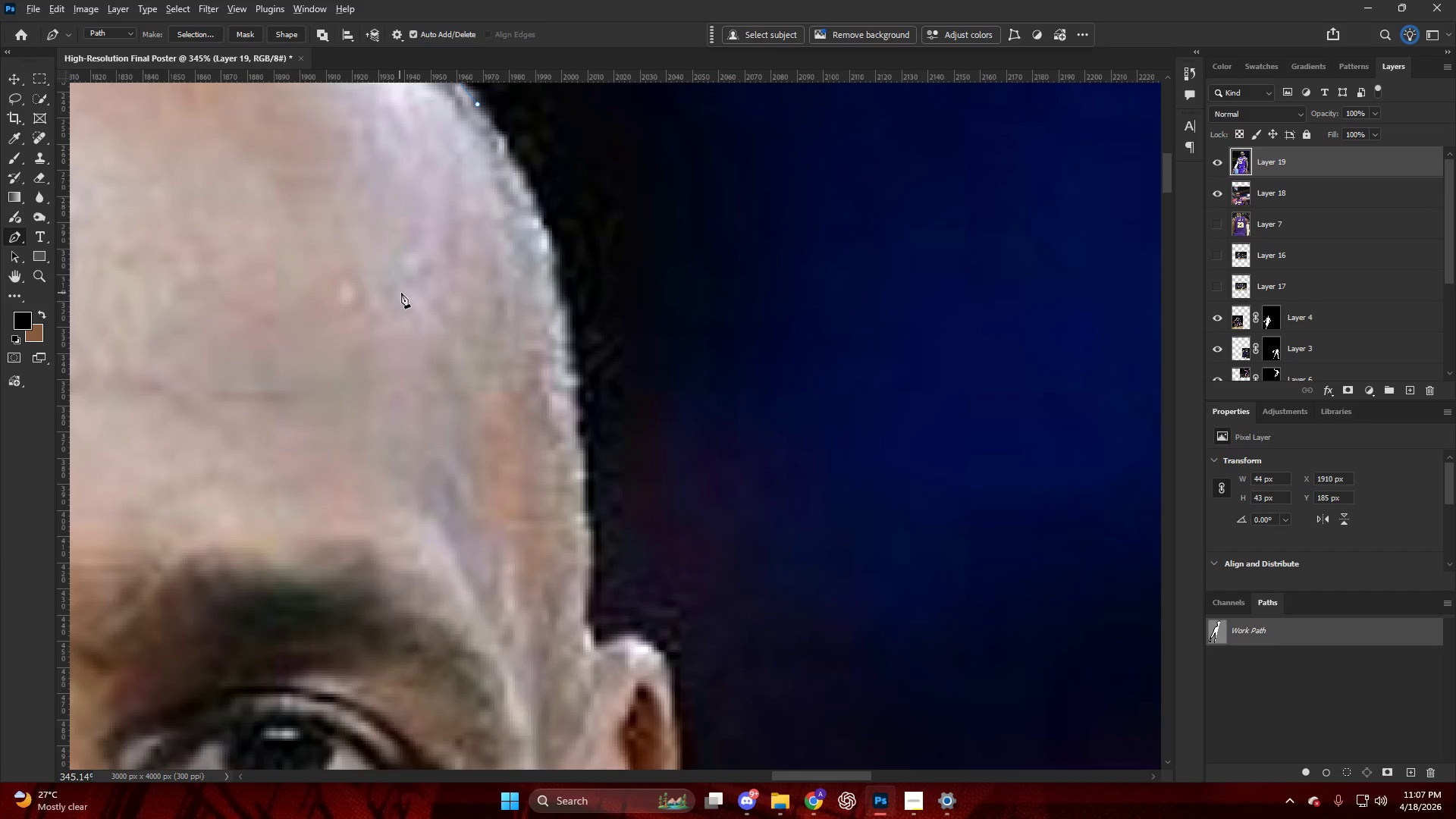 
scroll: coordinate [309, 147], scroll_direction: up, amount: 8.0
 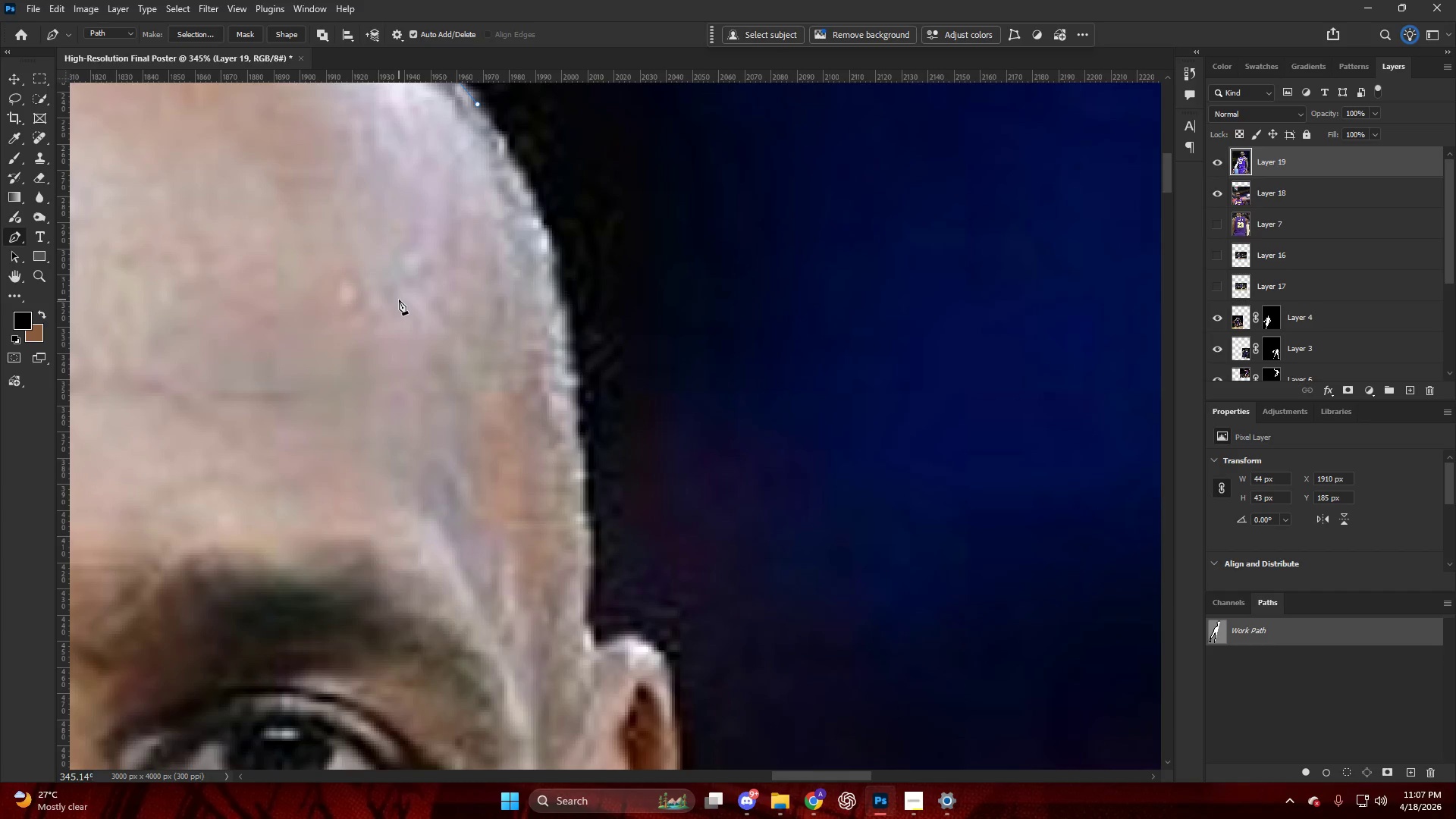 
key(Alt+AltLeft)
 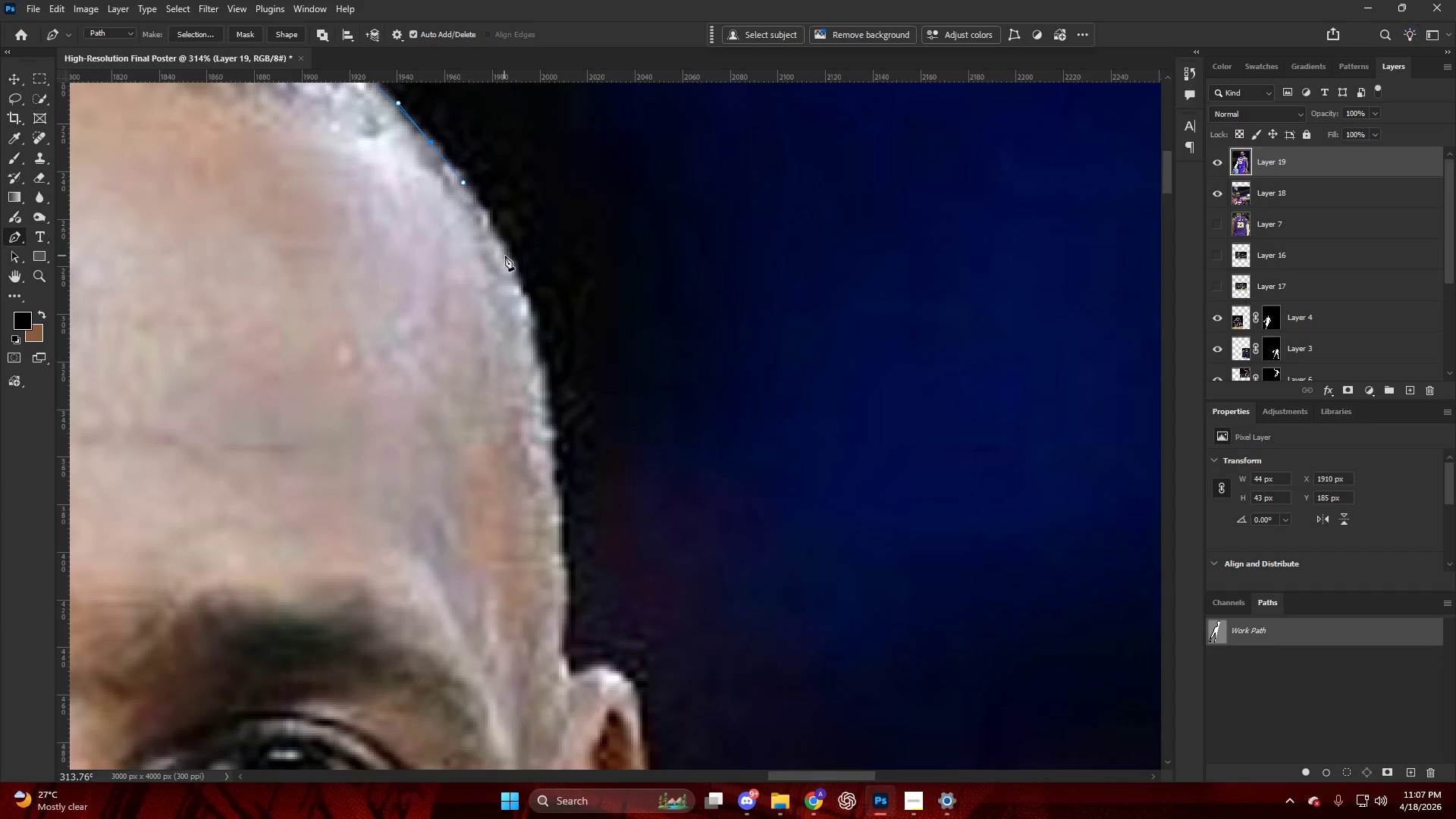 
scroll: coordinate [495, 219], scroll_direction: up, amount: 3.0
 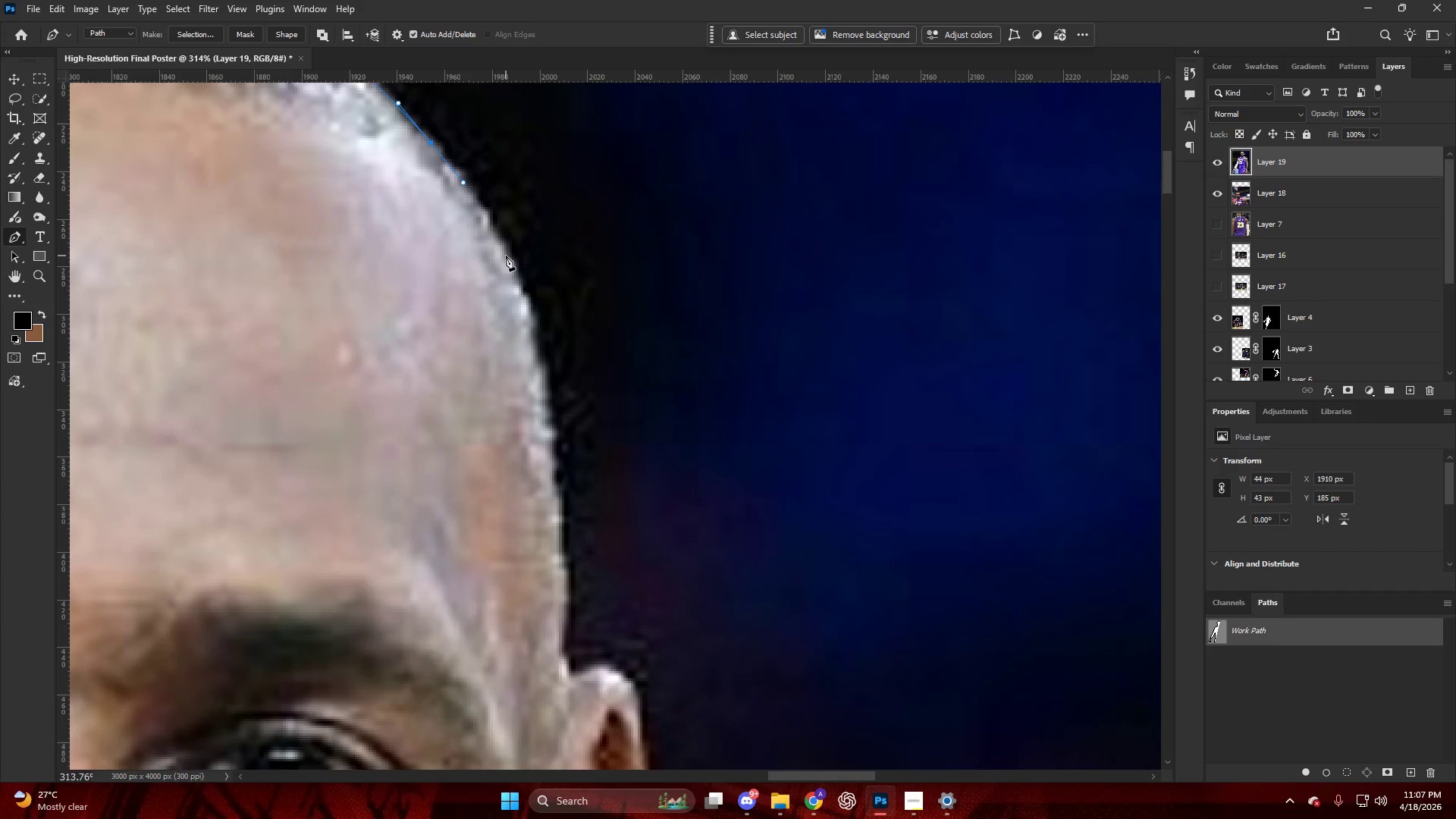 
left_click_drag(start_coordinate=[510, 257], to_coordinate=[518, 278])
 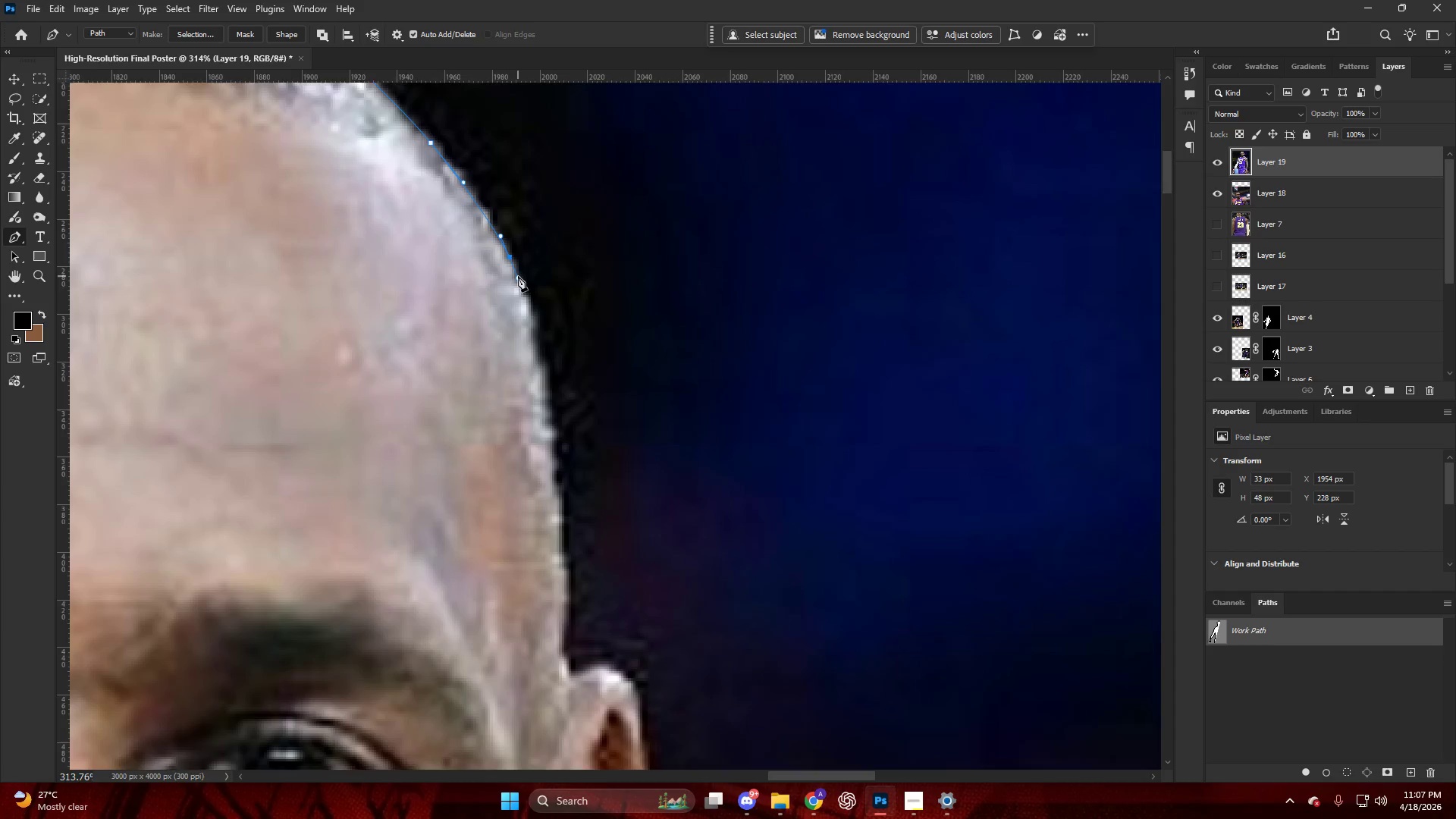 
key(Alt+AltLeft)
 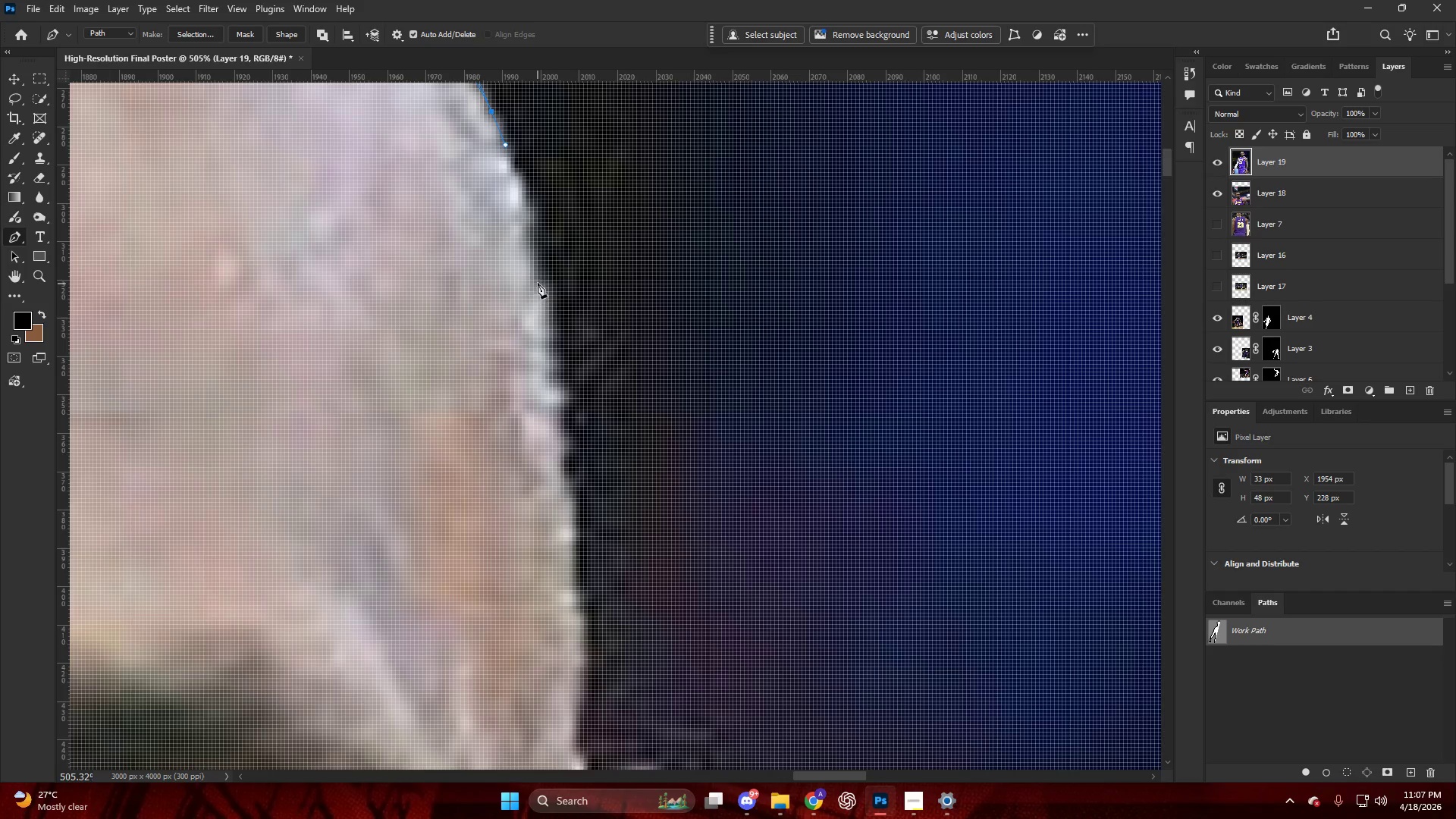 
left_click_drag(start_coordinate=[540, 285], to_coordinate=[554, 345])
 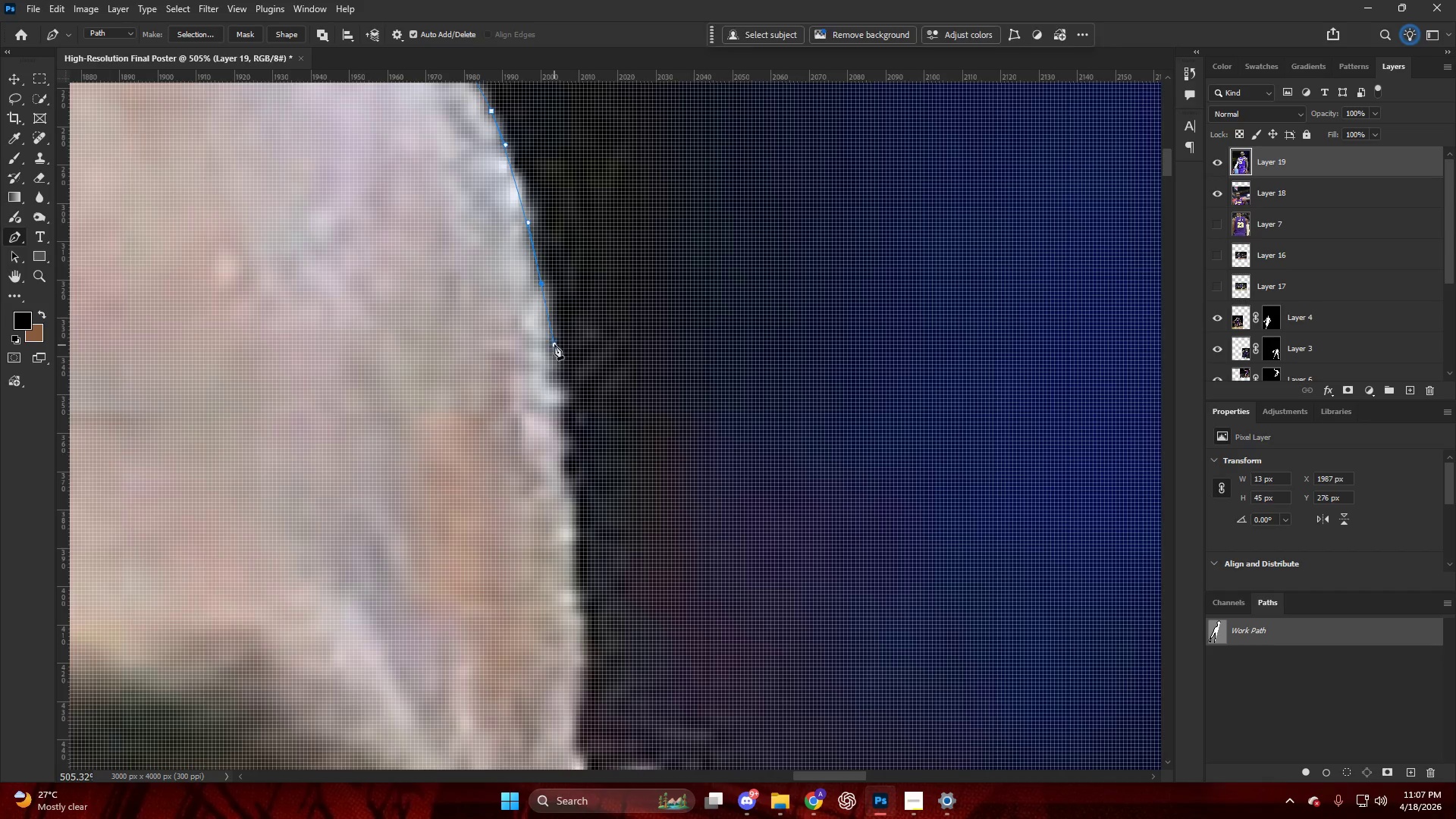 
scroll: coordinate [538, 302], scroll_direction: down, amount: 1.0
 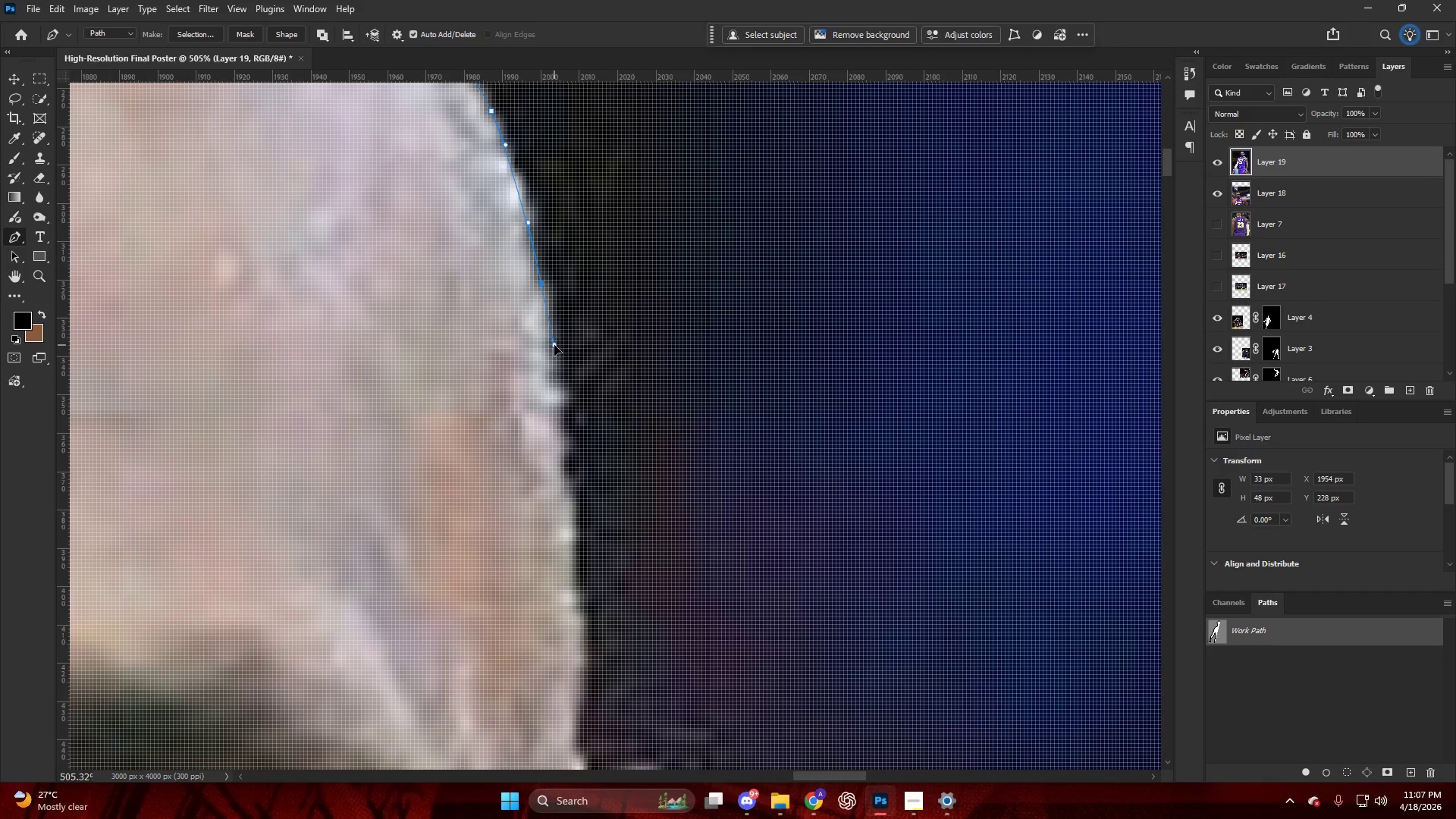 
key(Alt+AltLeft)
 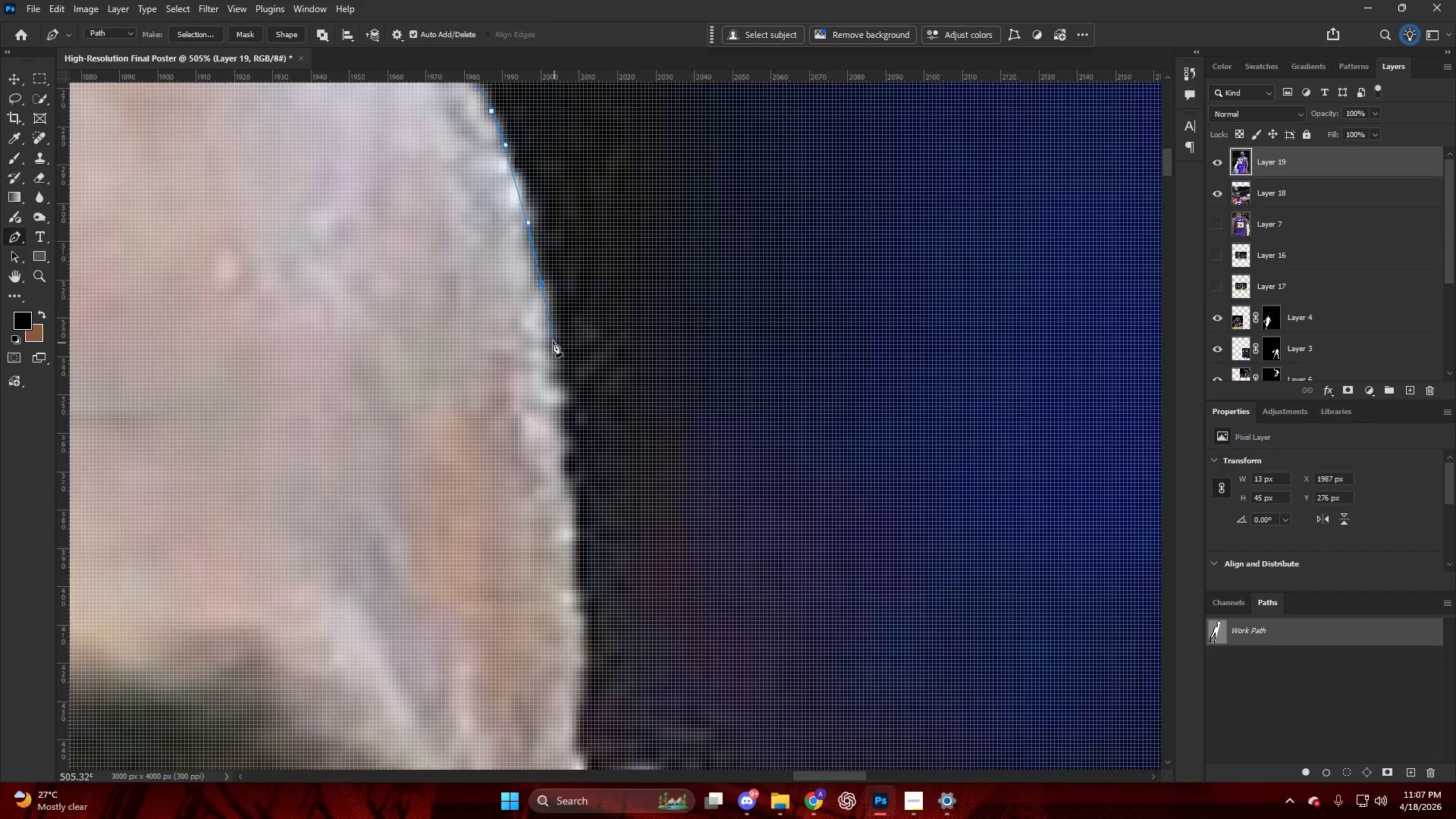 
key(Alt+AltLeft)
 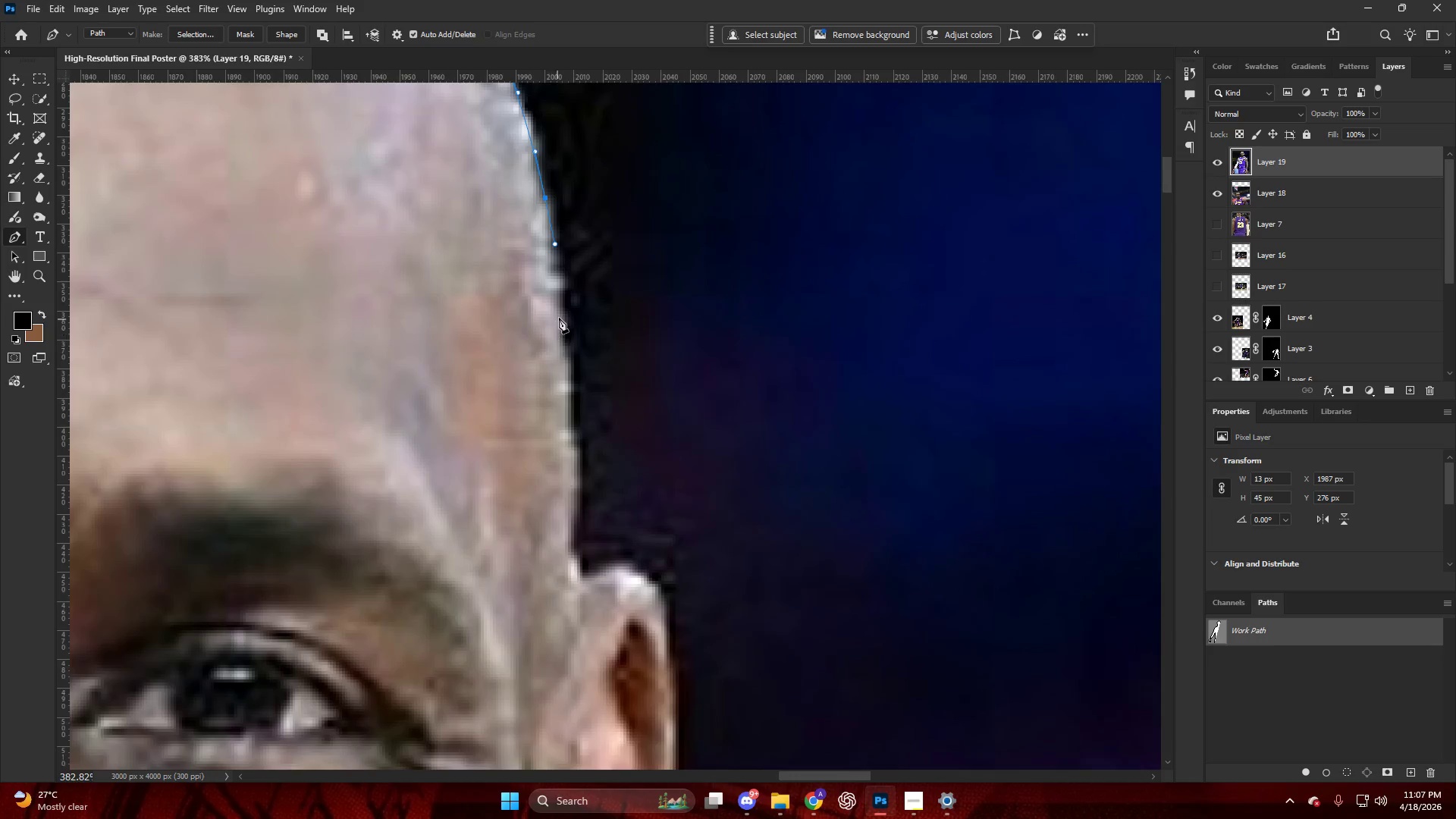 
left_click_drag(start_coordinate=[560, 317], to_coordinate=[562, 350])
 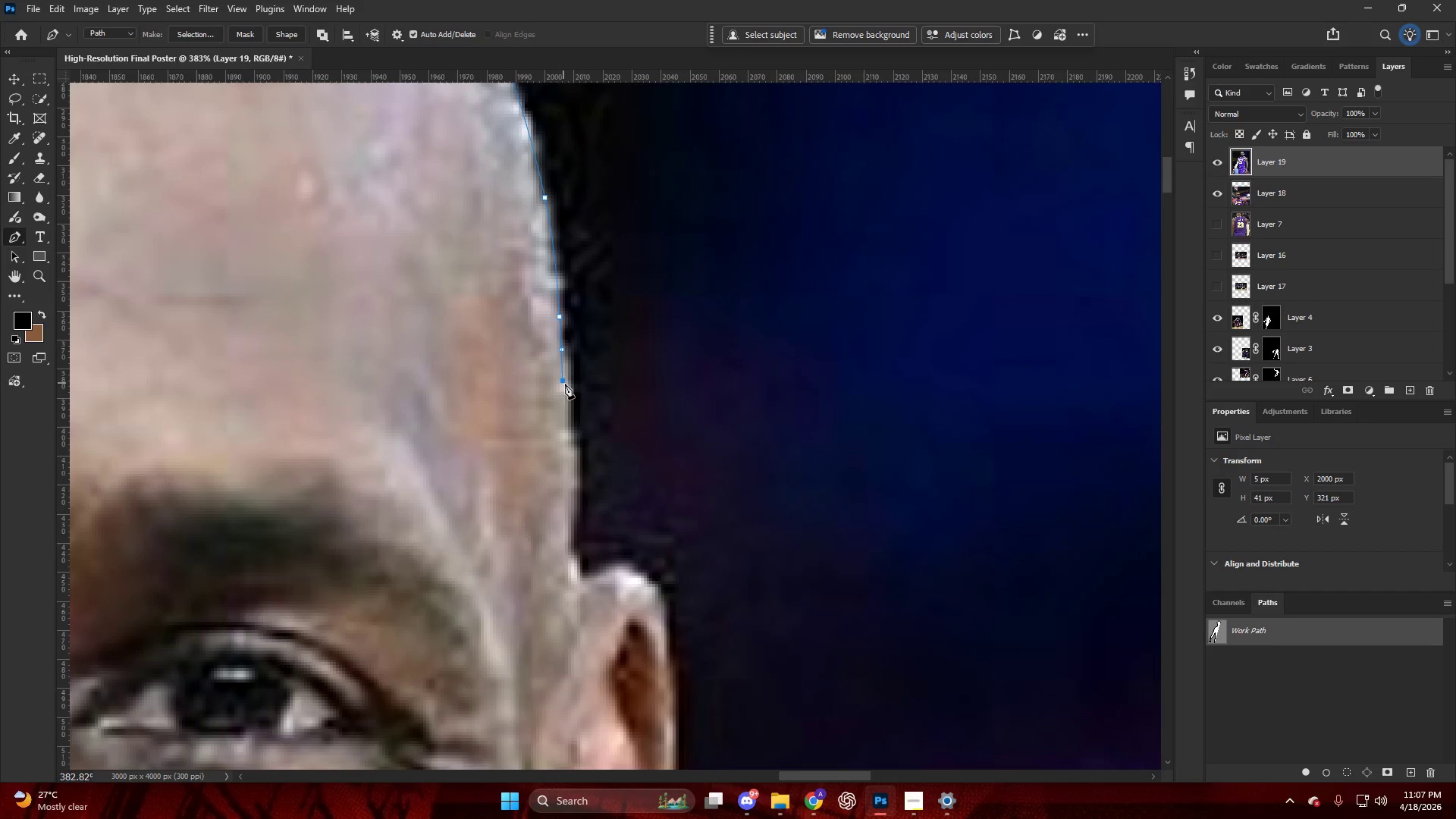 
scroll: coordinate [575, 283], scroll_direction: down, amount: 19.0
 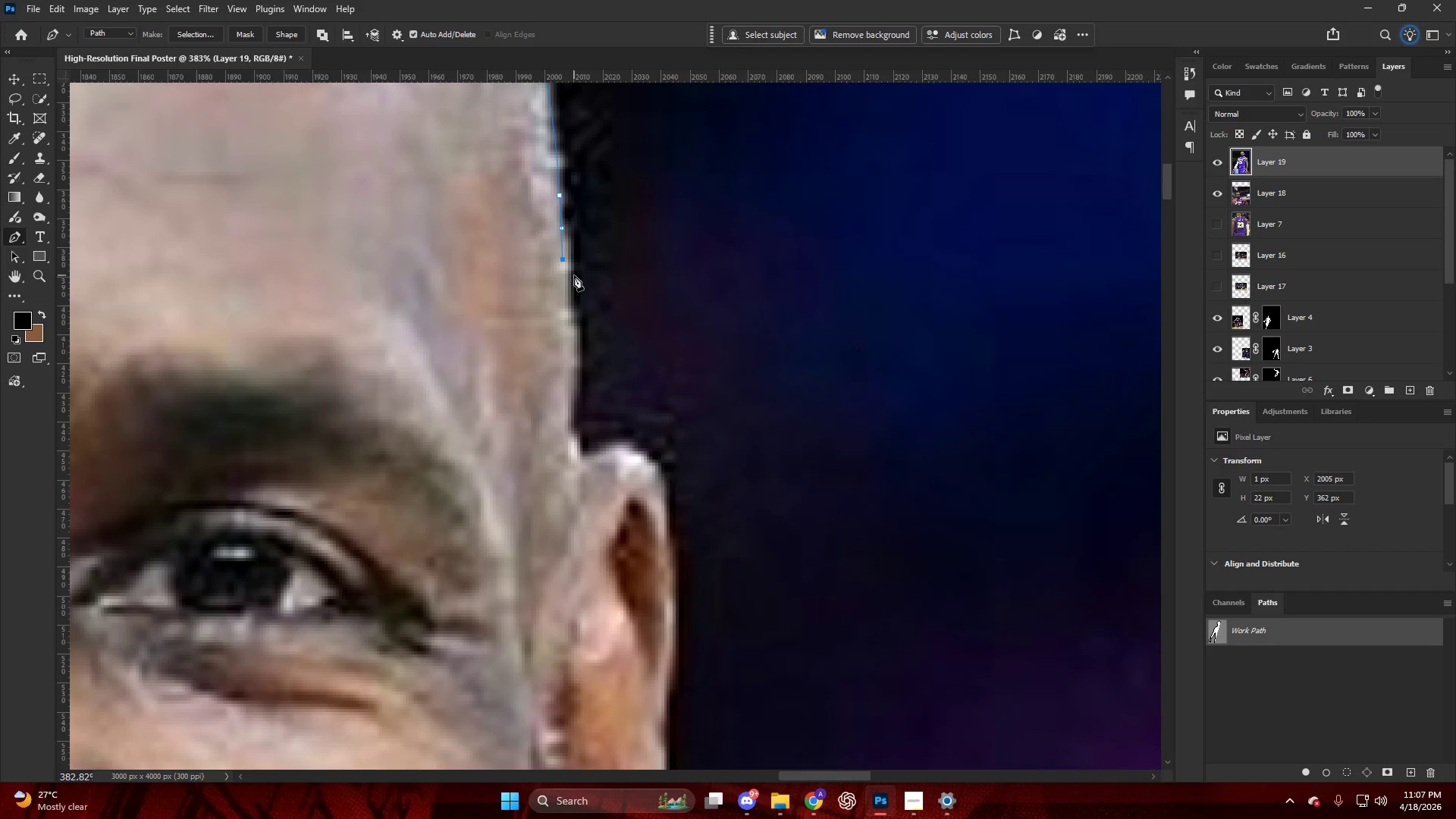 
left_click_drag(start_coordinate=[571, 265], to_coordinate=[573, 284])
 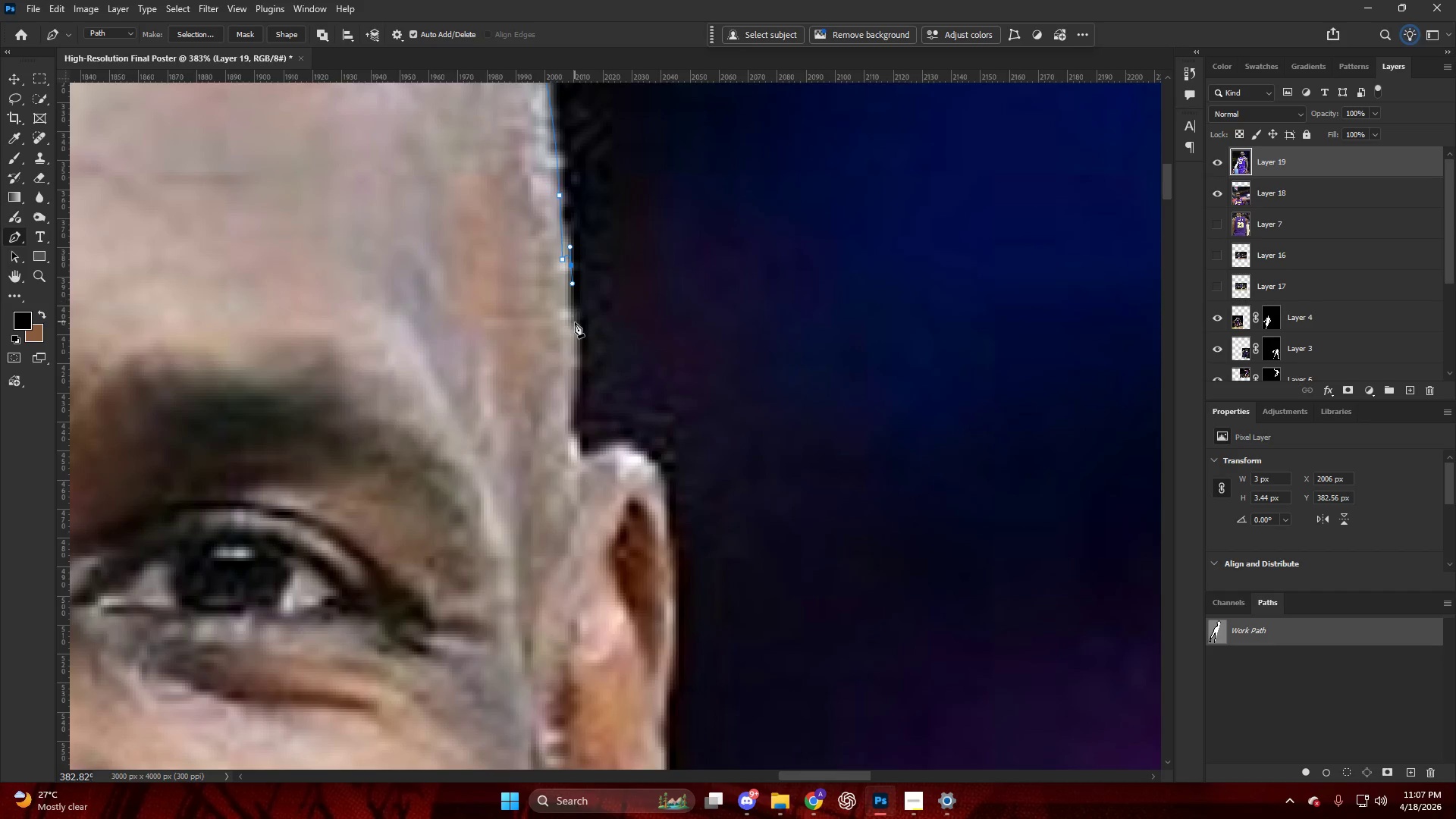 
left_click_drag(start_coordinate=[575, 324], to_coordinate=[575, 331])
 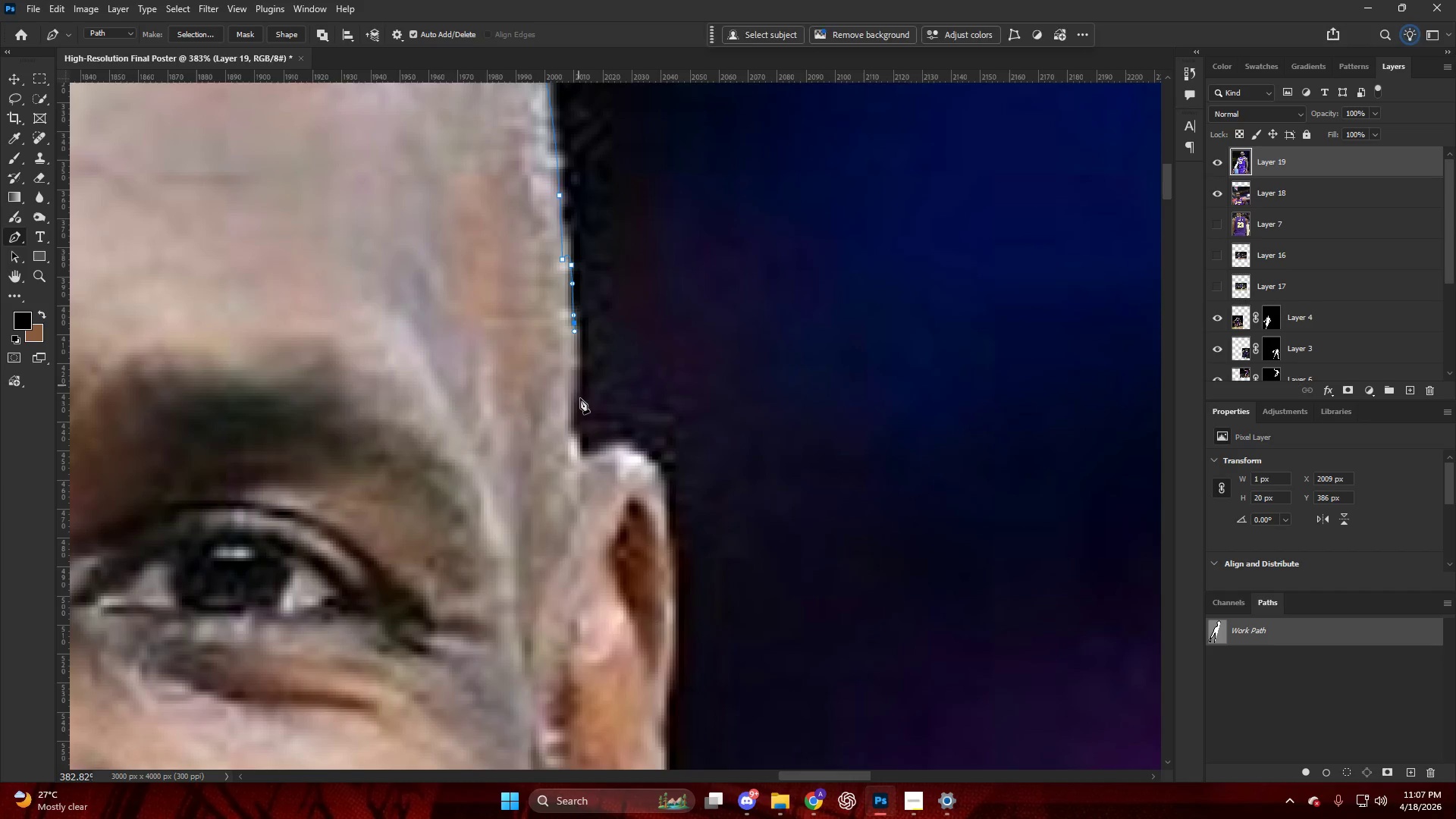 
left_click_drag(start_coordinate=[580, 400], to_coordinate=[579, 412])
 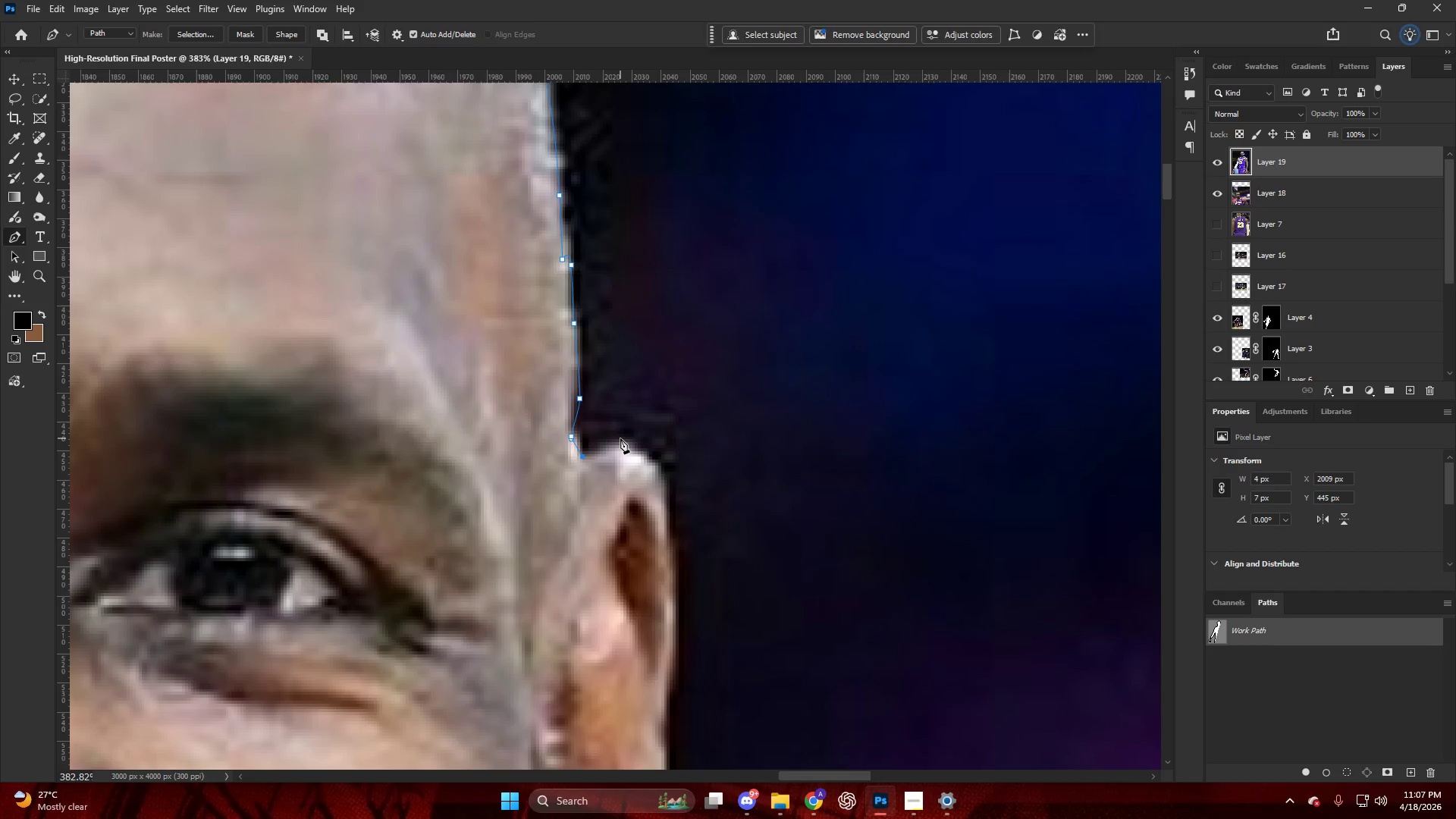 
scroll: coordinate [617, 445], scroll_direction: down, amount: 6.0
 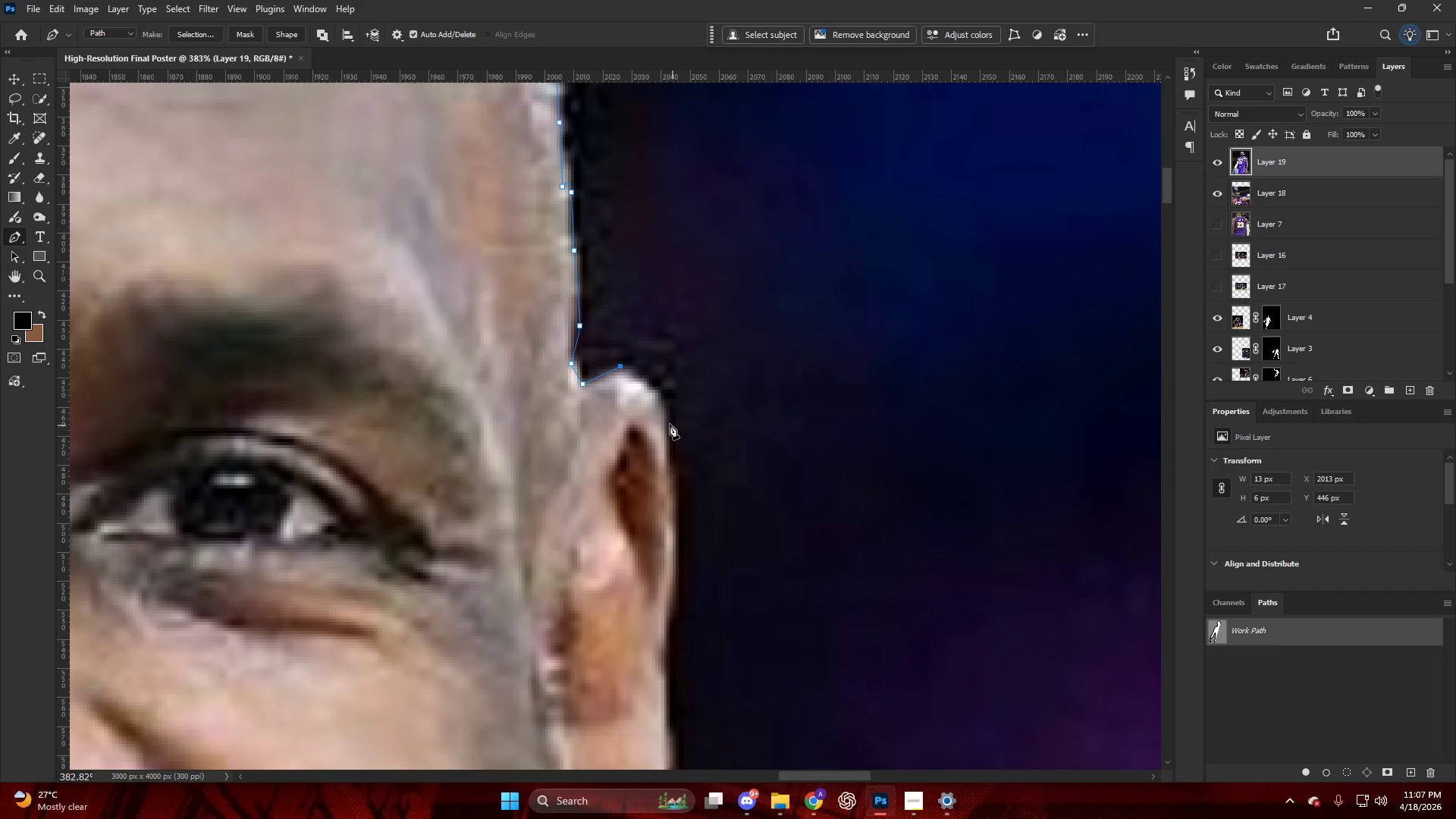 
left_click_drag(start_coordinate=[667, 422], to_coordinate=[672, 460])
 